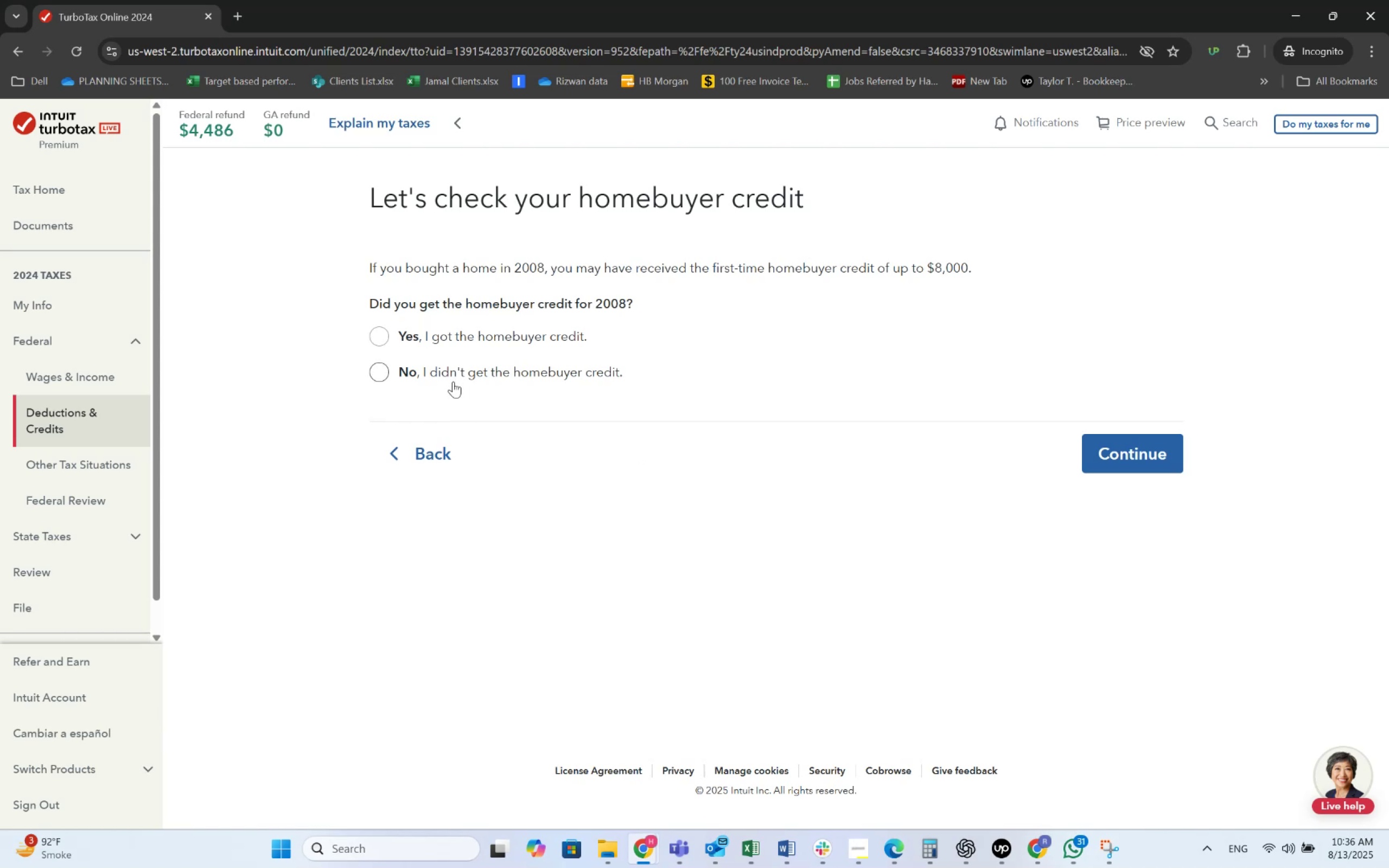 
wait(40.71)
 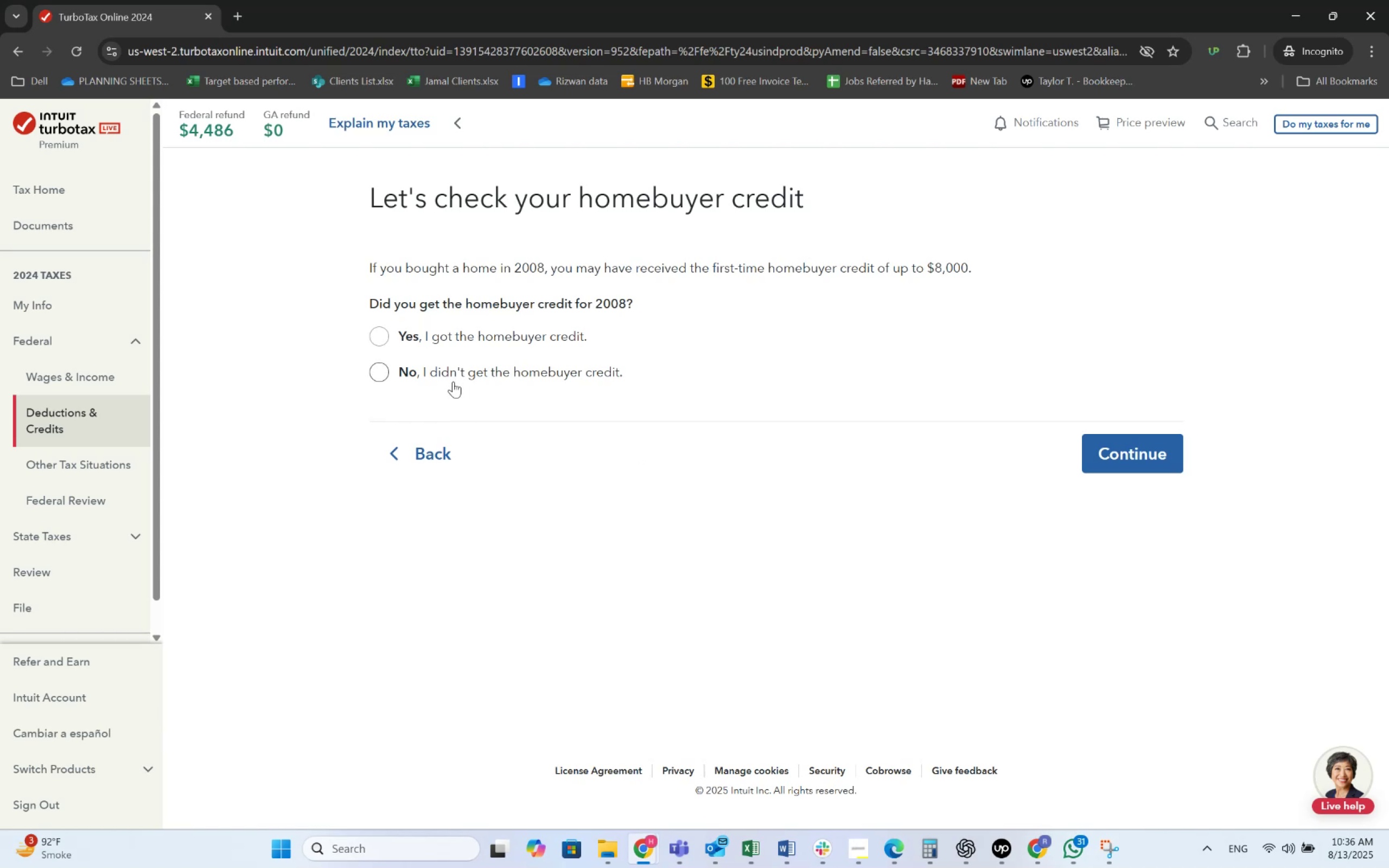 
left_click([453, 381])
 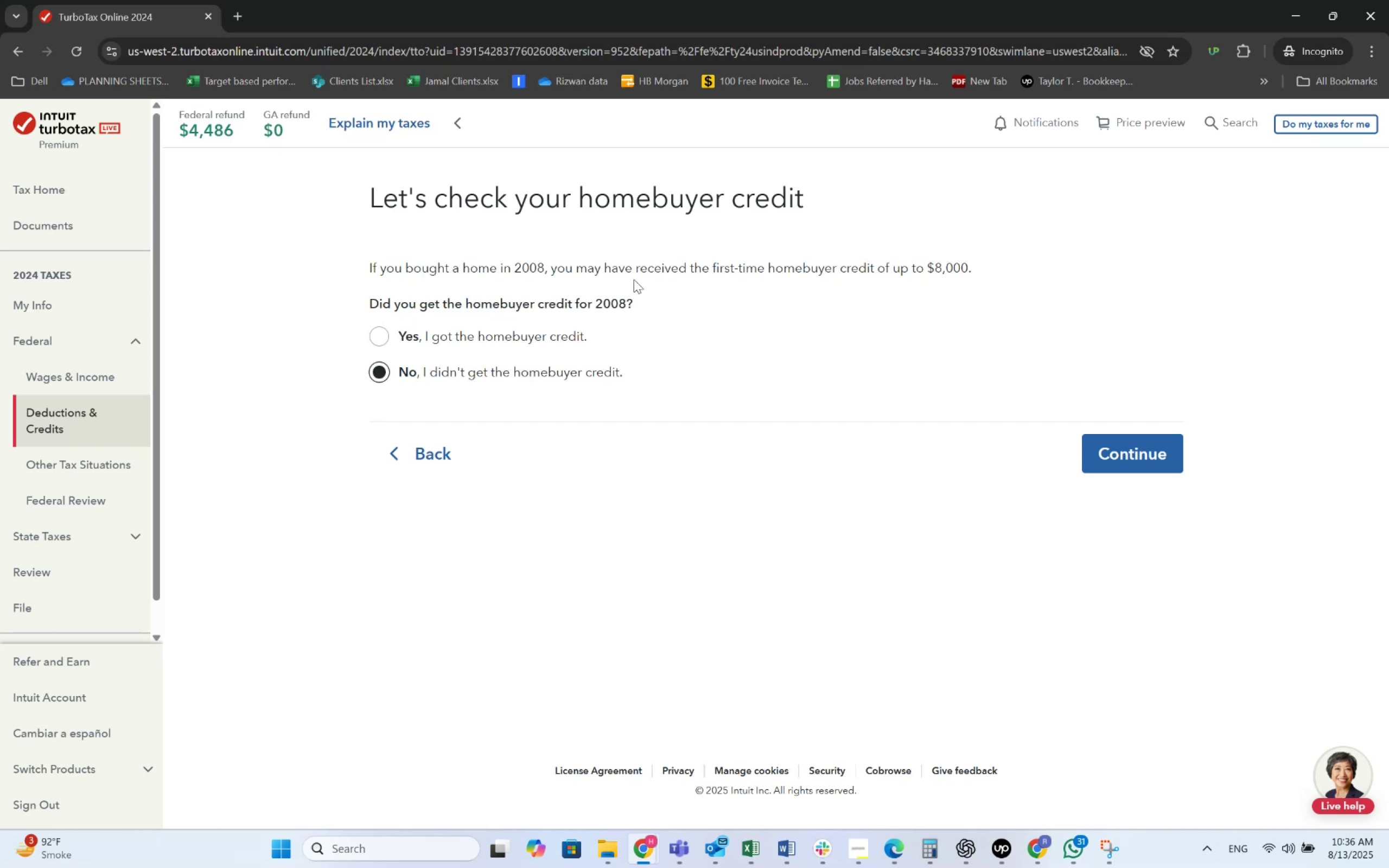 
wait(7.91)
 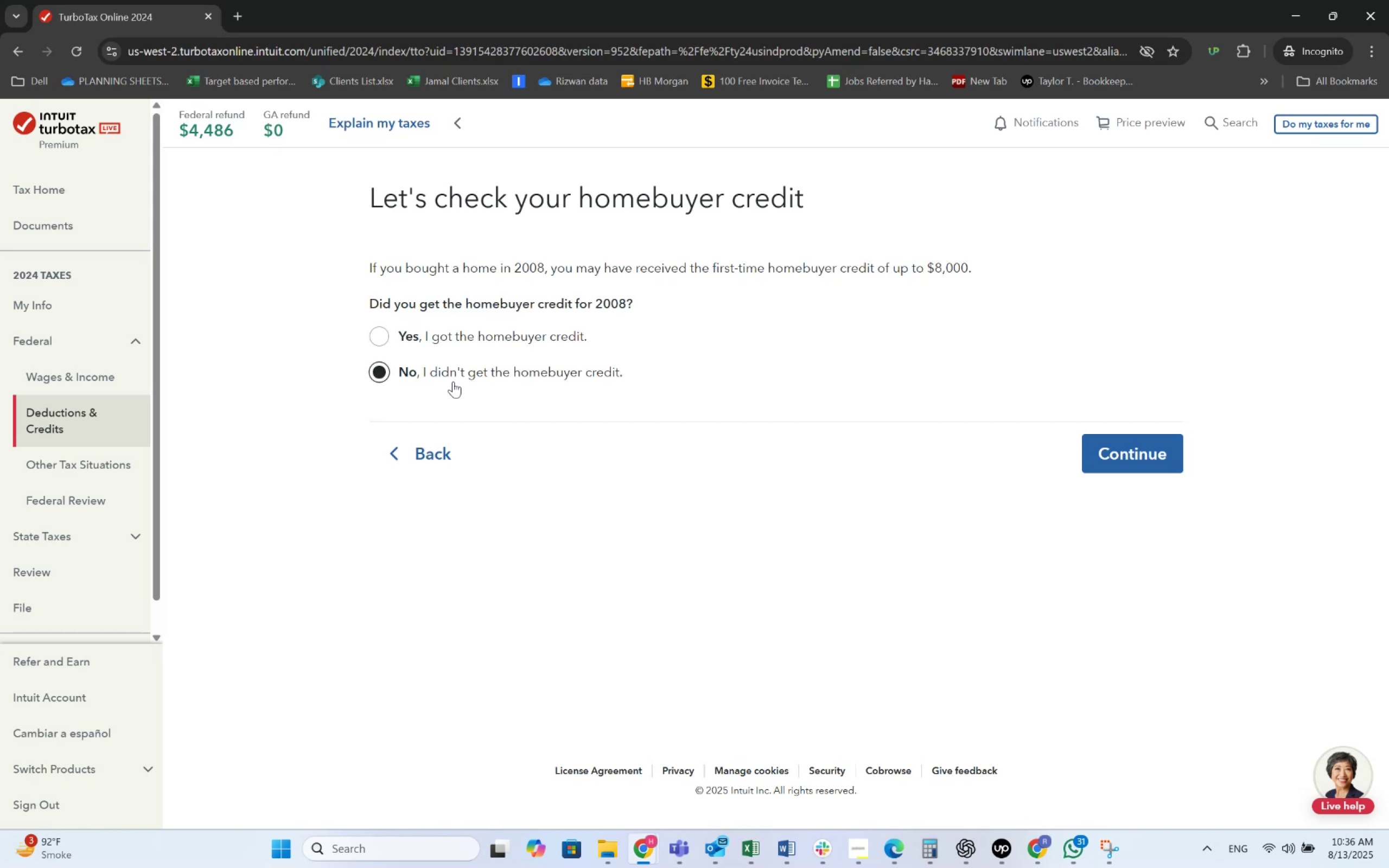 
left_click([1126, 459])
 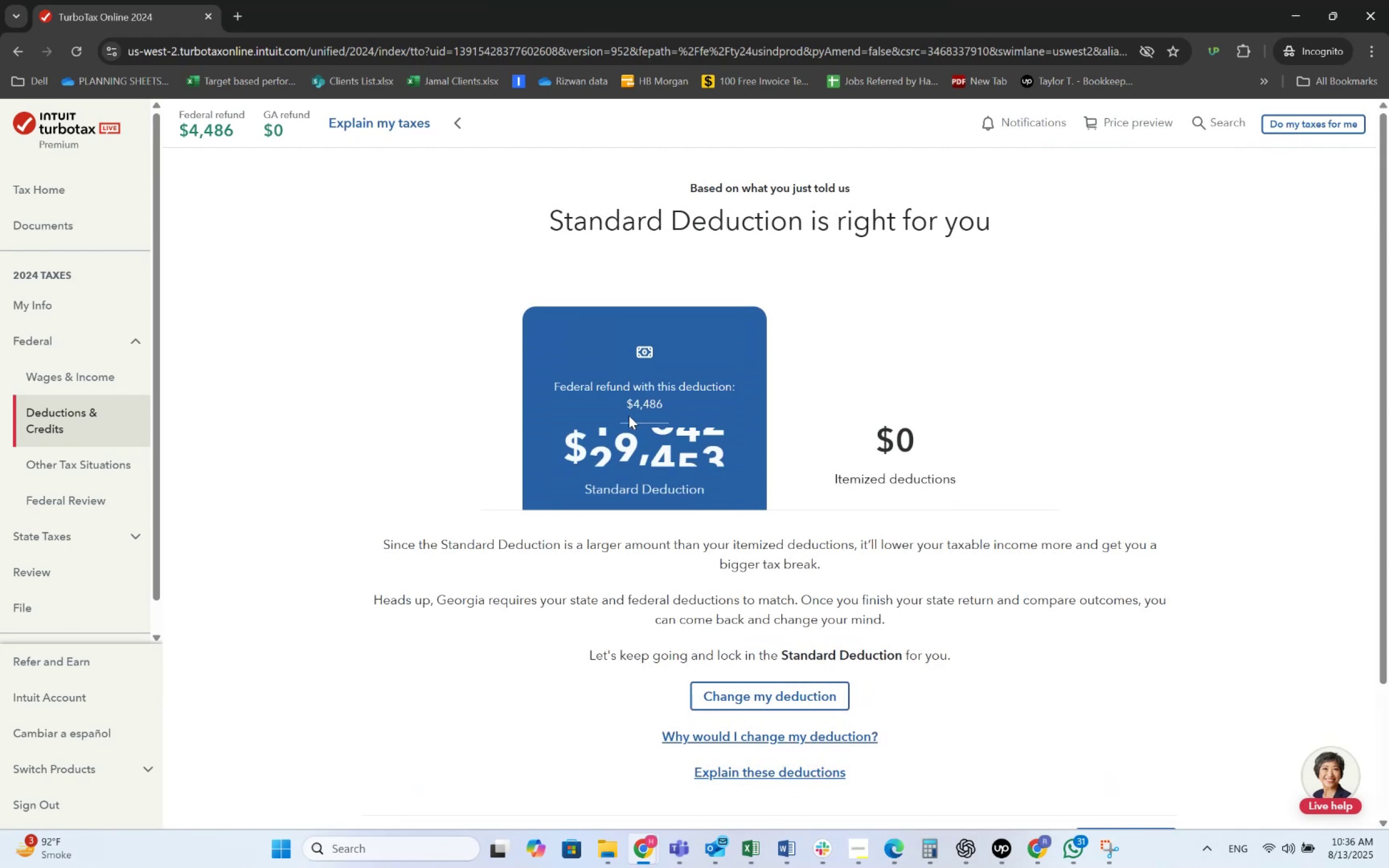 
wait(7.04)
 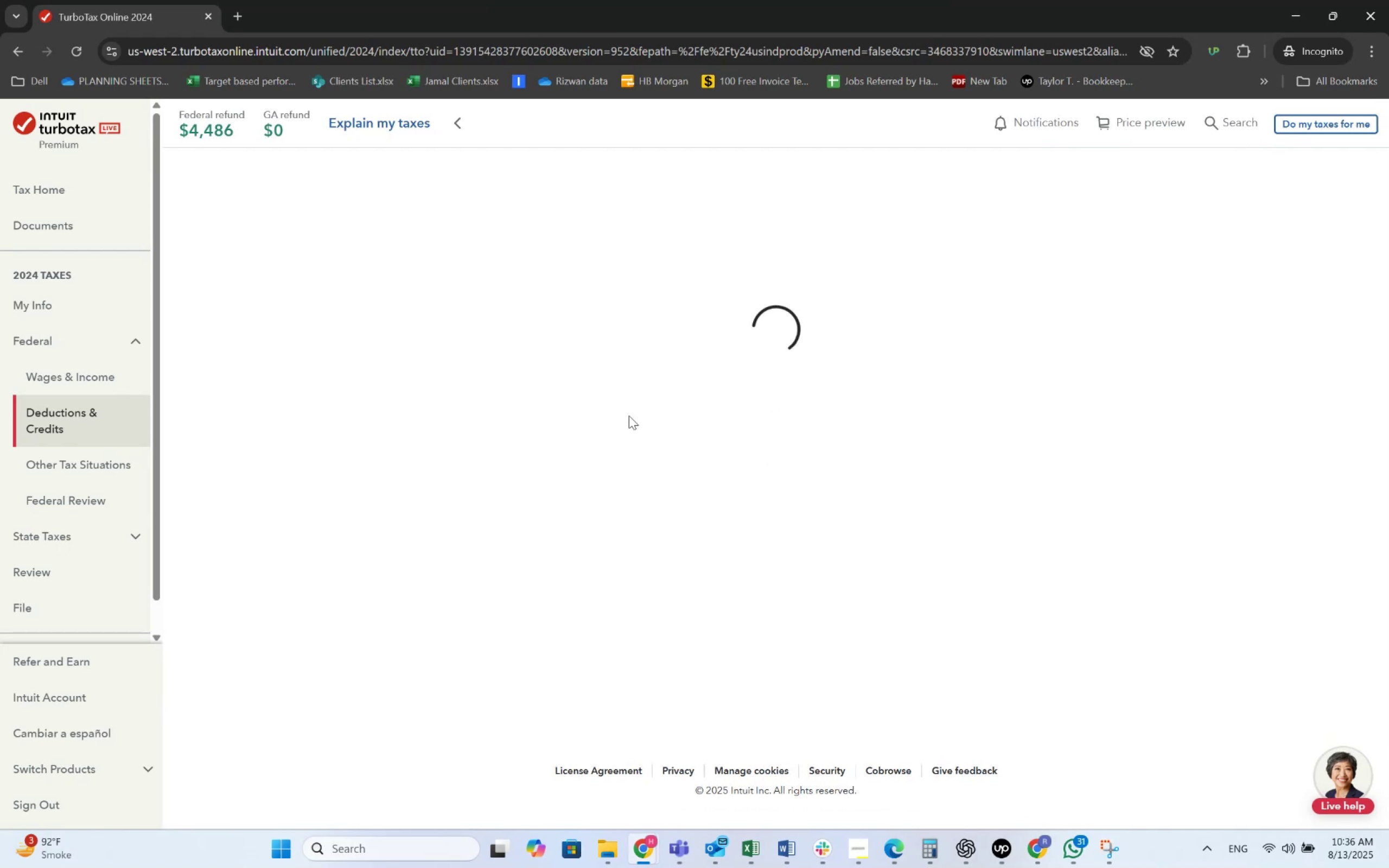 
scroll: coordinate [833, 658], scroll_direction: down, amount: 5.0
 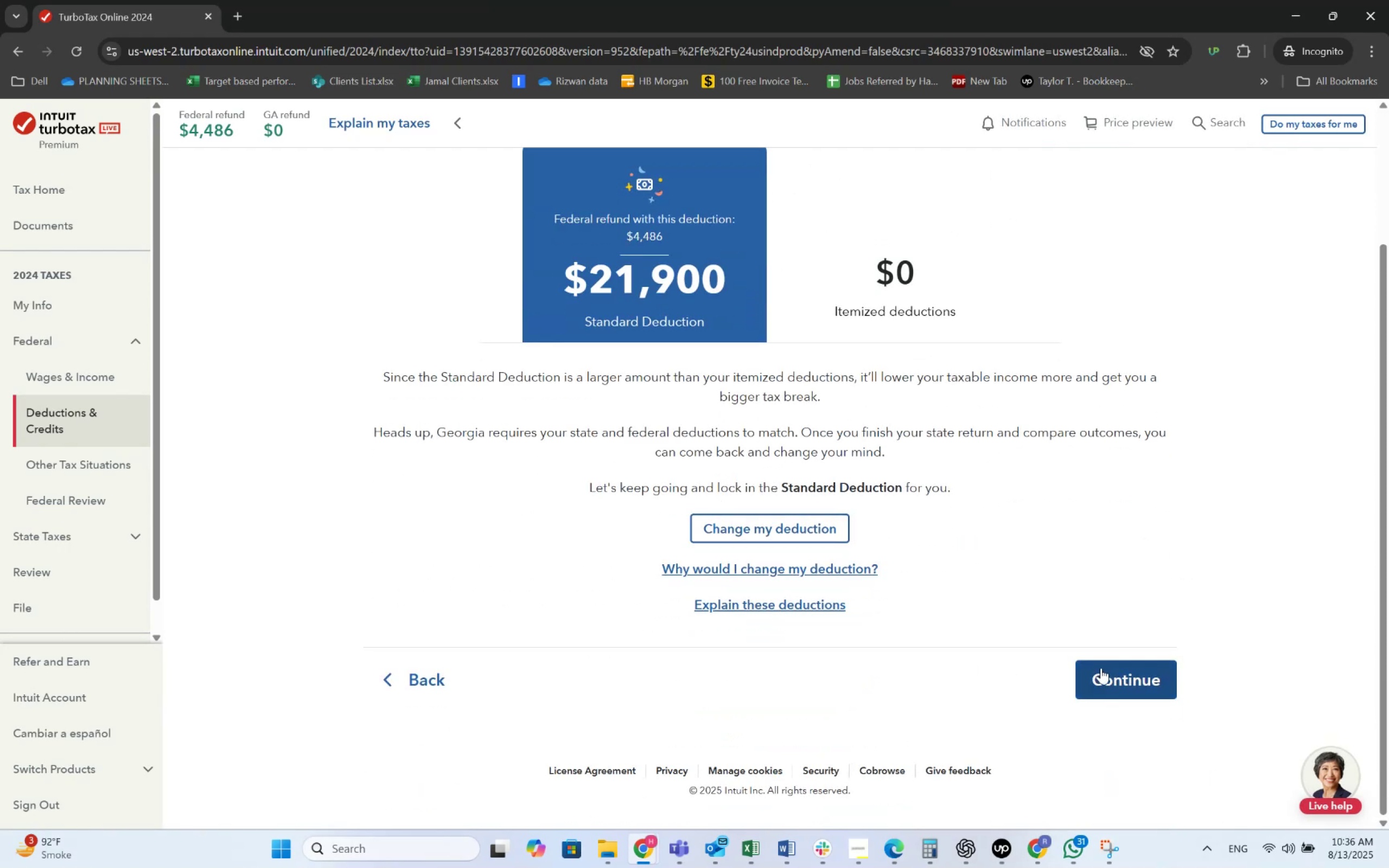 
left_click([1105, 668])
 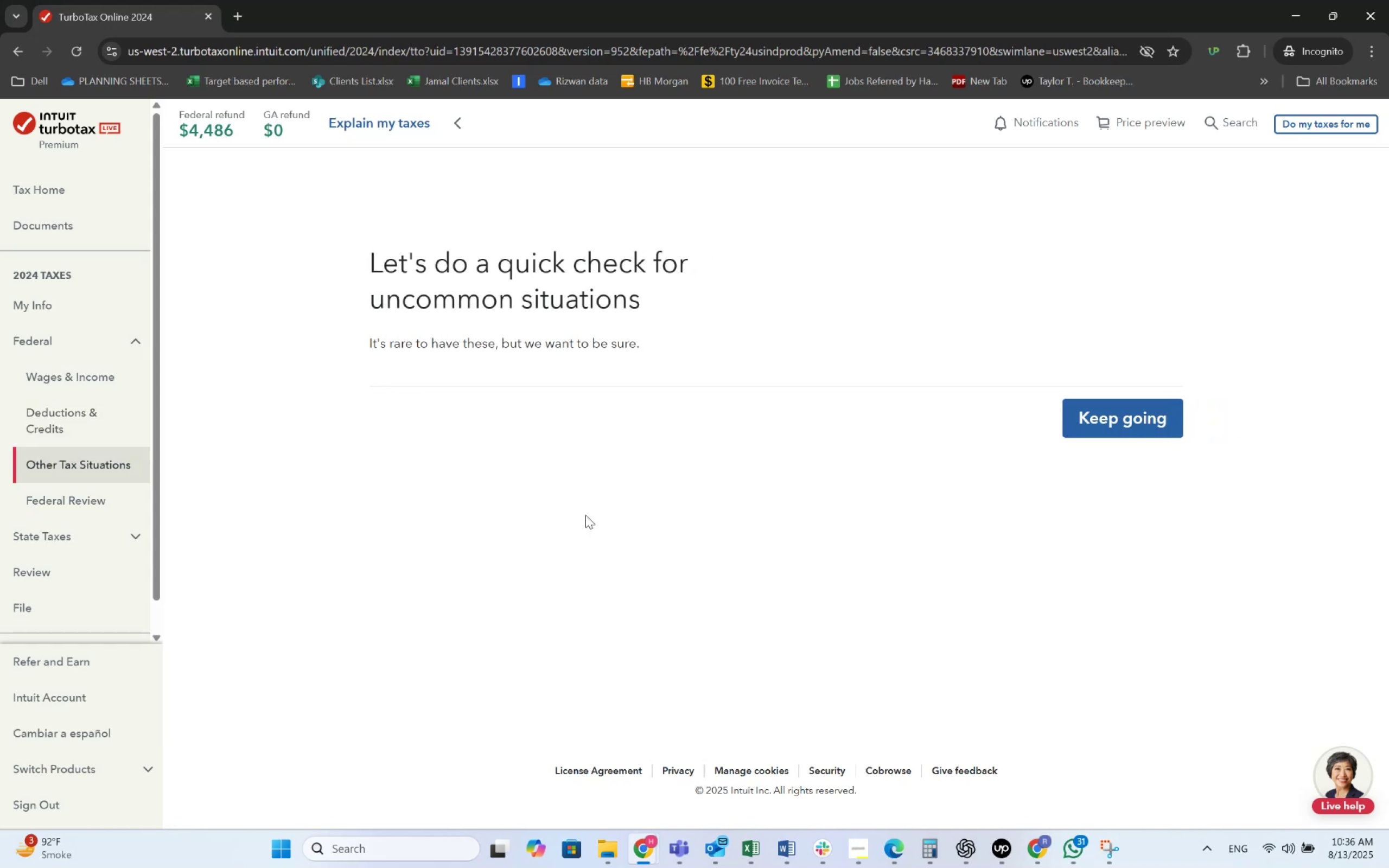 
wait(7.09)
 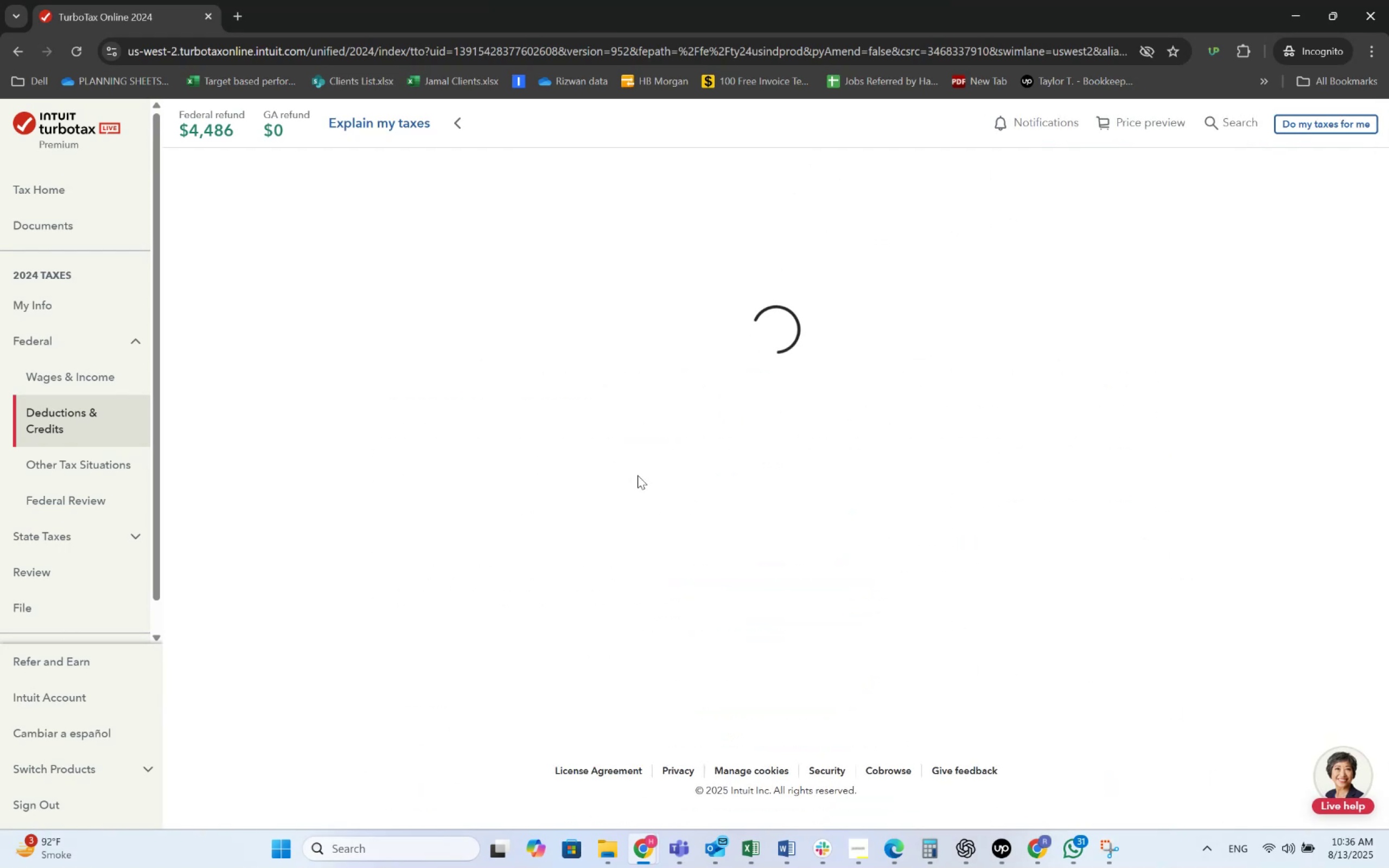 
left_click([1095, 636])
 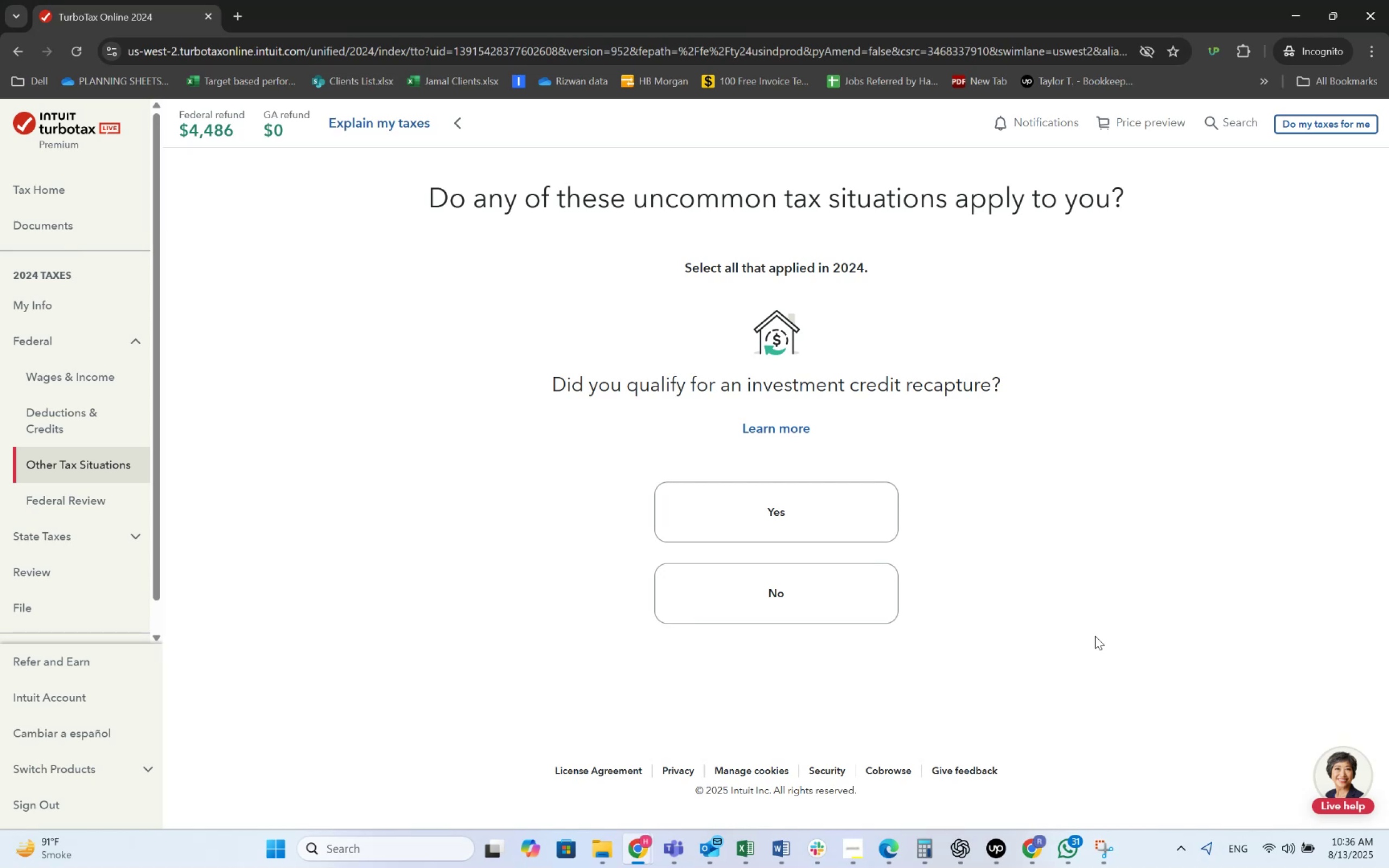 
wait(23.8)
 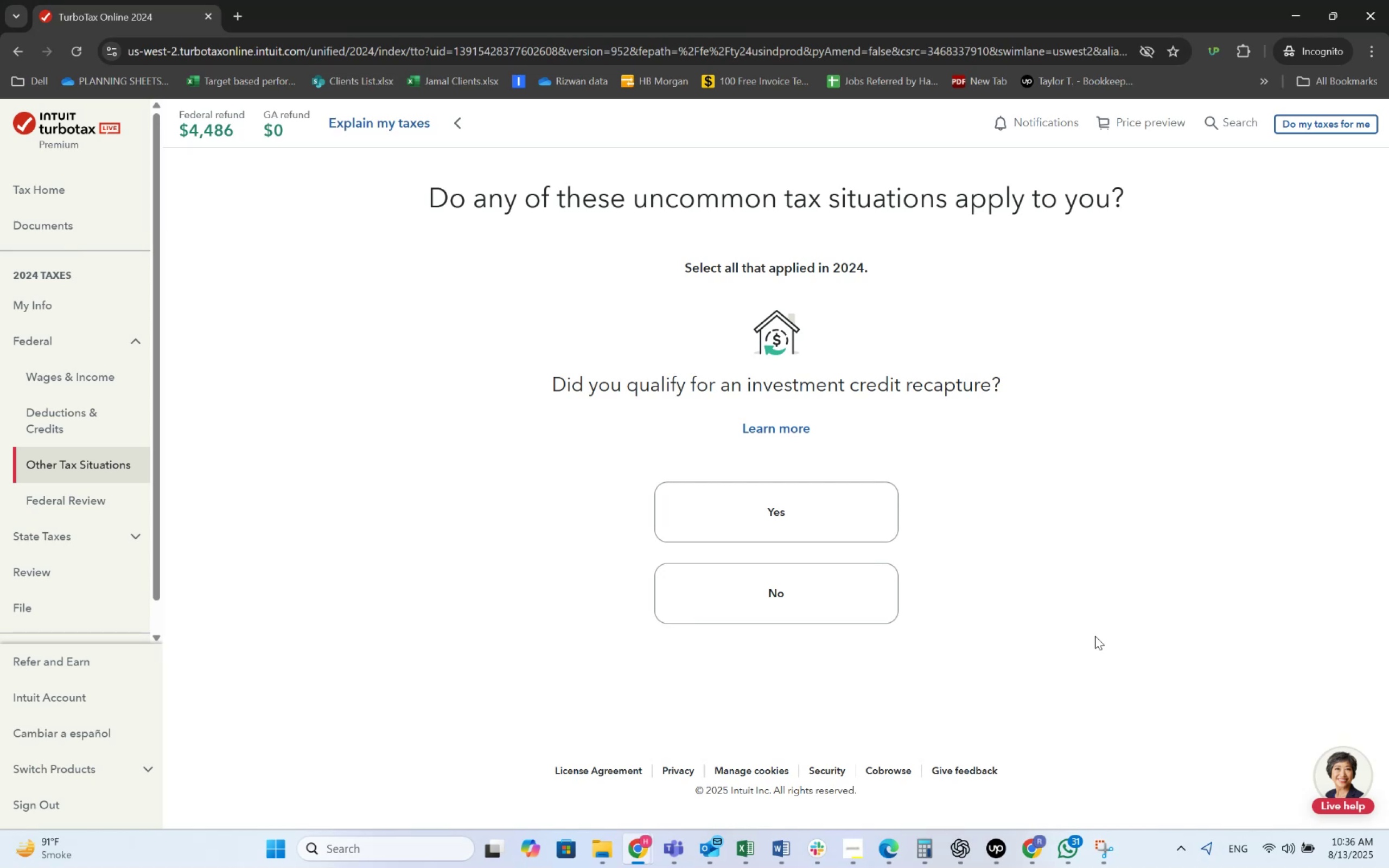 
left_click([871, 605])
 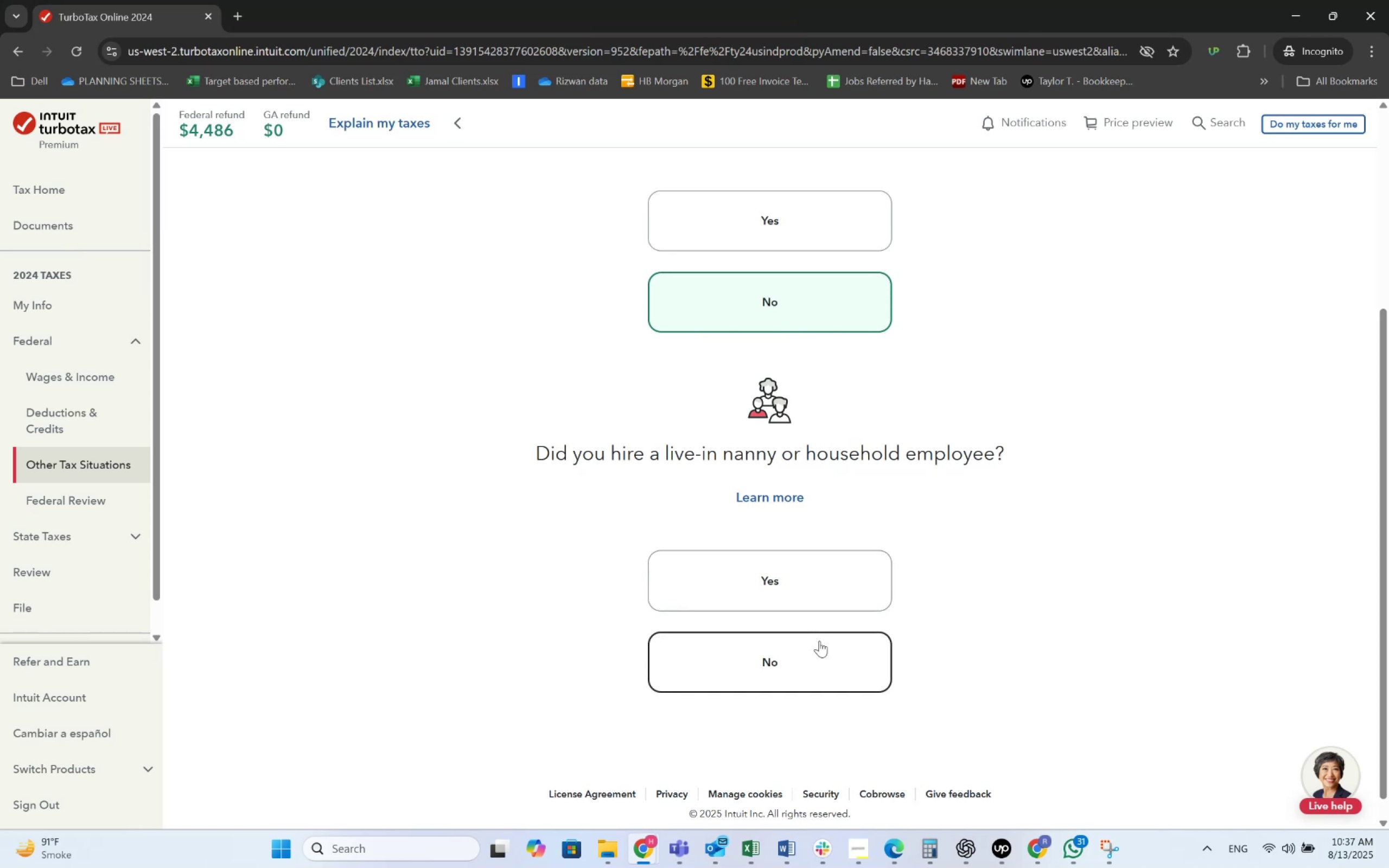 
left_click([819, 641])
 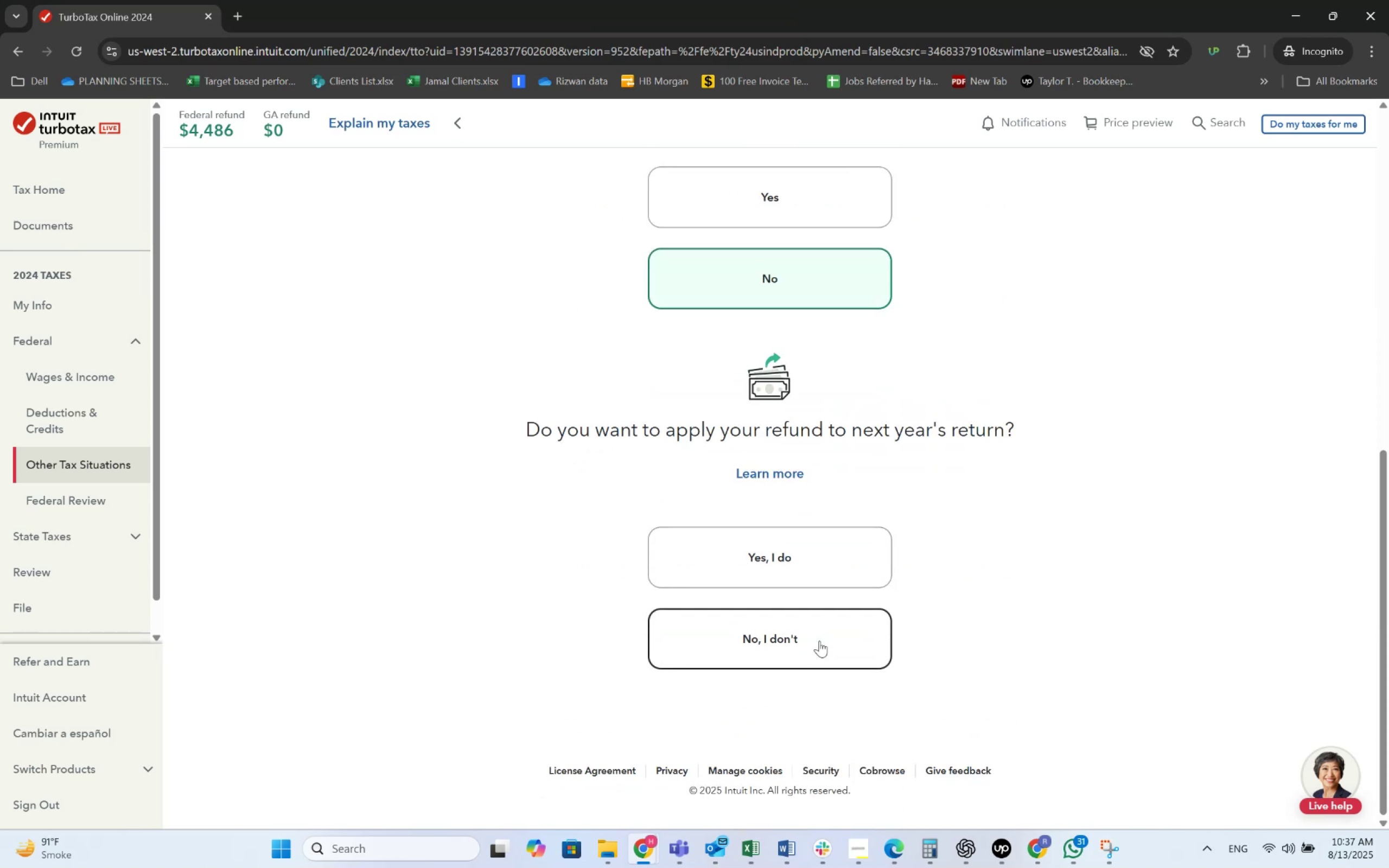 
left_click([819, 641])
 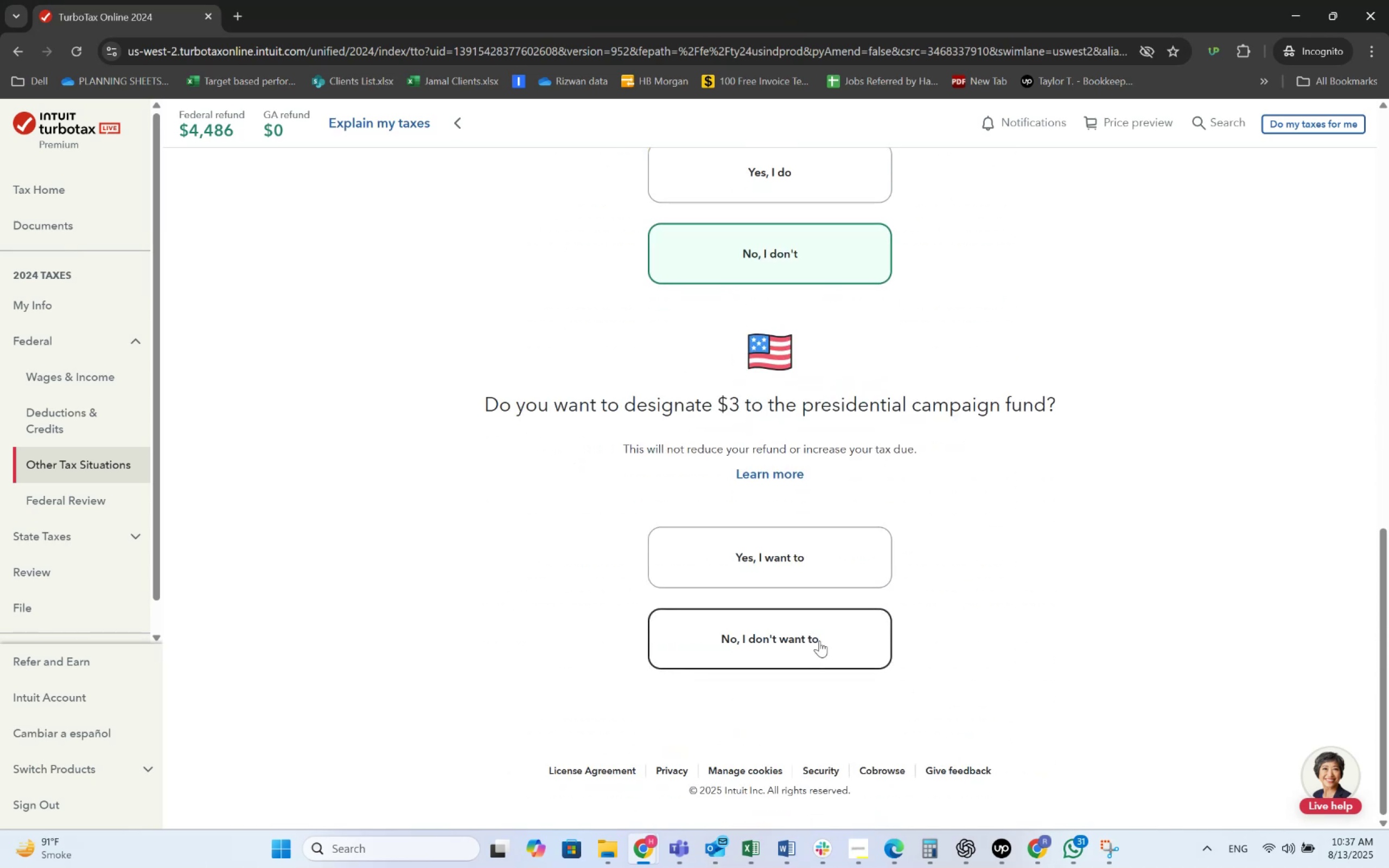 
left_click([819, 641])
 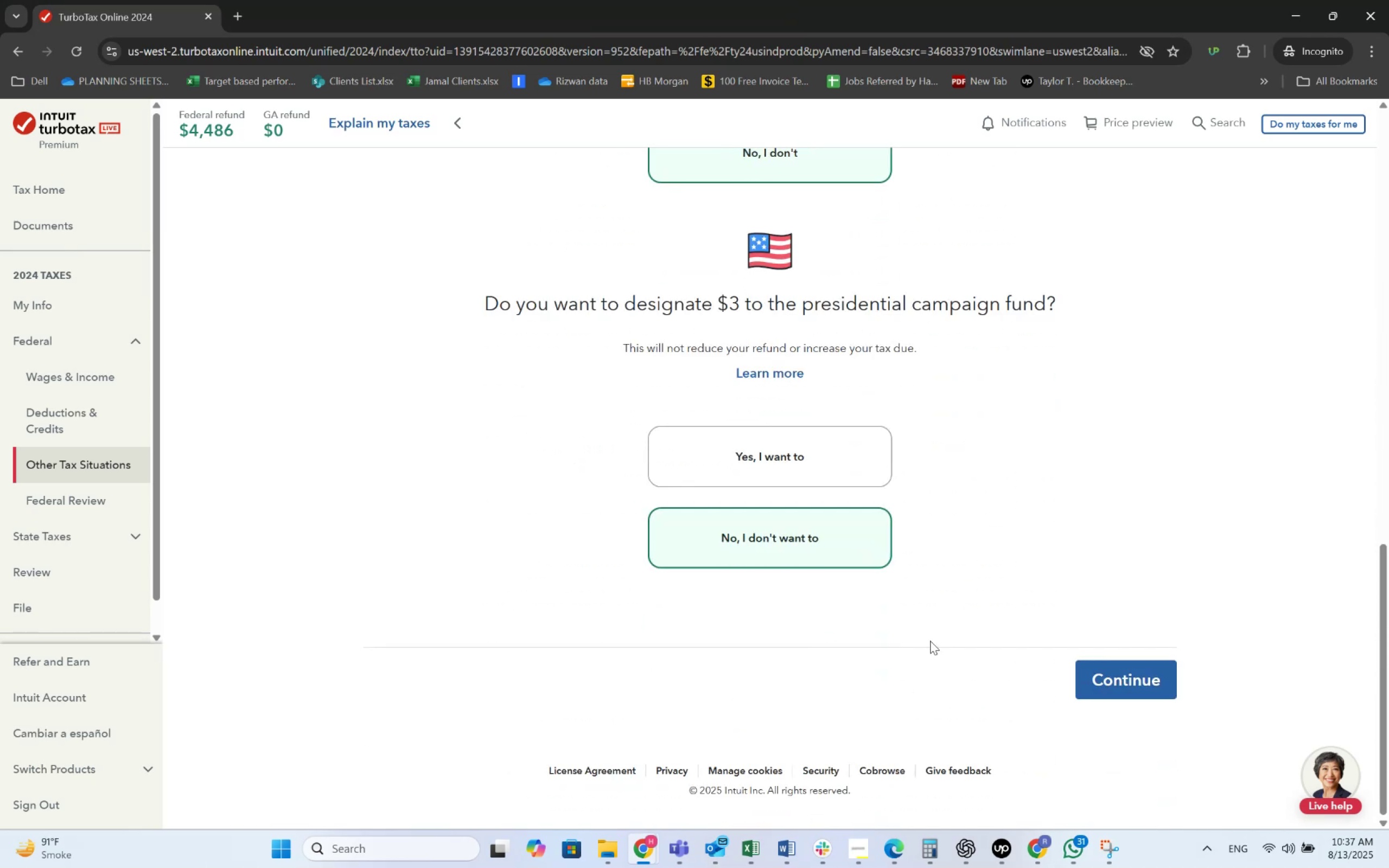 
left_click([1131, 671])
 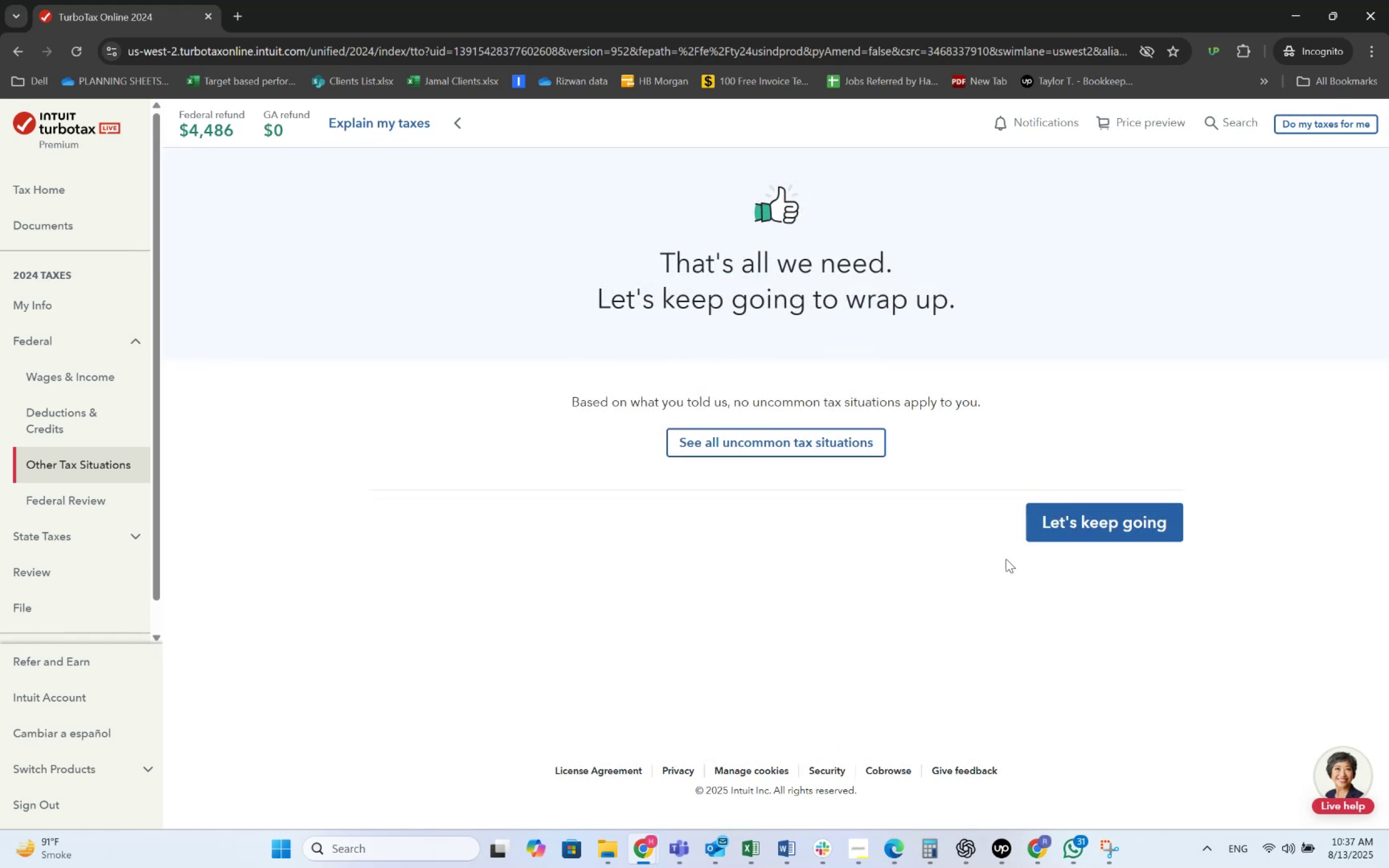 
double_click([1059, 542])
 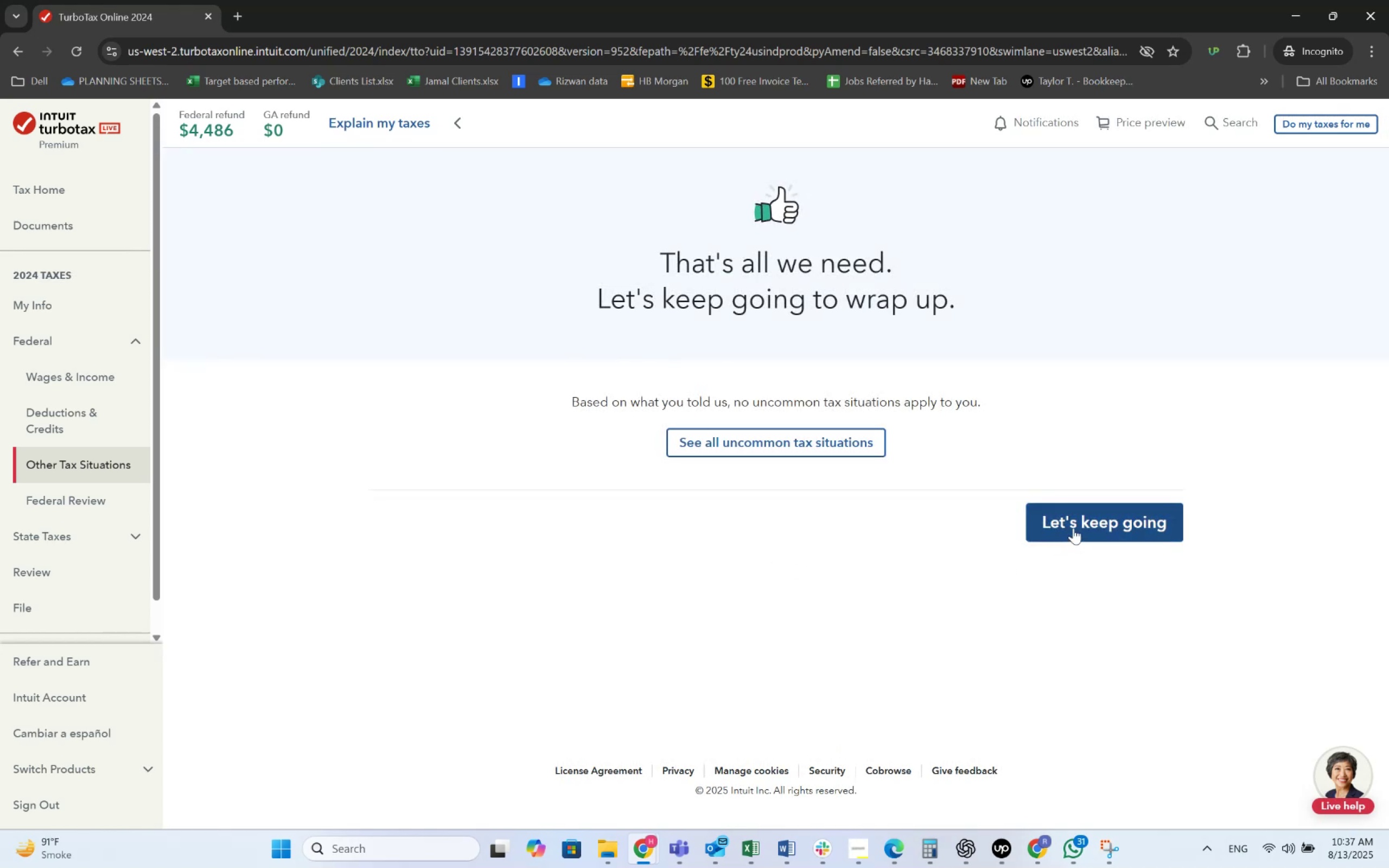 
triple_click([1076, 524])
 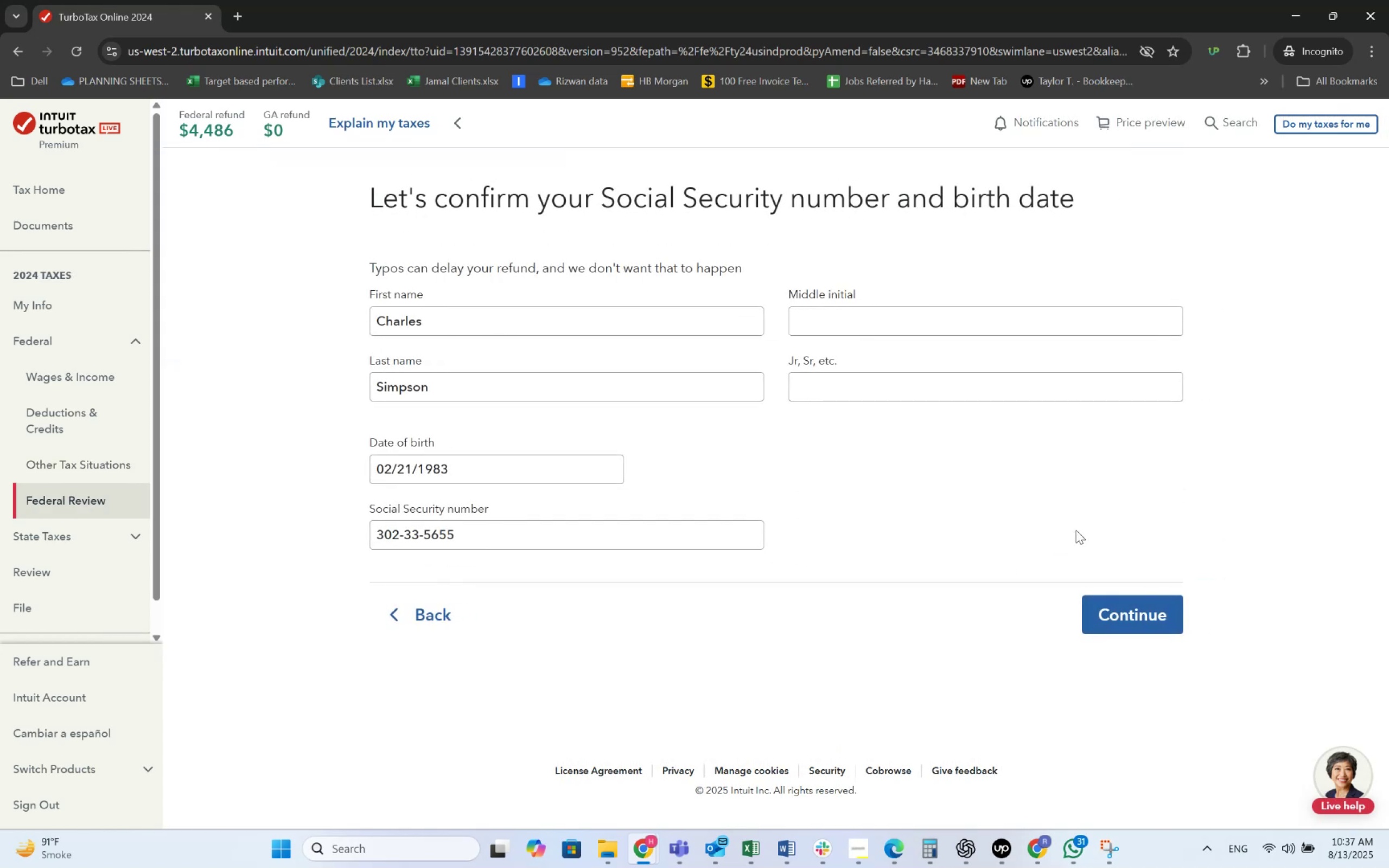 
wait(5.84)
 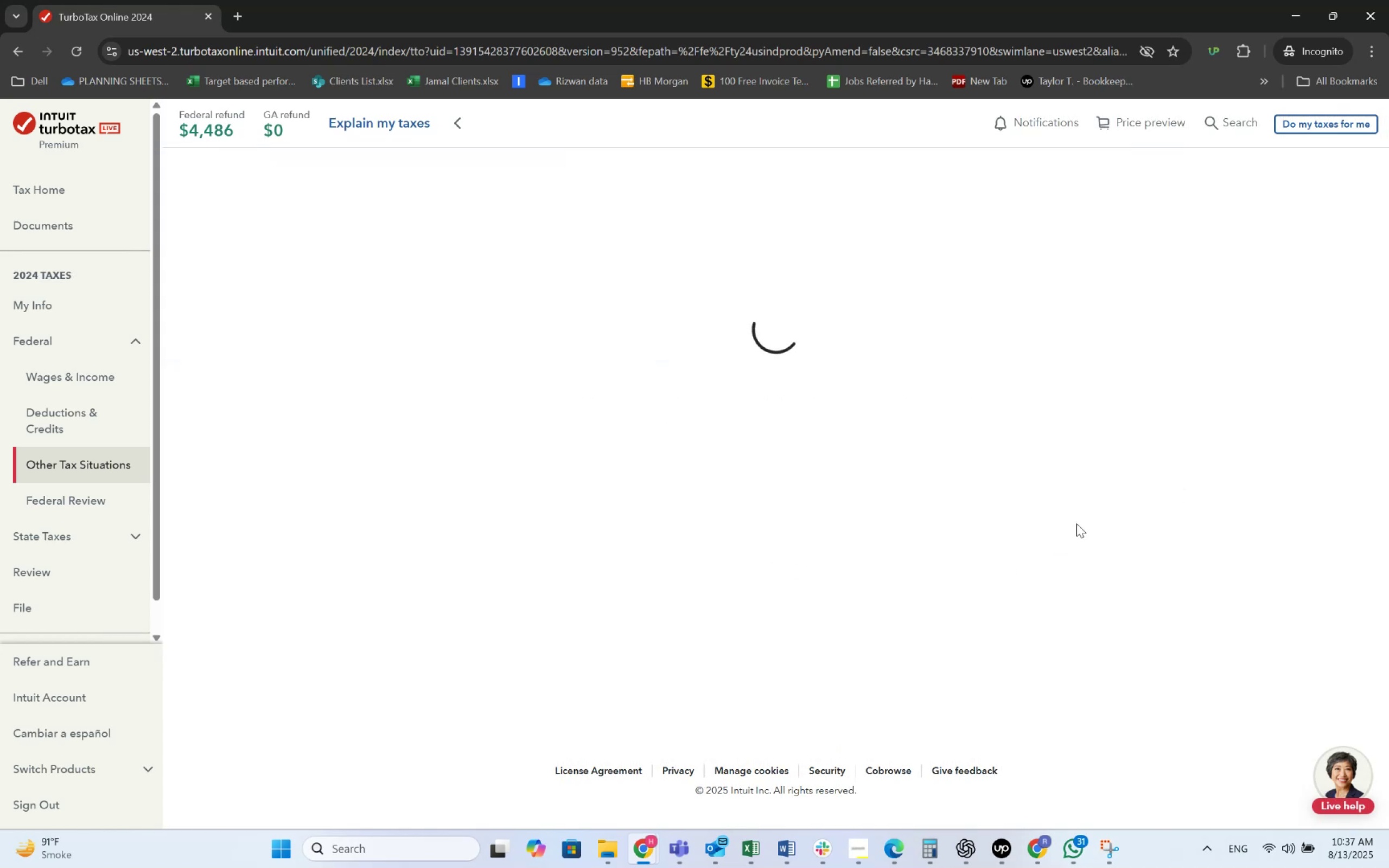 
left_click([1099, 610])
 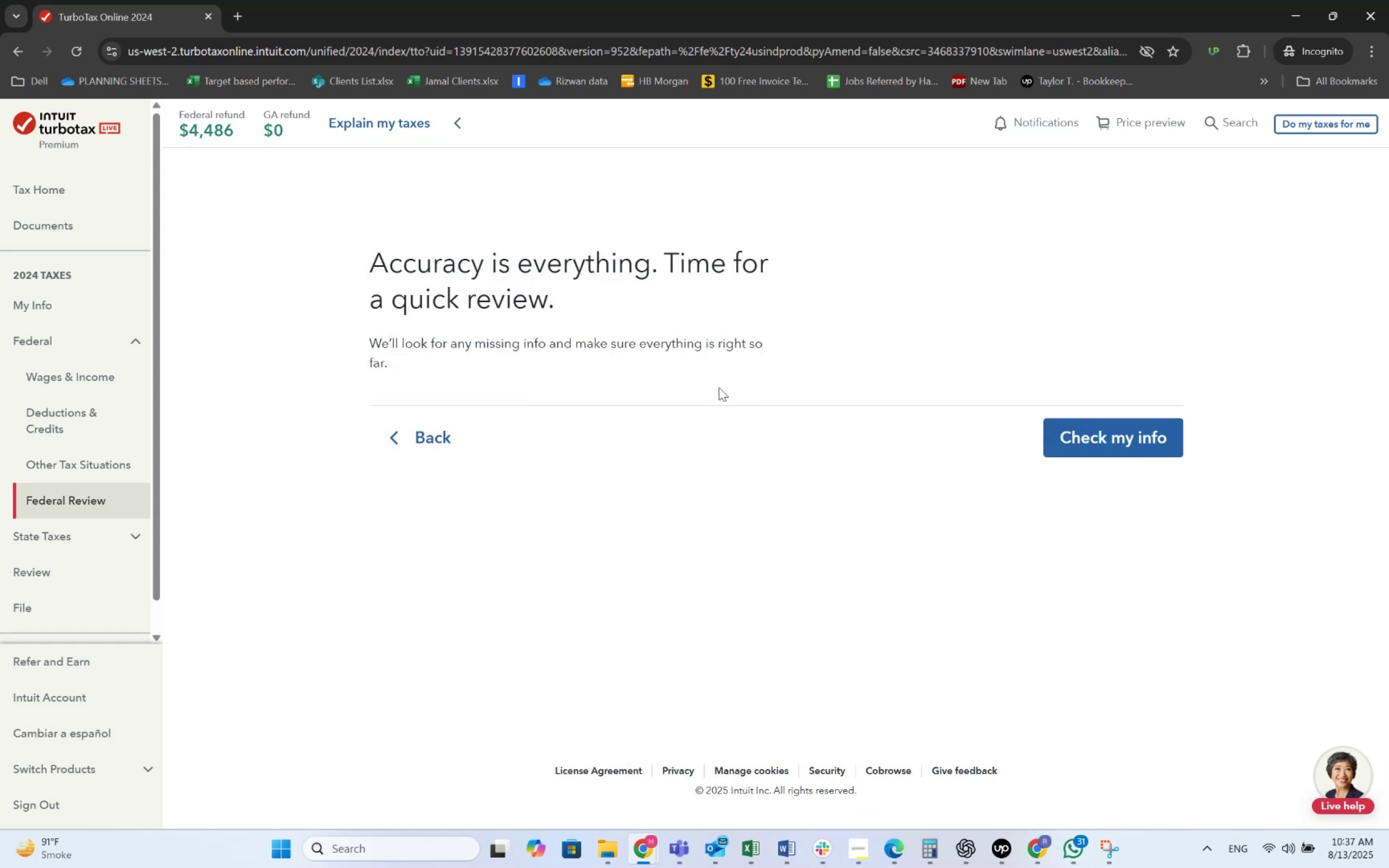 
wait(5.76)
 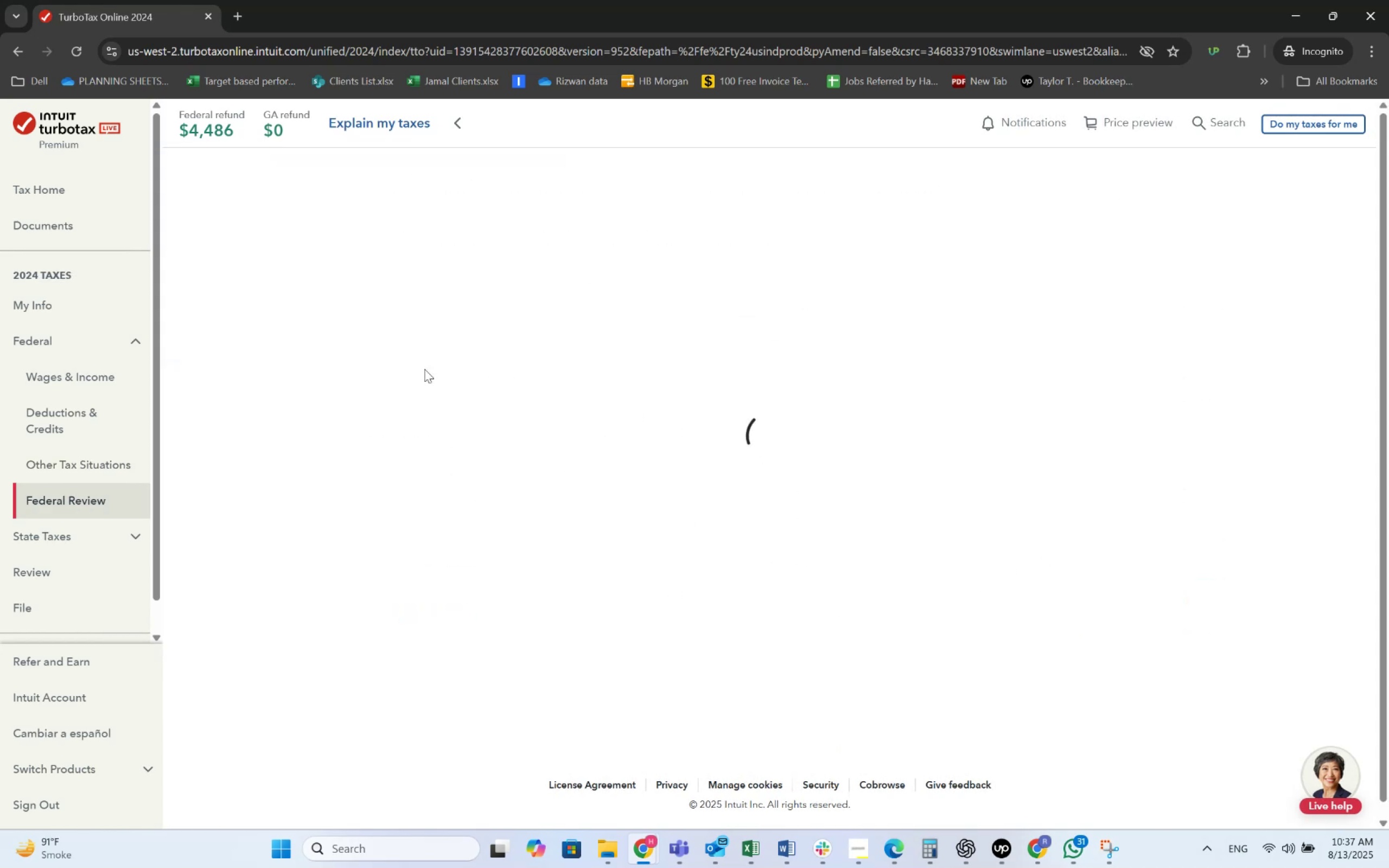 
left_click([1074, 639])
 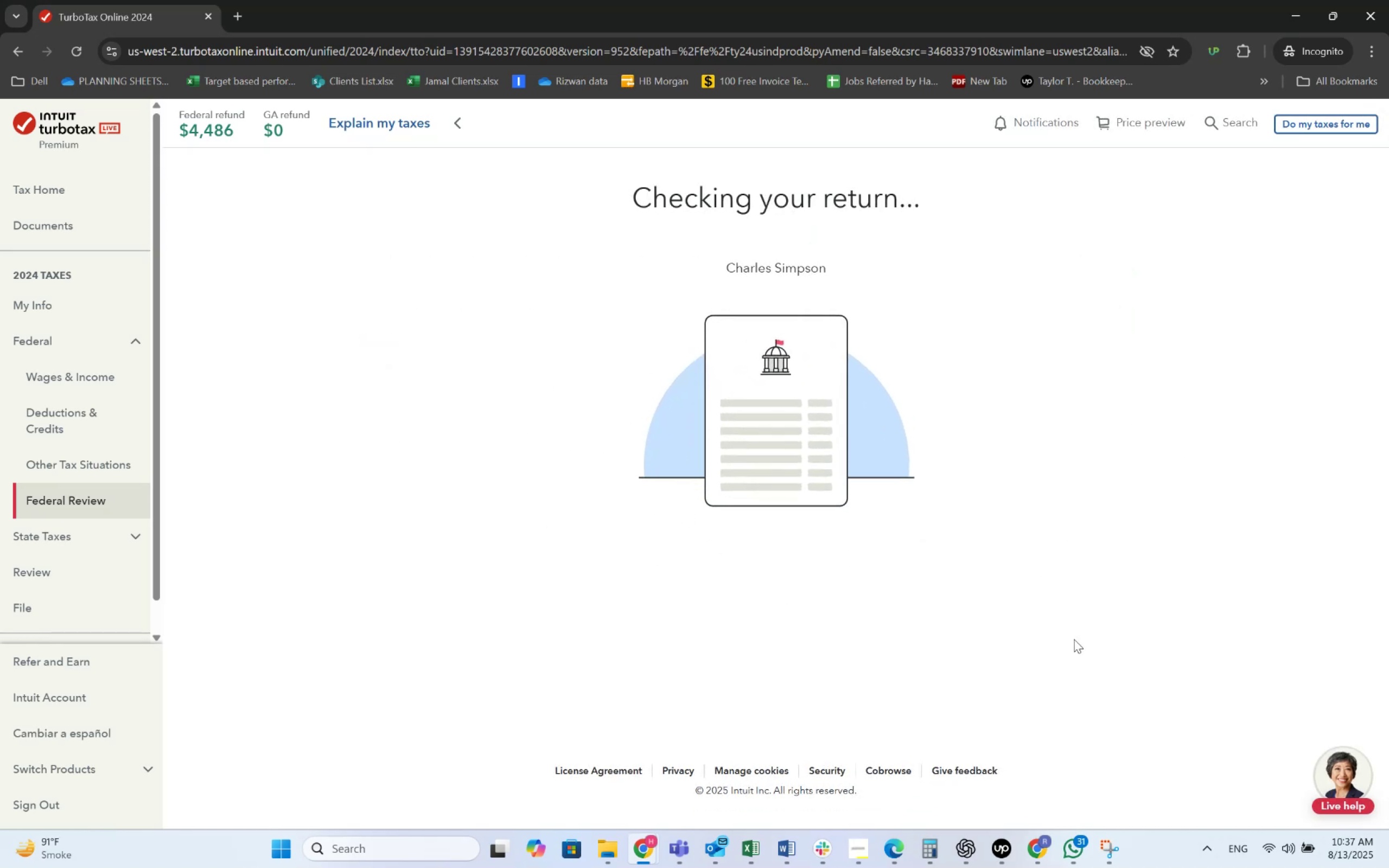 
wait(11.29)
 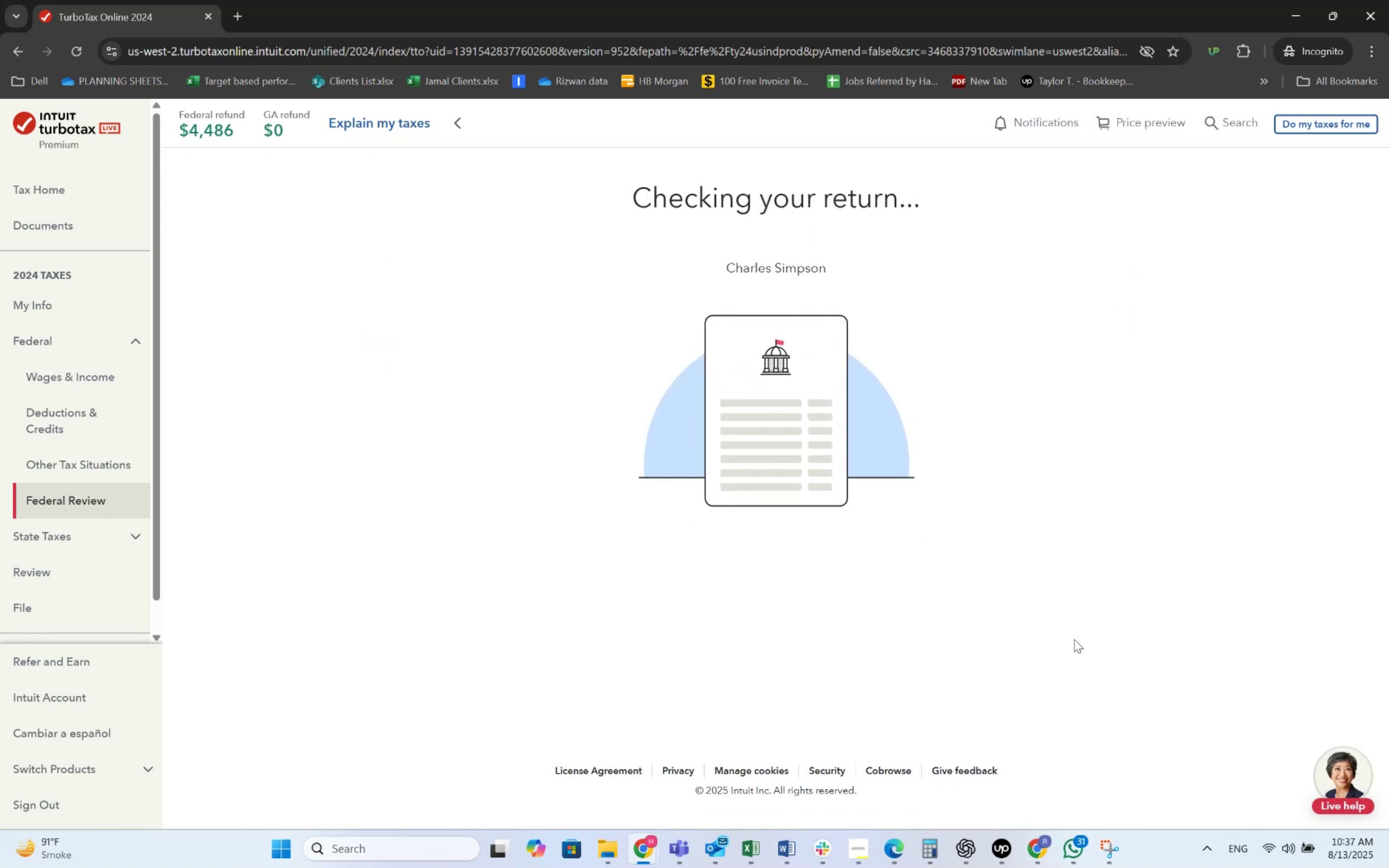 
scroll: coordinate [111, 512], scroll_direction: down, amount: 5.0
 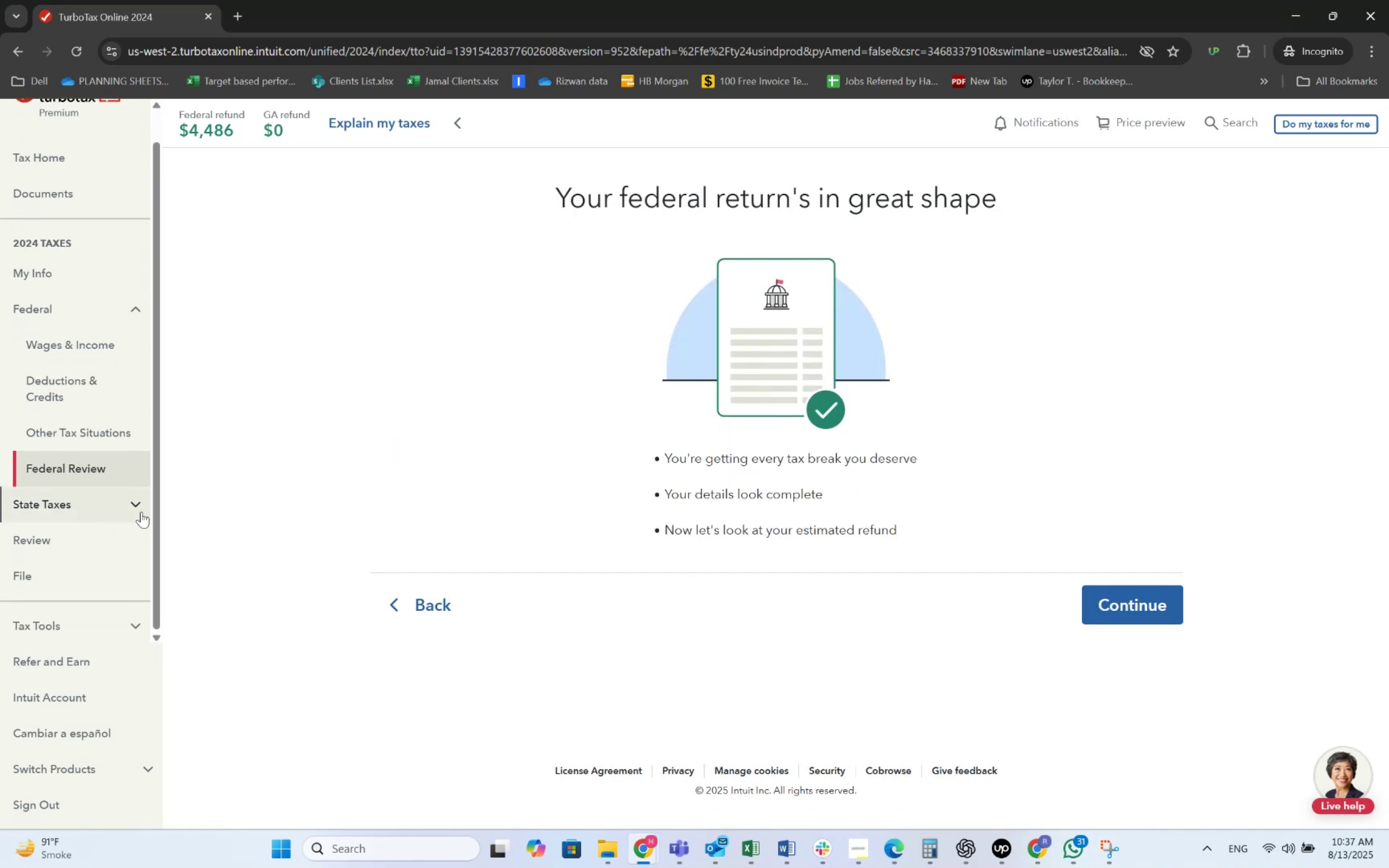 
scroll: coordinate [653, 519], scroll_direction: up, amount: 6.0
 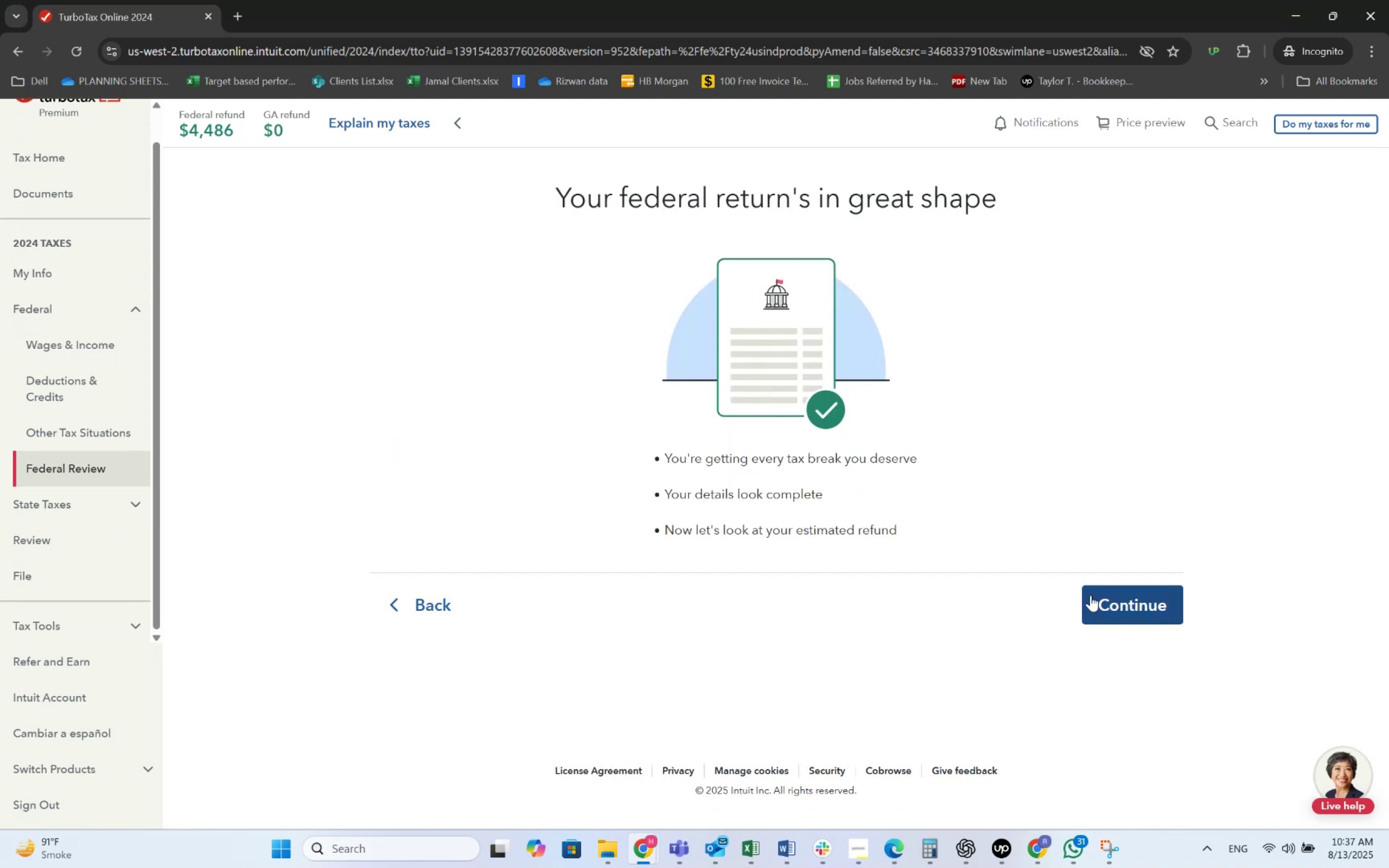 
left_click([1098, 594])
 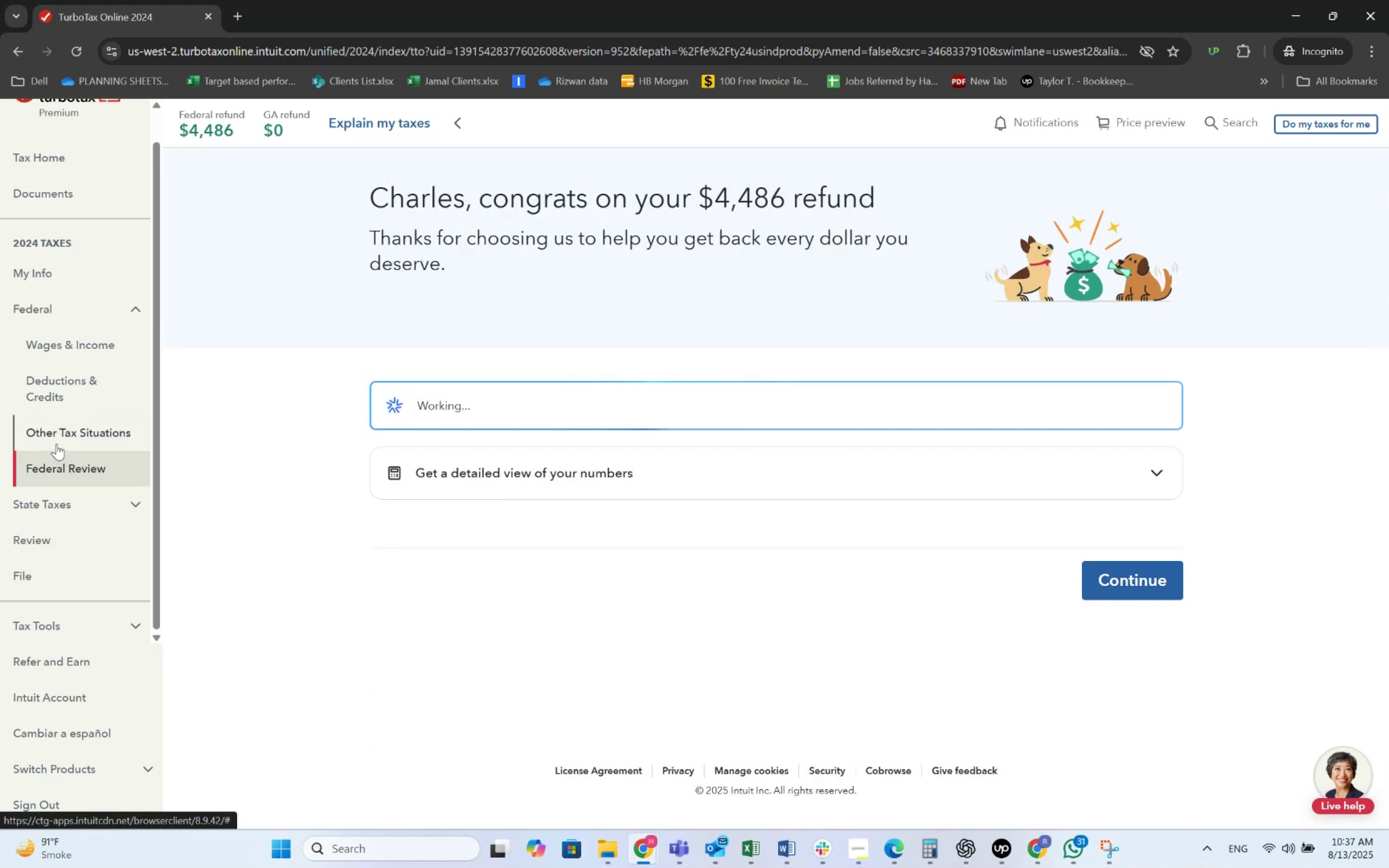 
wait(6.65)
 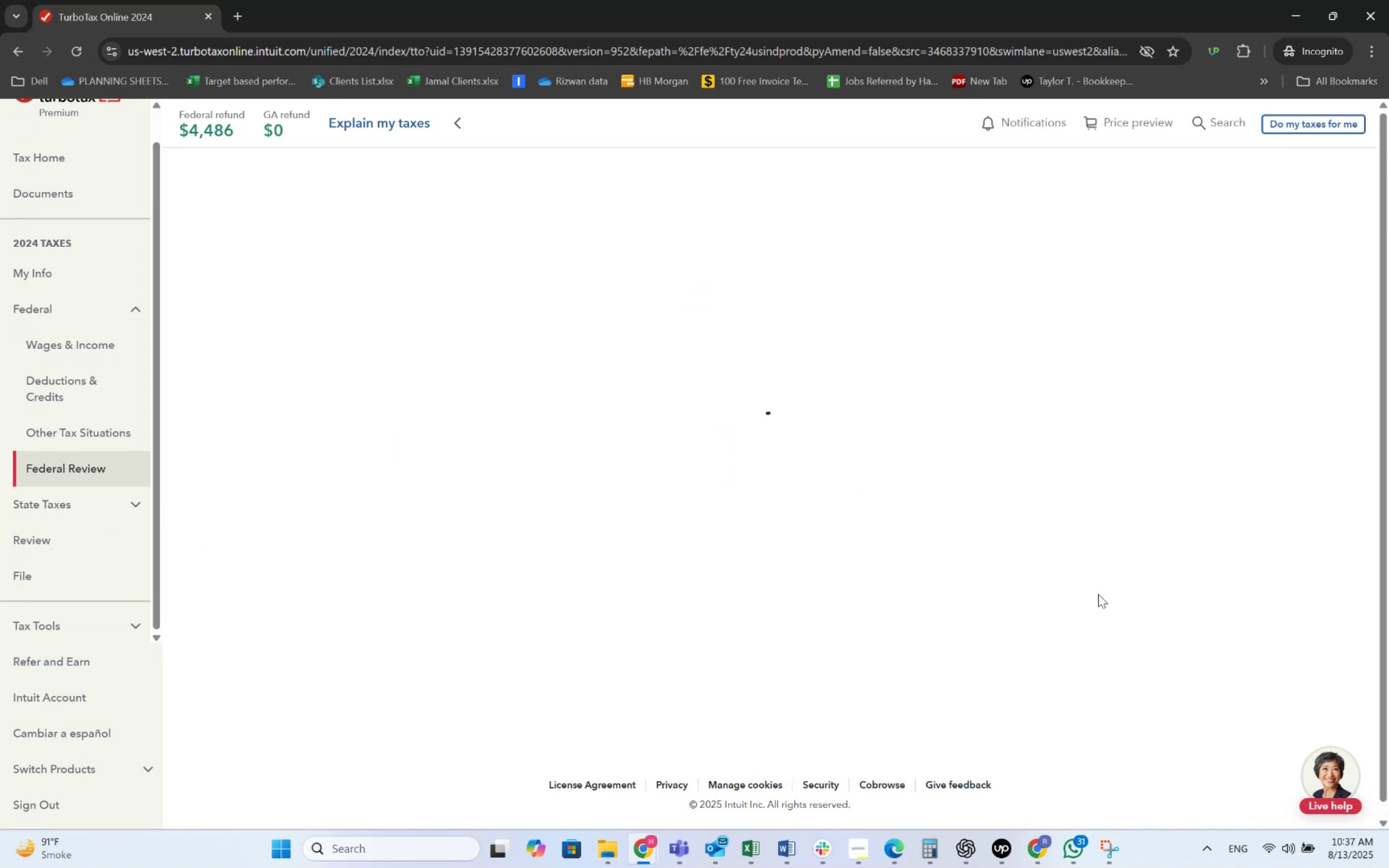 
left_click([81, 344])
 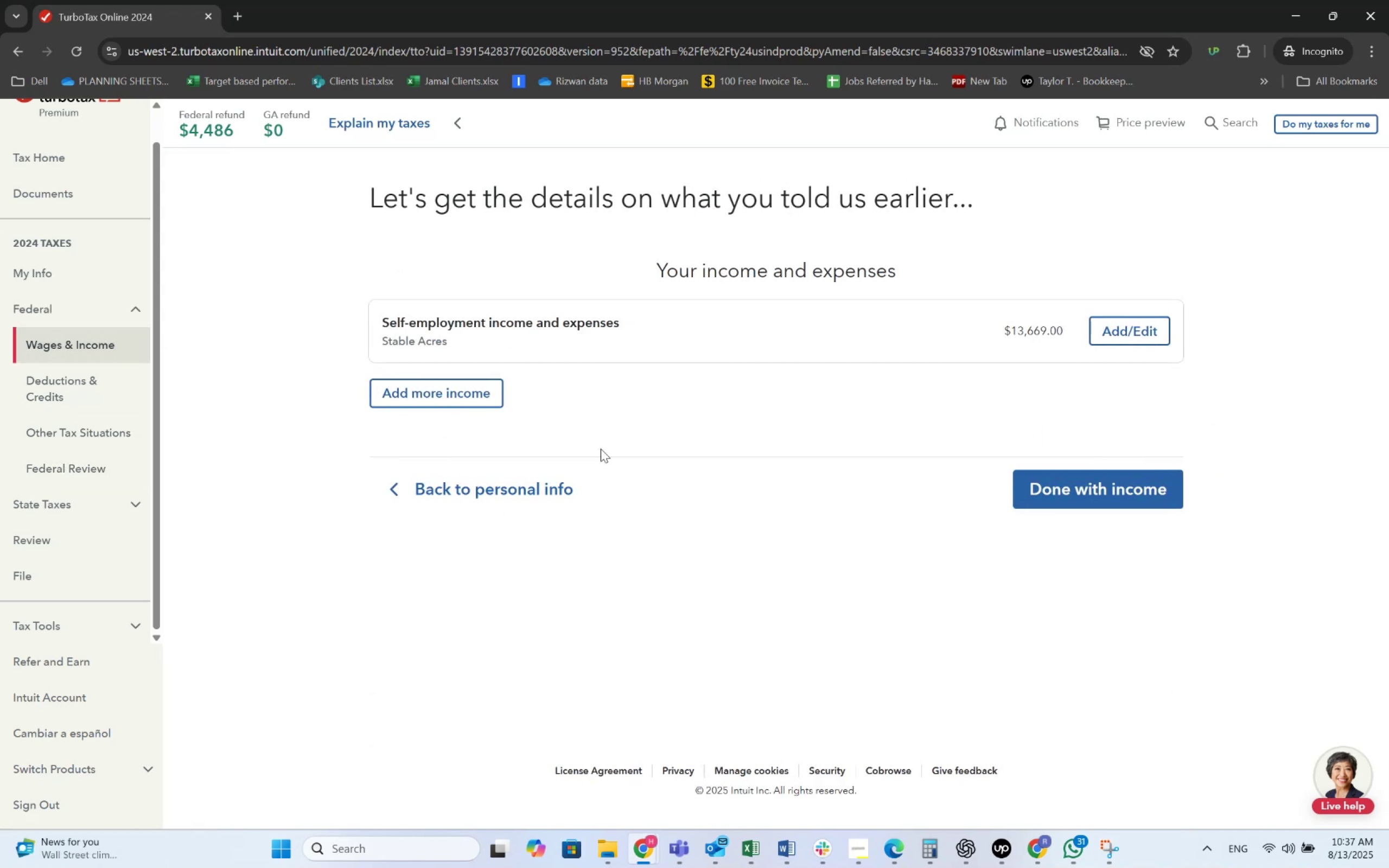 
left_click([483, 390])
 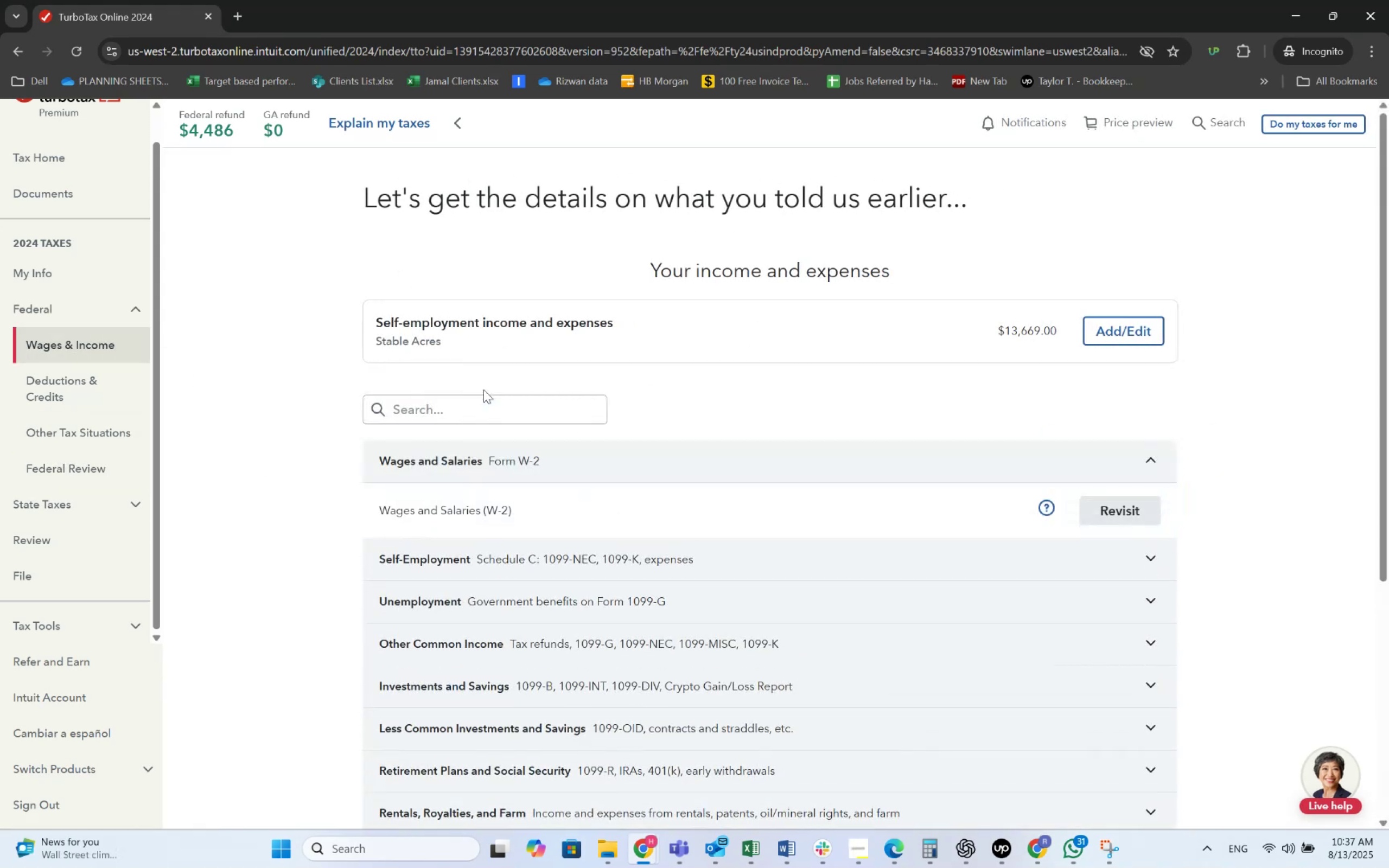 
scroll: coordinate [612, 559], scroll_direction: down, amount: 4.0
 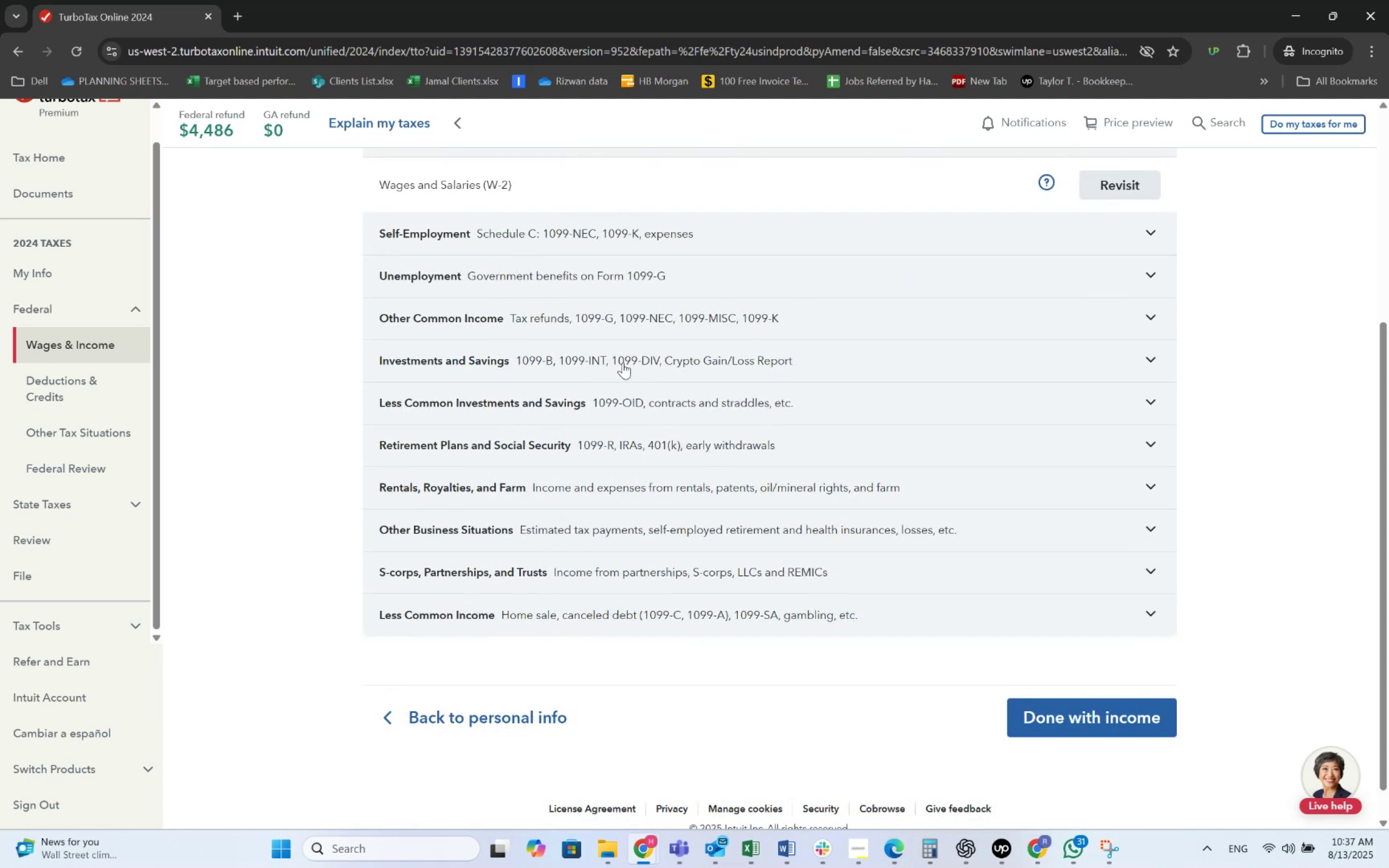 
left_click([622, 330])
 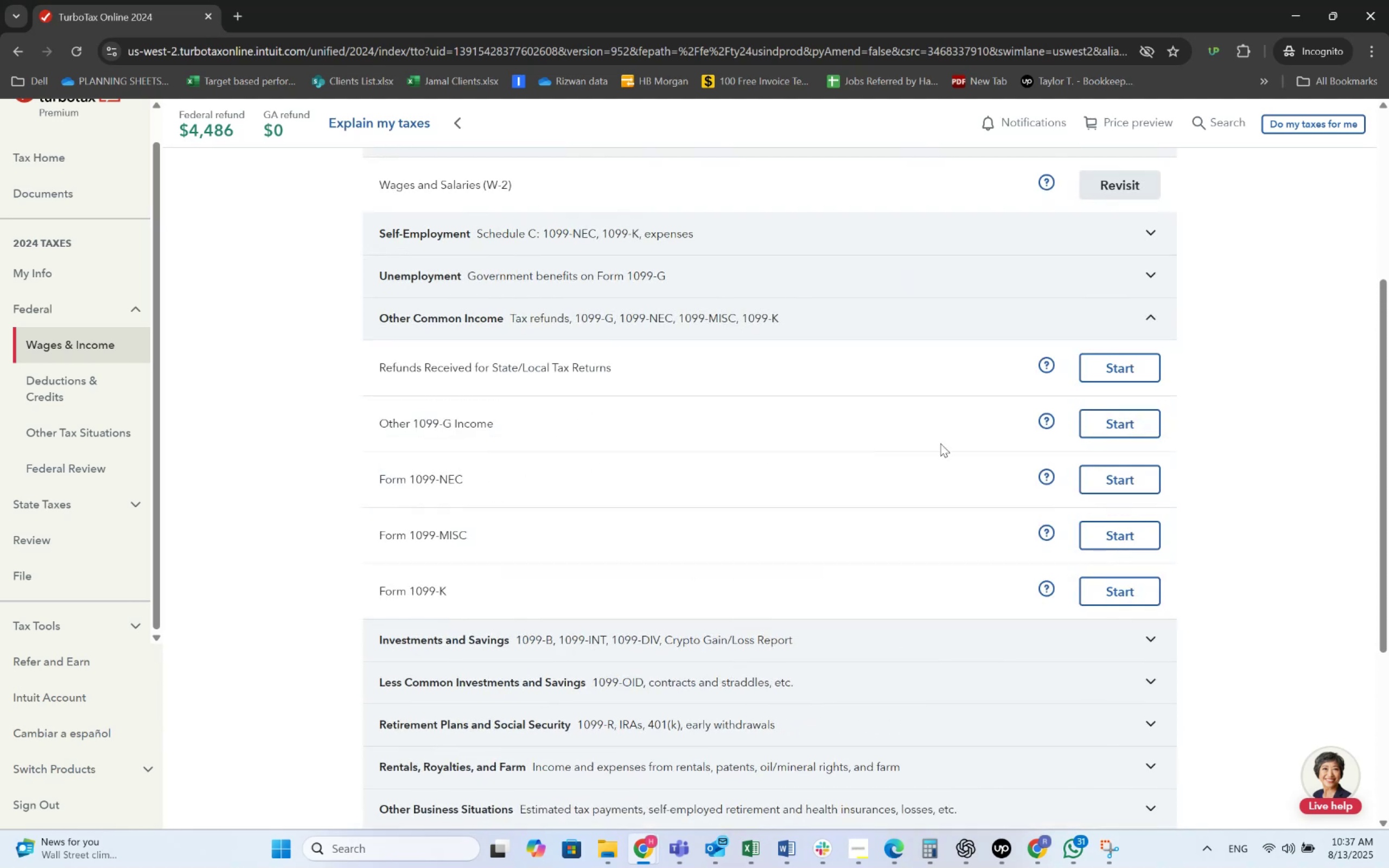 
left_click([1091, 426])
 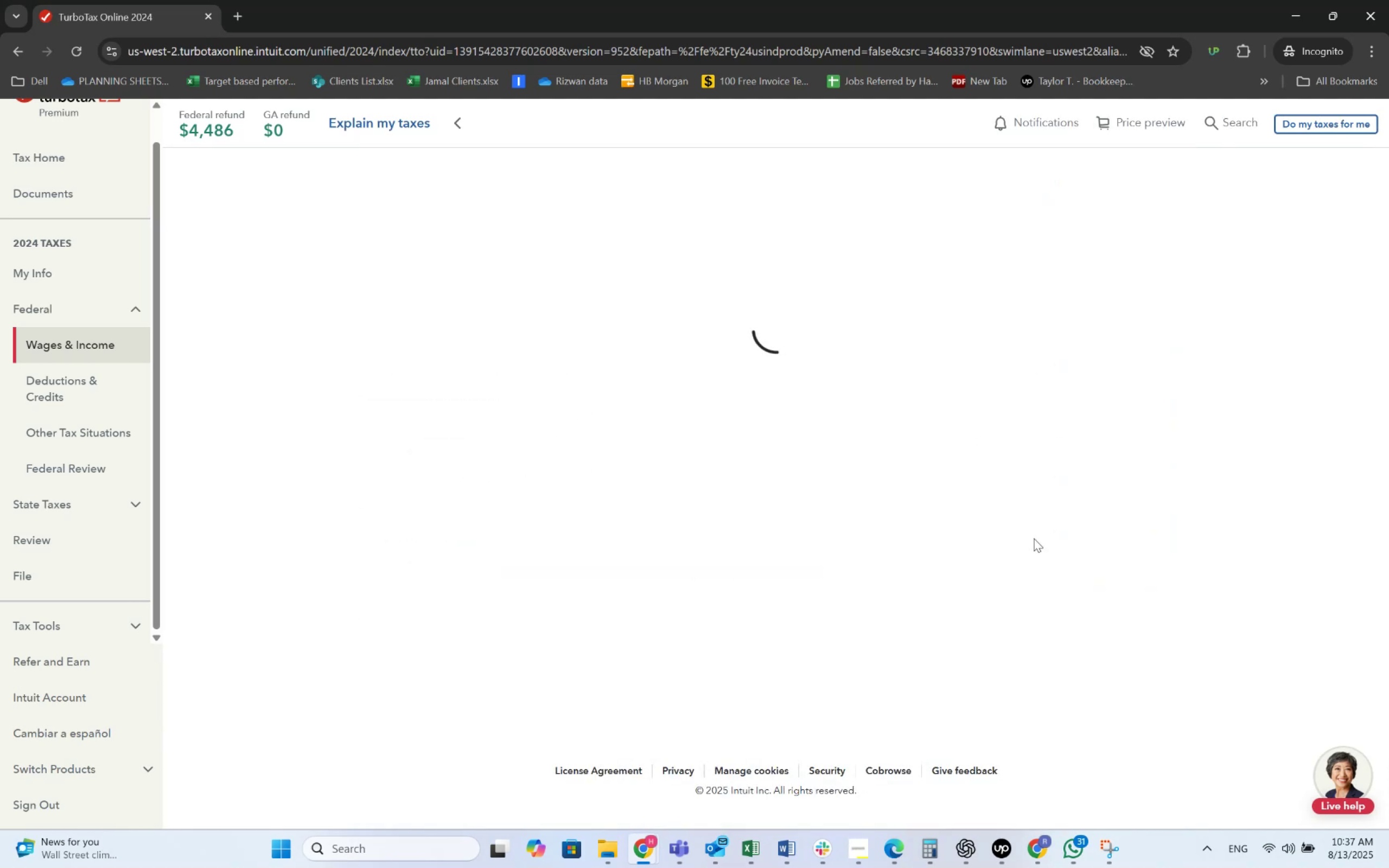 
key(Alt+Tab)
 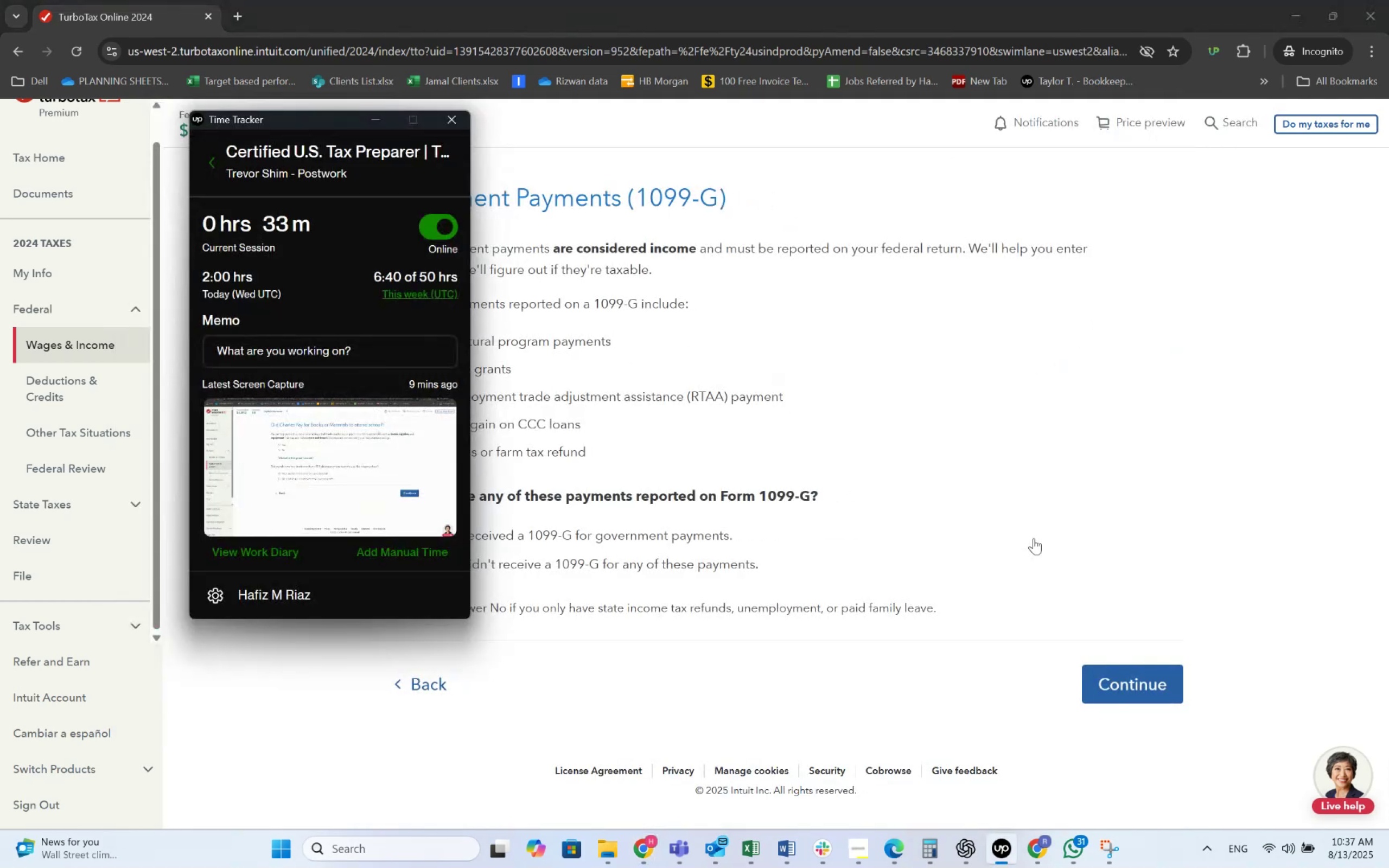 
key(Alt+AltLeft)
 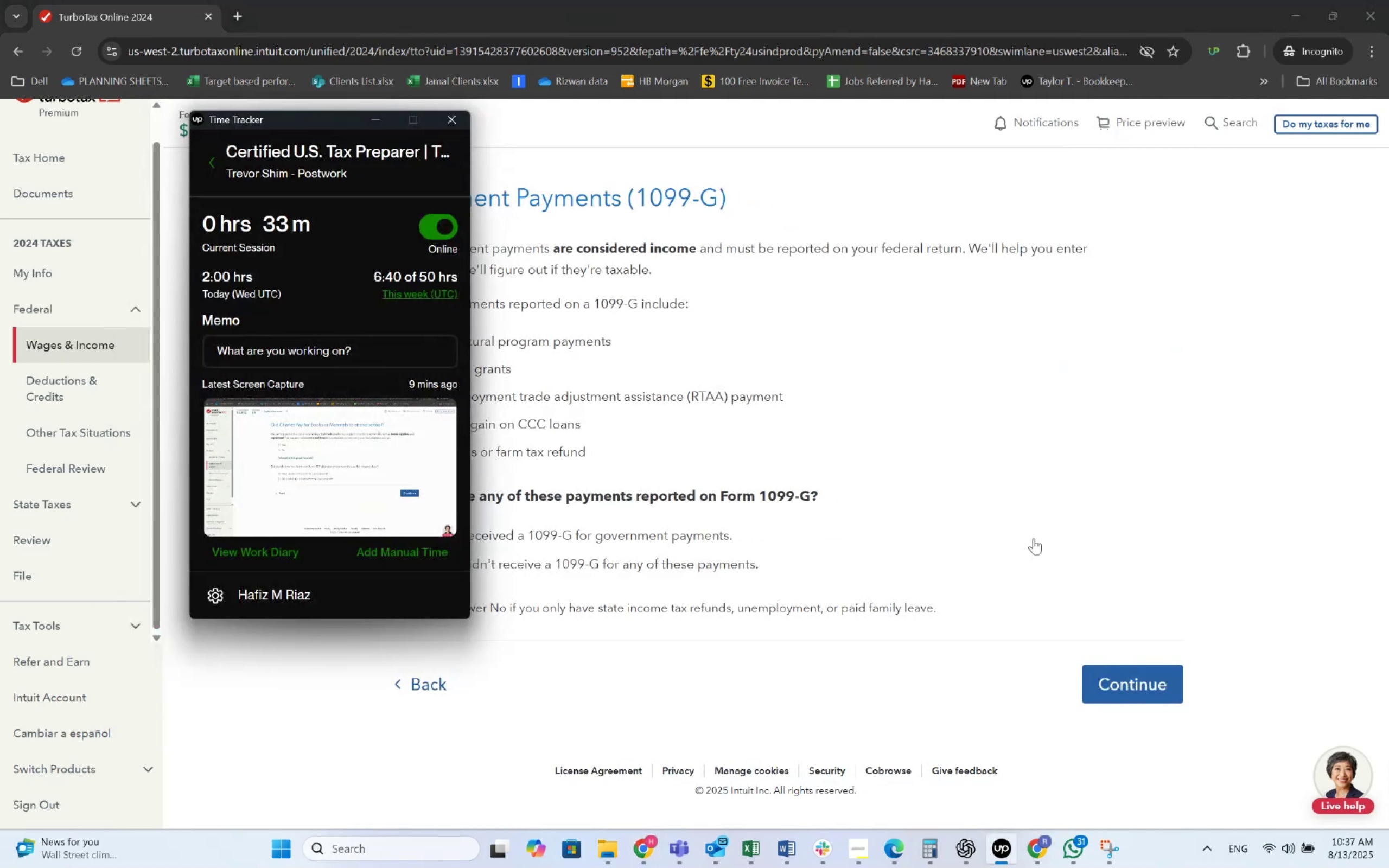 
key(Alt+Tab)
 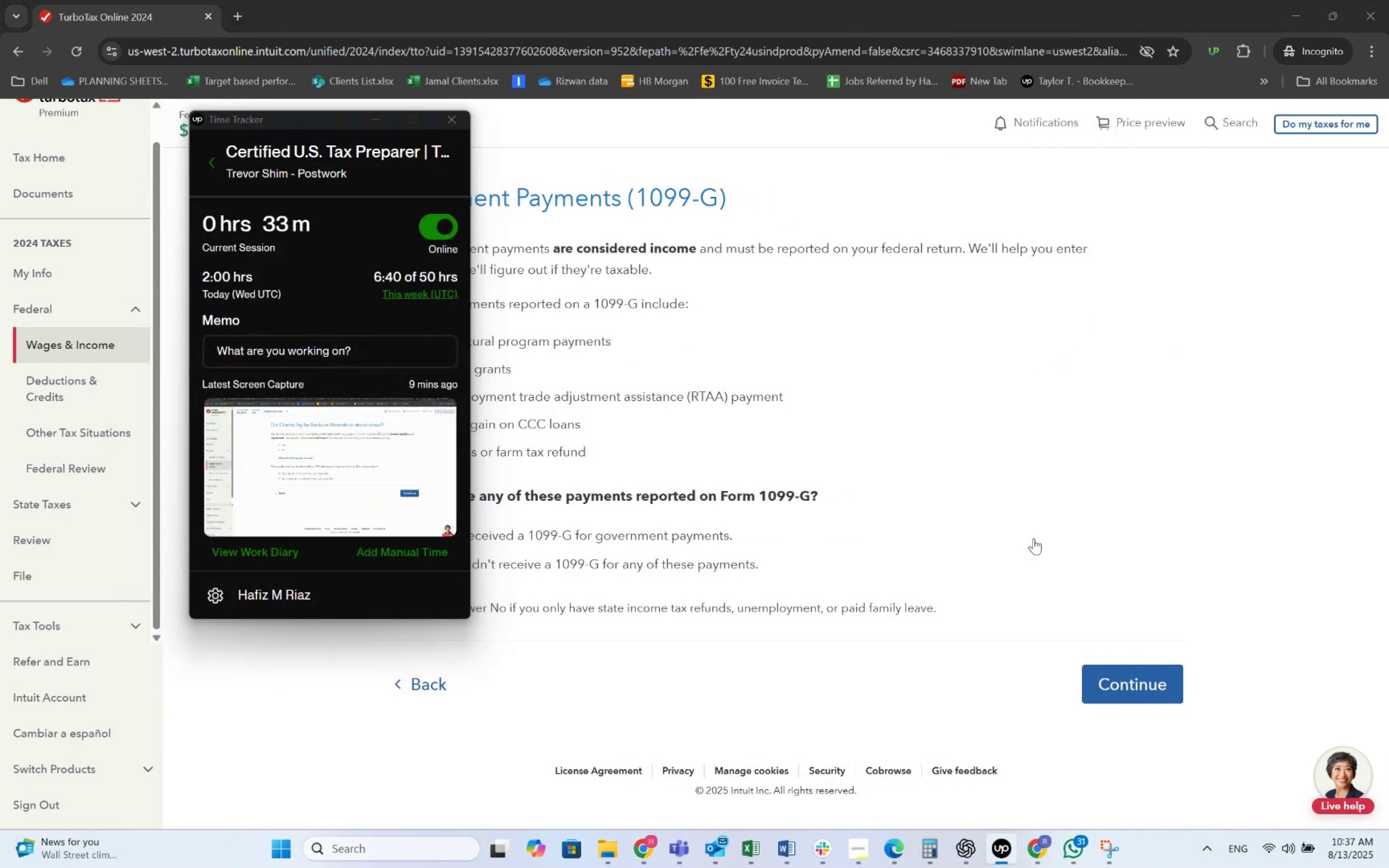 
key(Alt+Tab)
 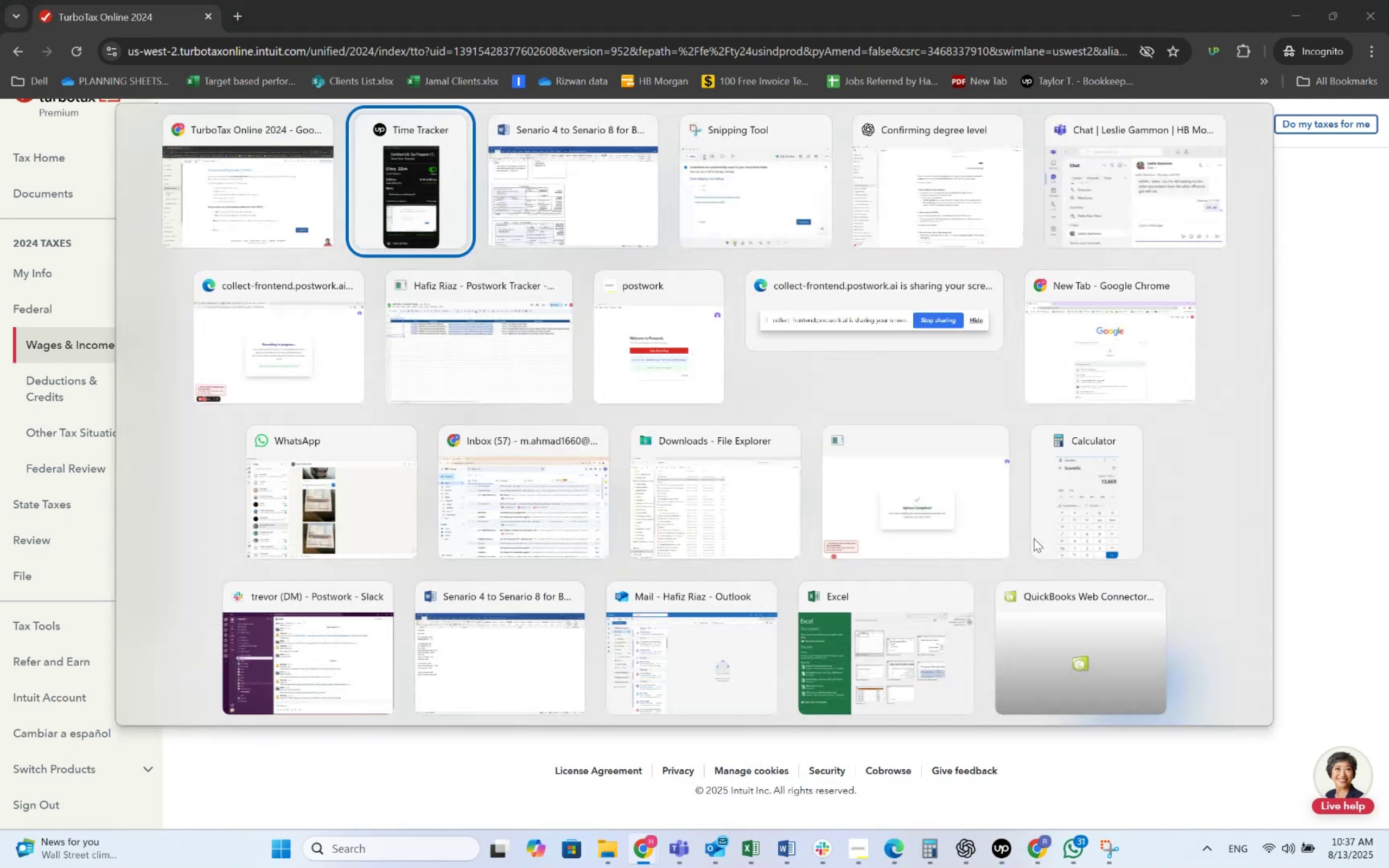 
key(Alt+Tab)
 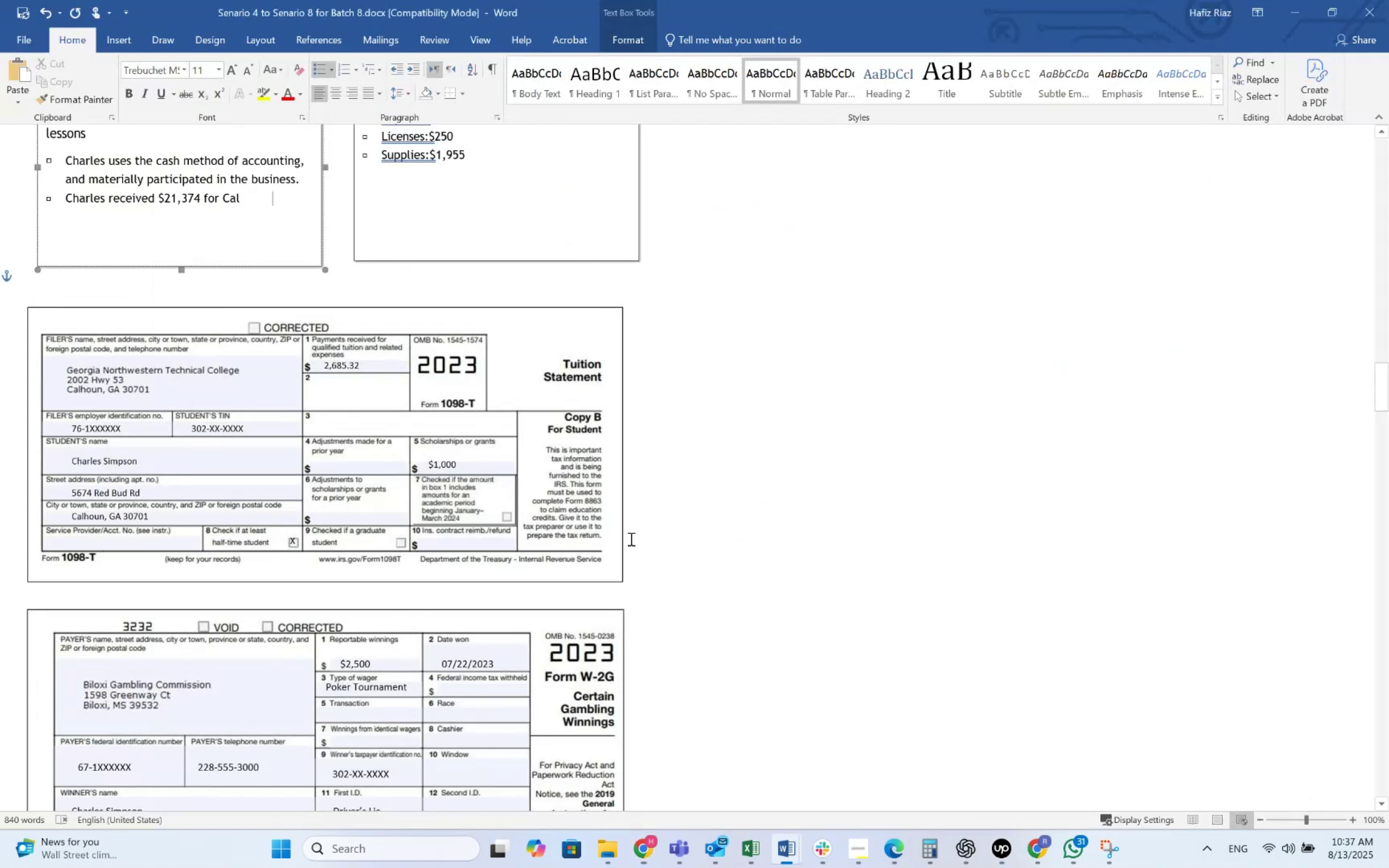 
scroll: coordinate [379, 522], scroll_direction: down, amount: 7.0
 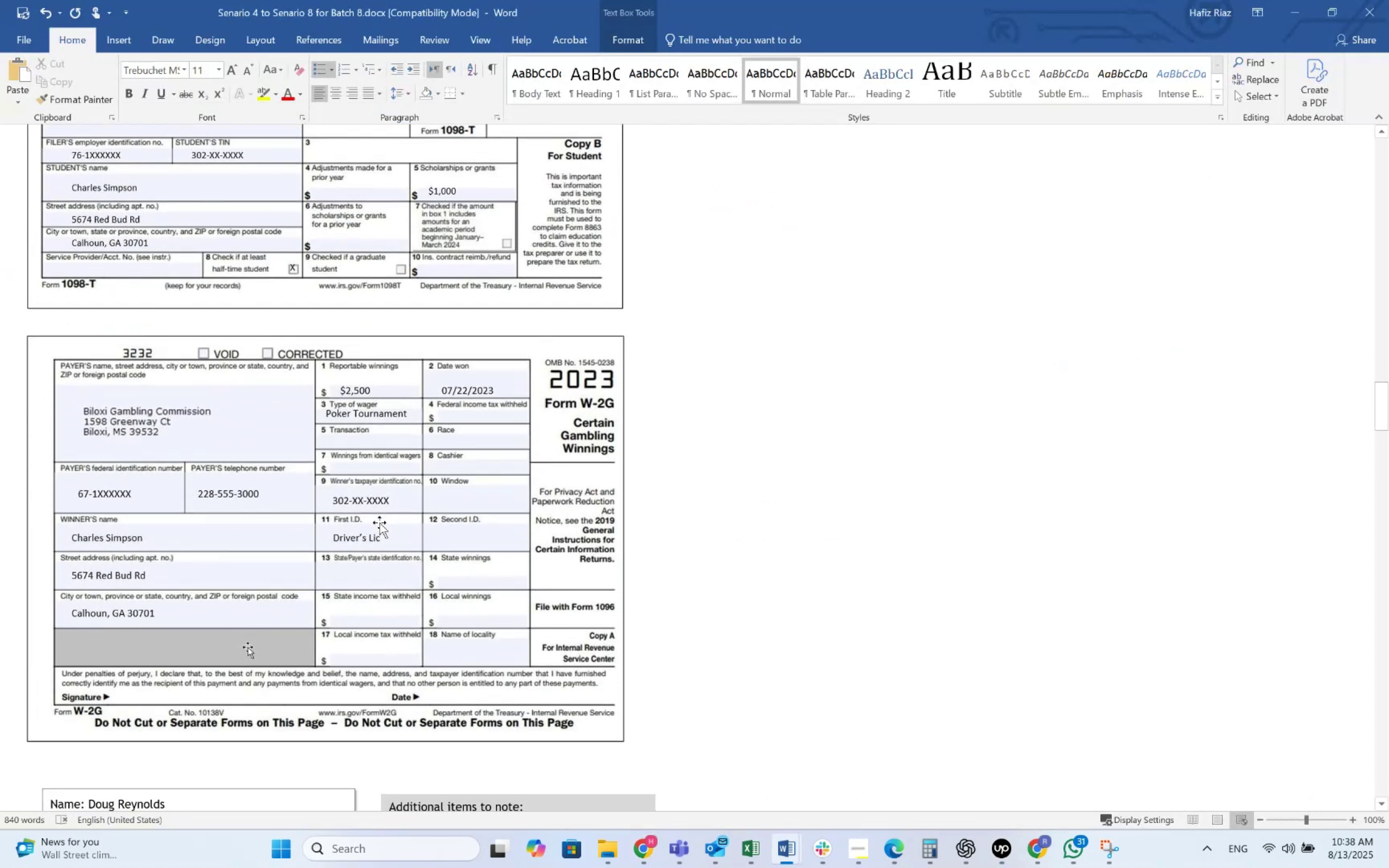 
key(Alt+AltLeft)
 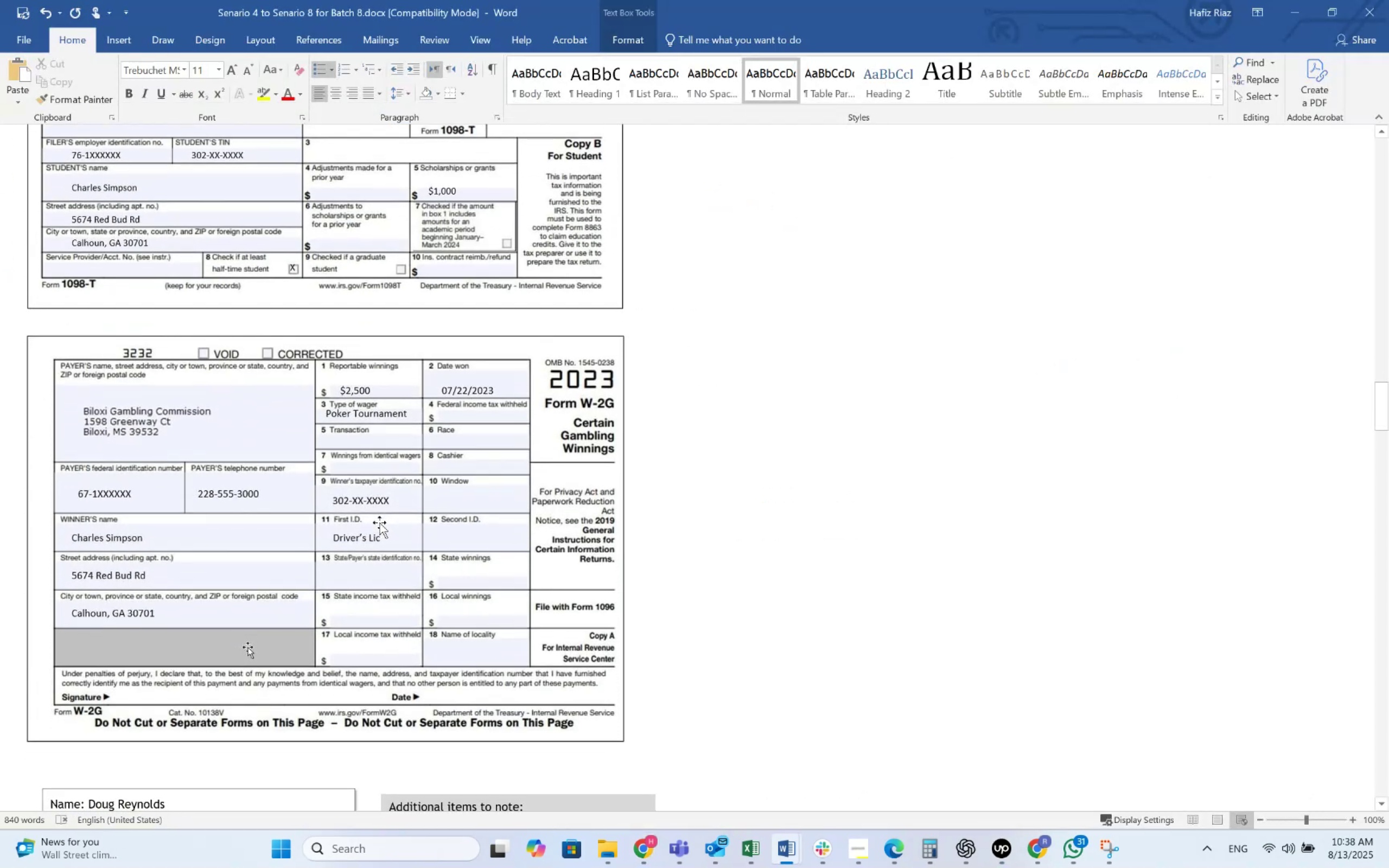 
key(Alt+Tab)
 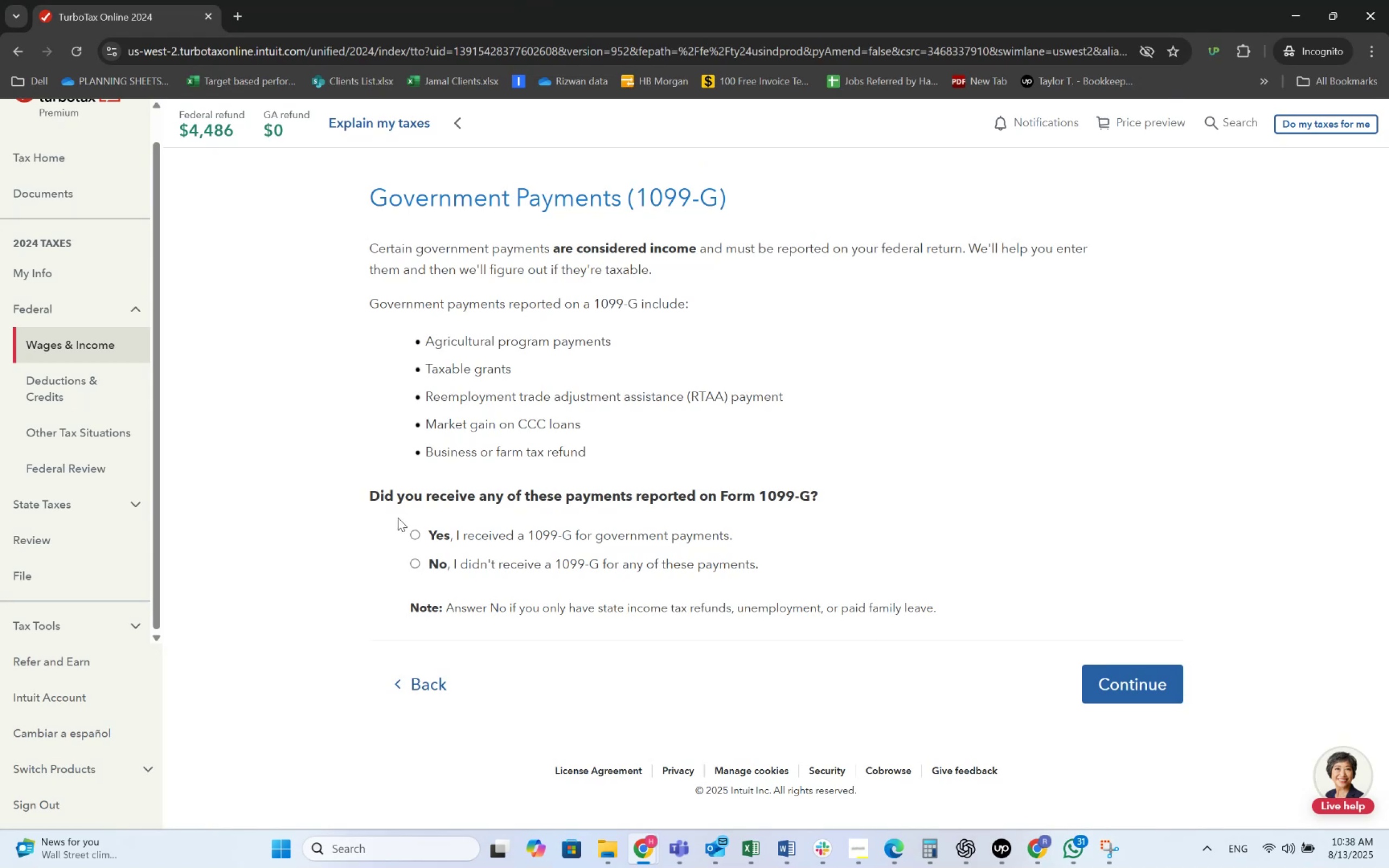 
key(Alt+AltLeft)
 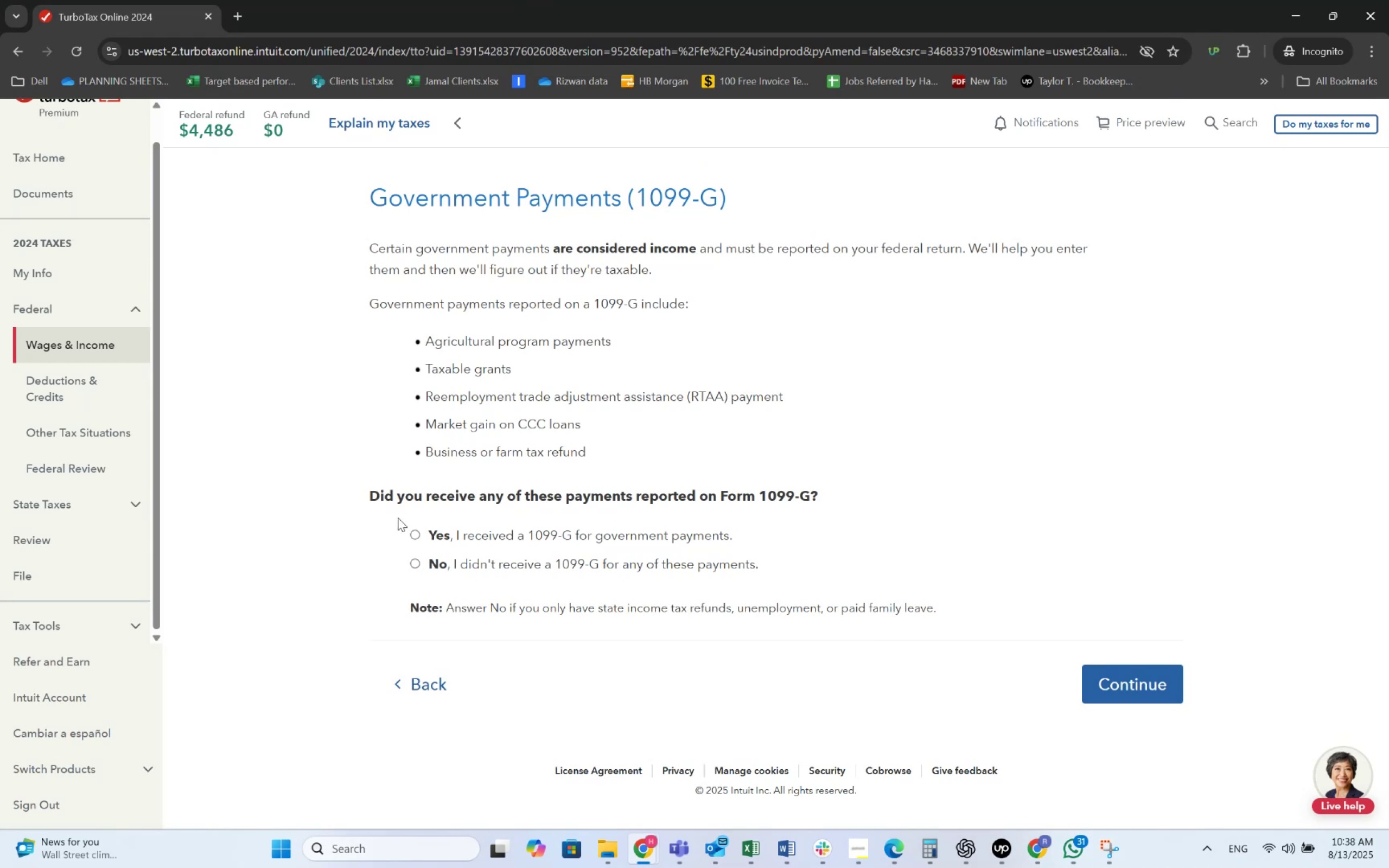 
key(Alt+Tab)
 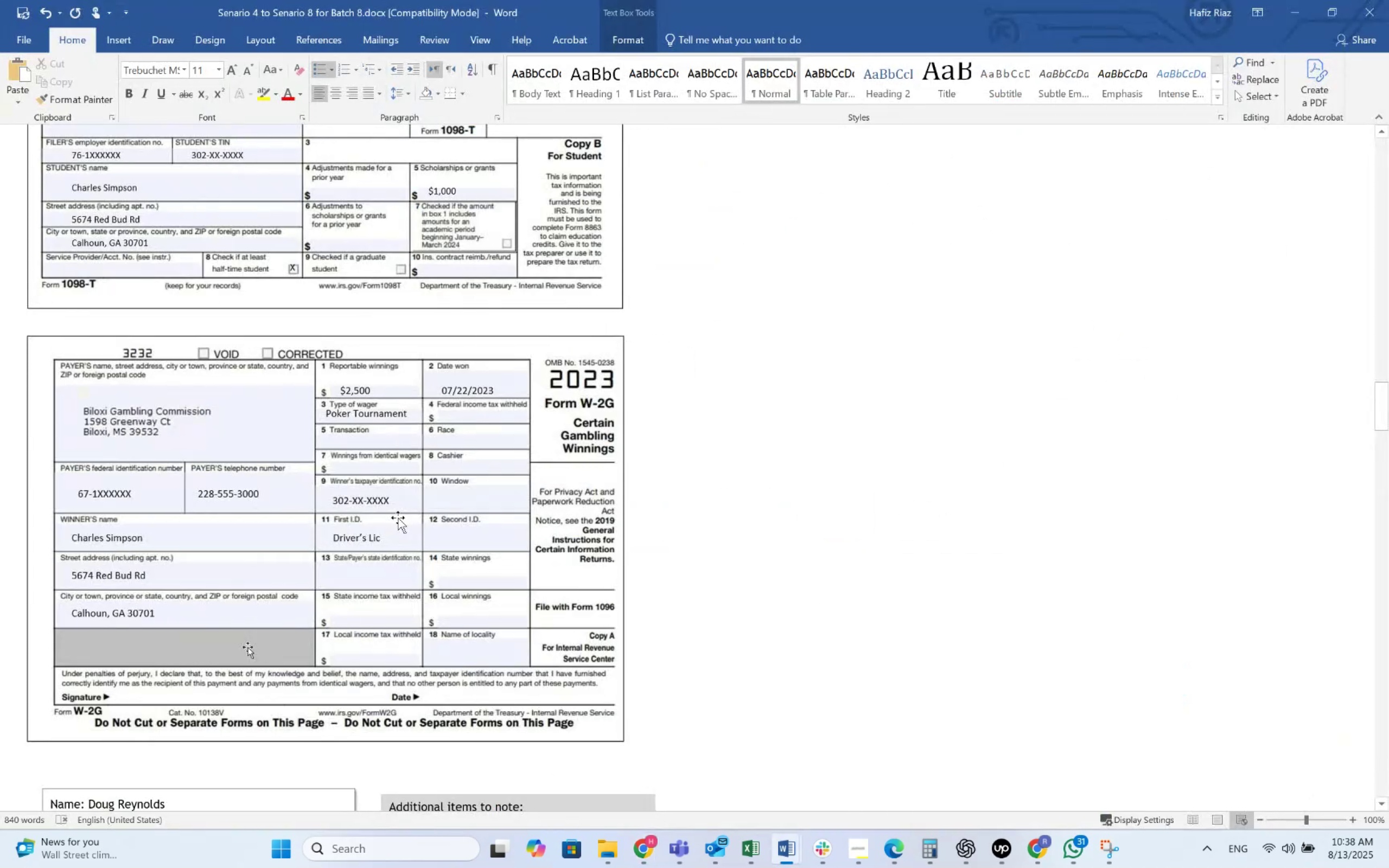 
key(Alt+AltLeft)
 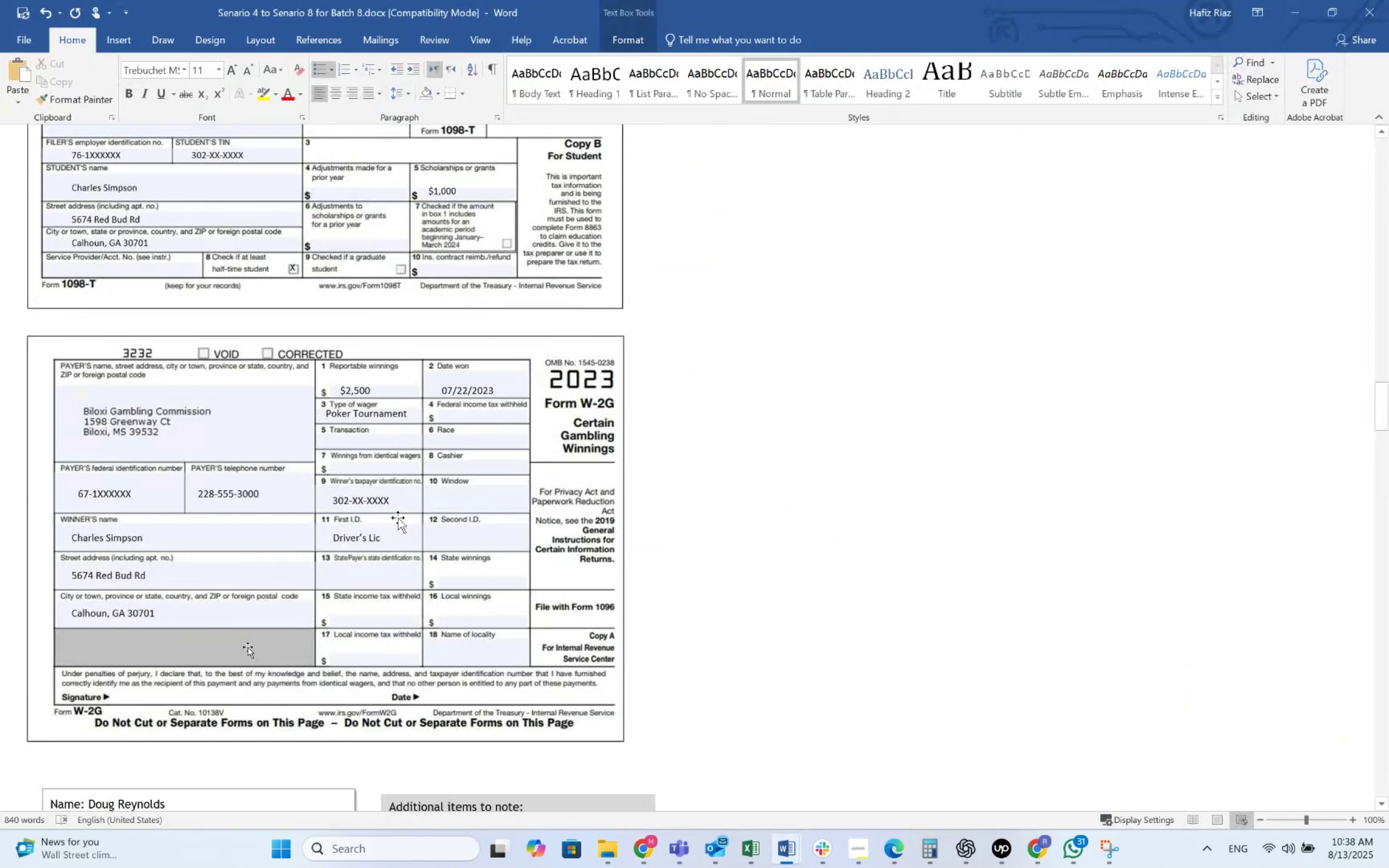 
key(Alt+Tab)
 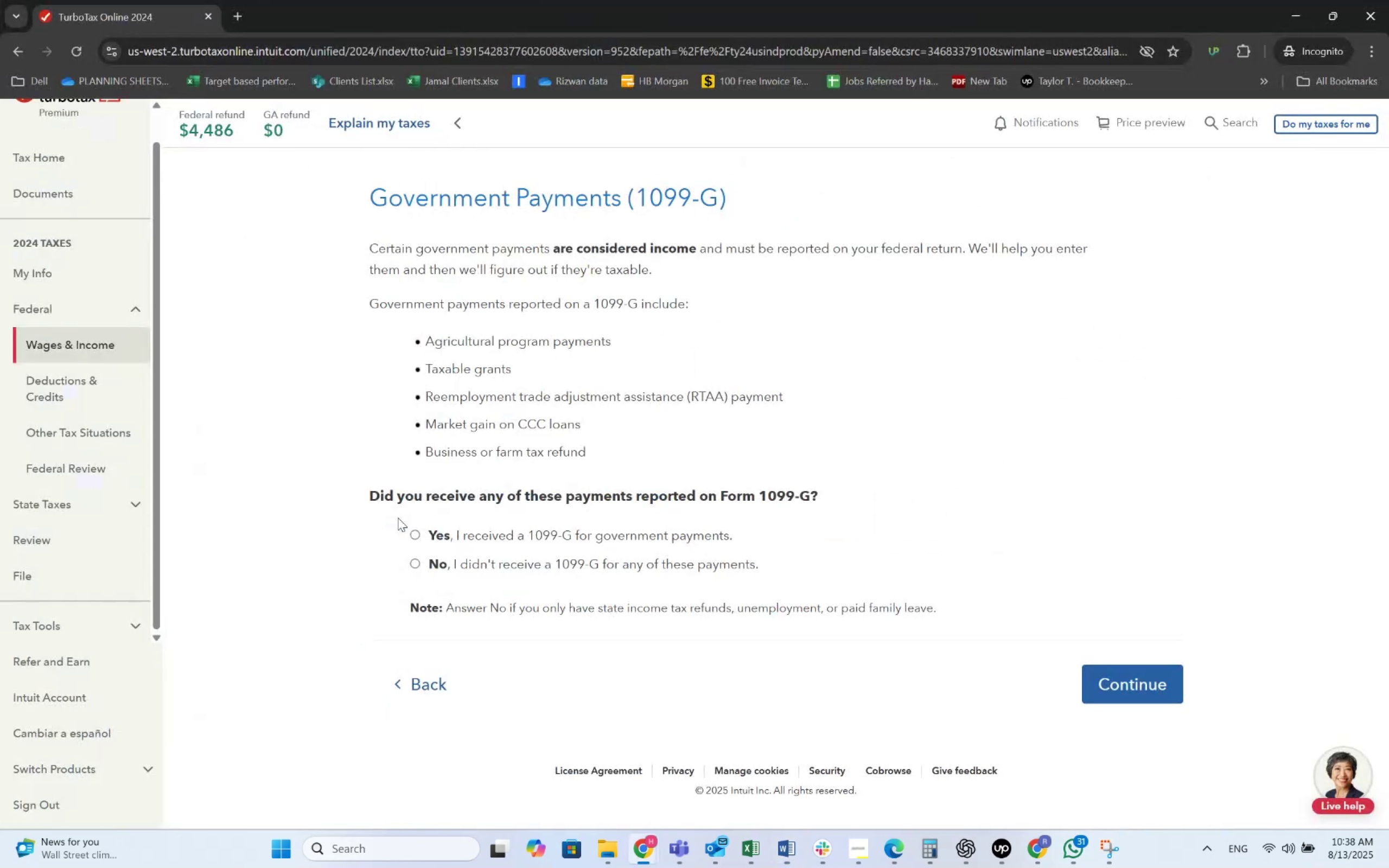 
key(Alt+AltLeft)
 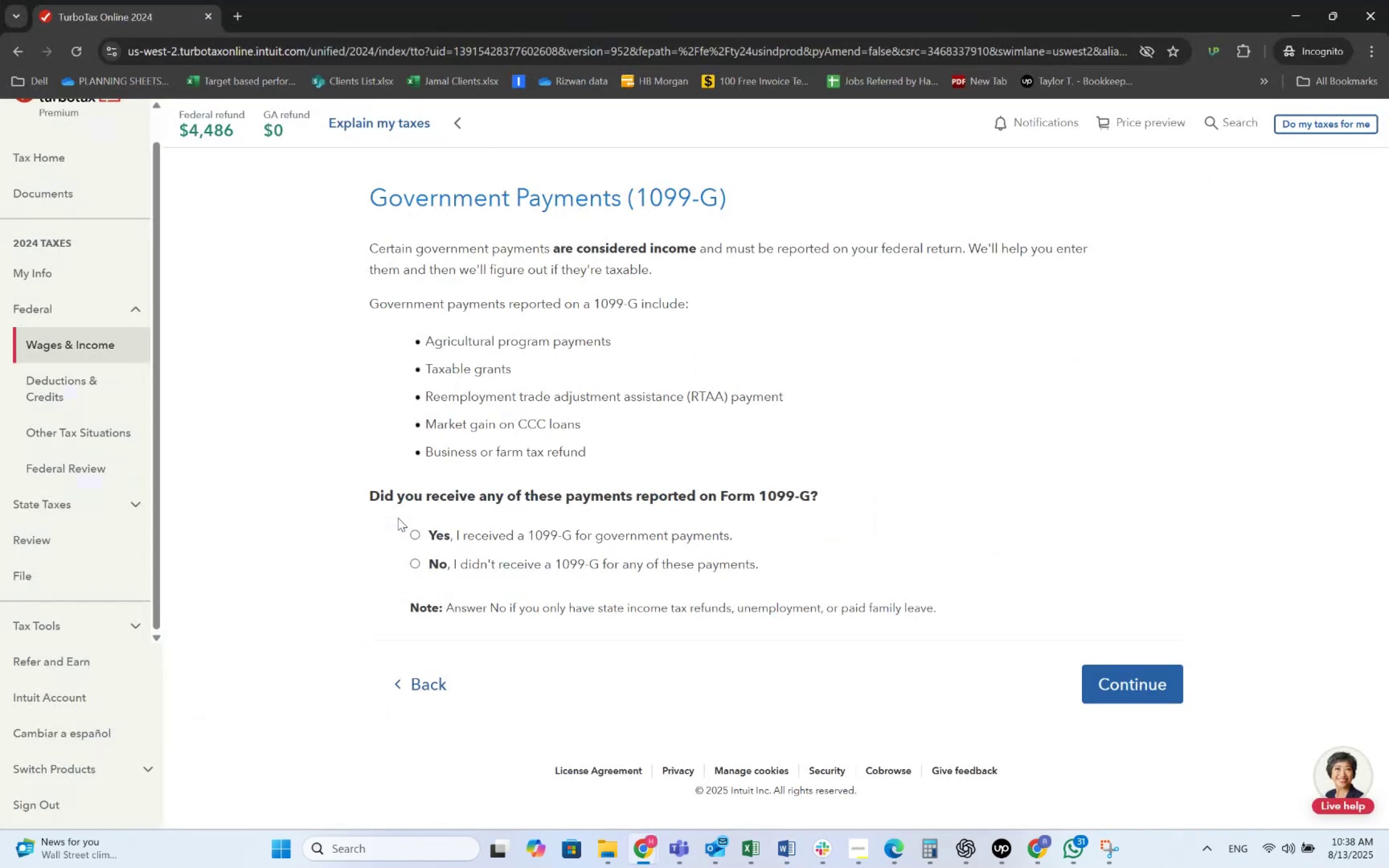 
key(Alt+Tab)
 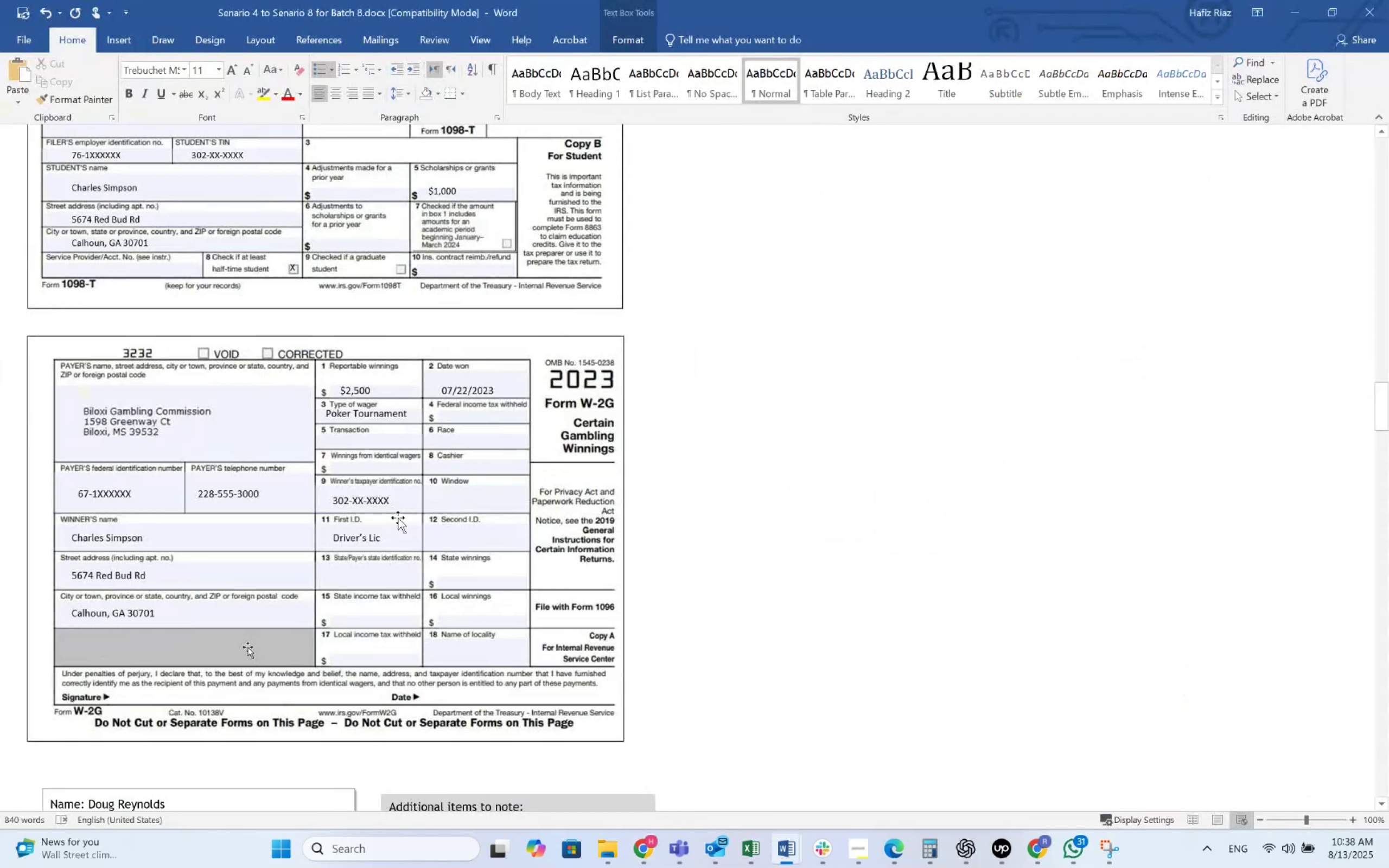 
key(Alt+Tab)
 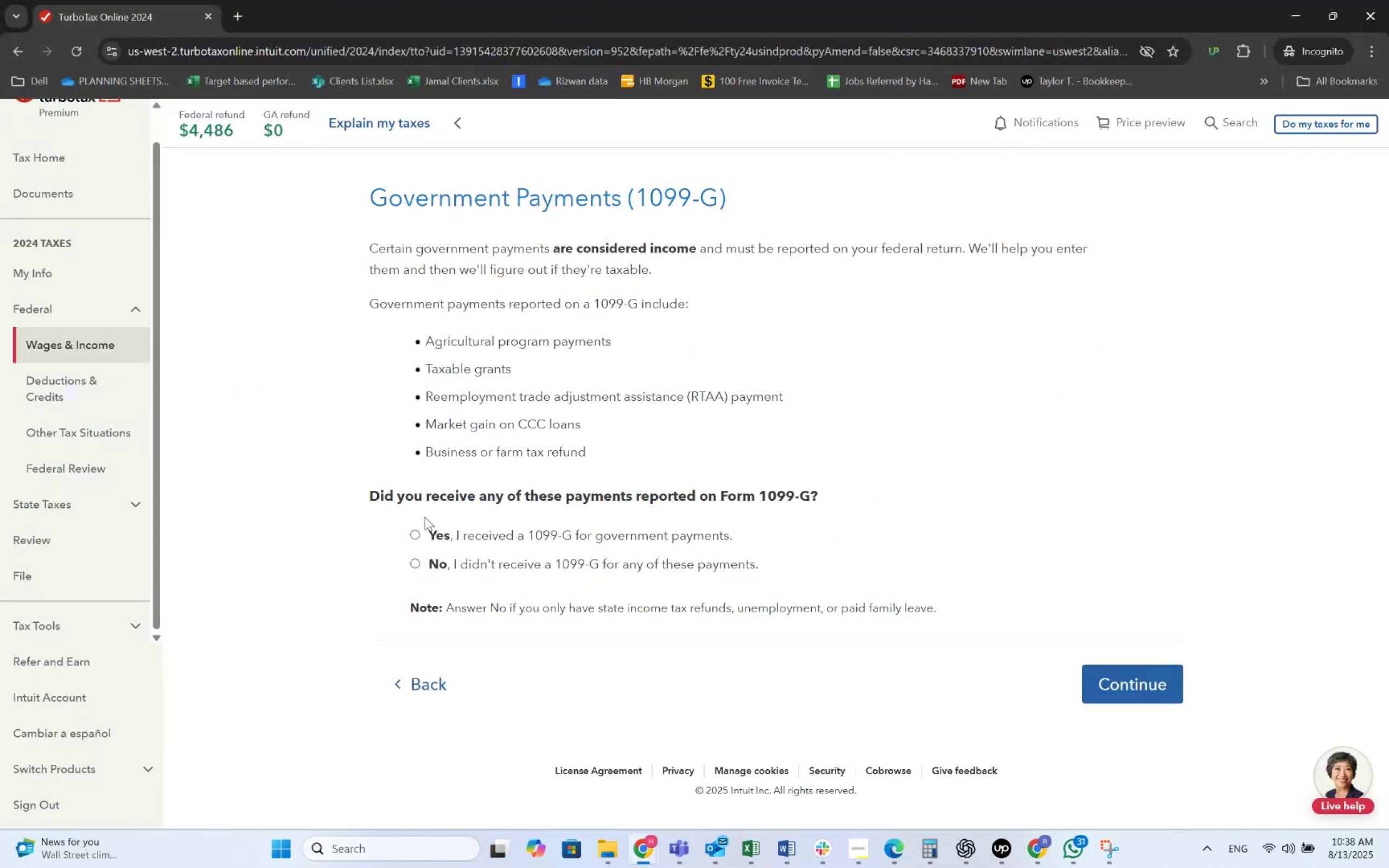 
left_click([445, 681])
 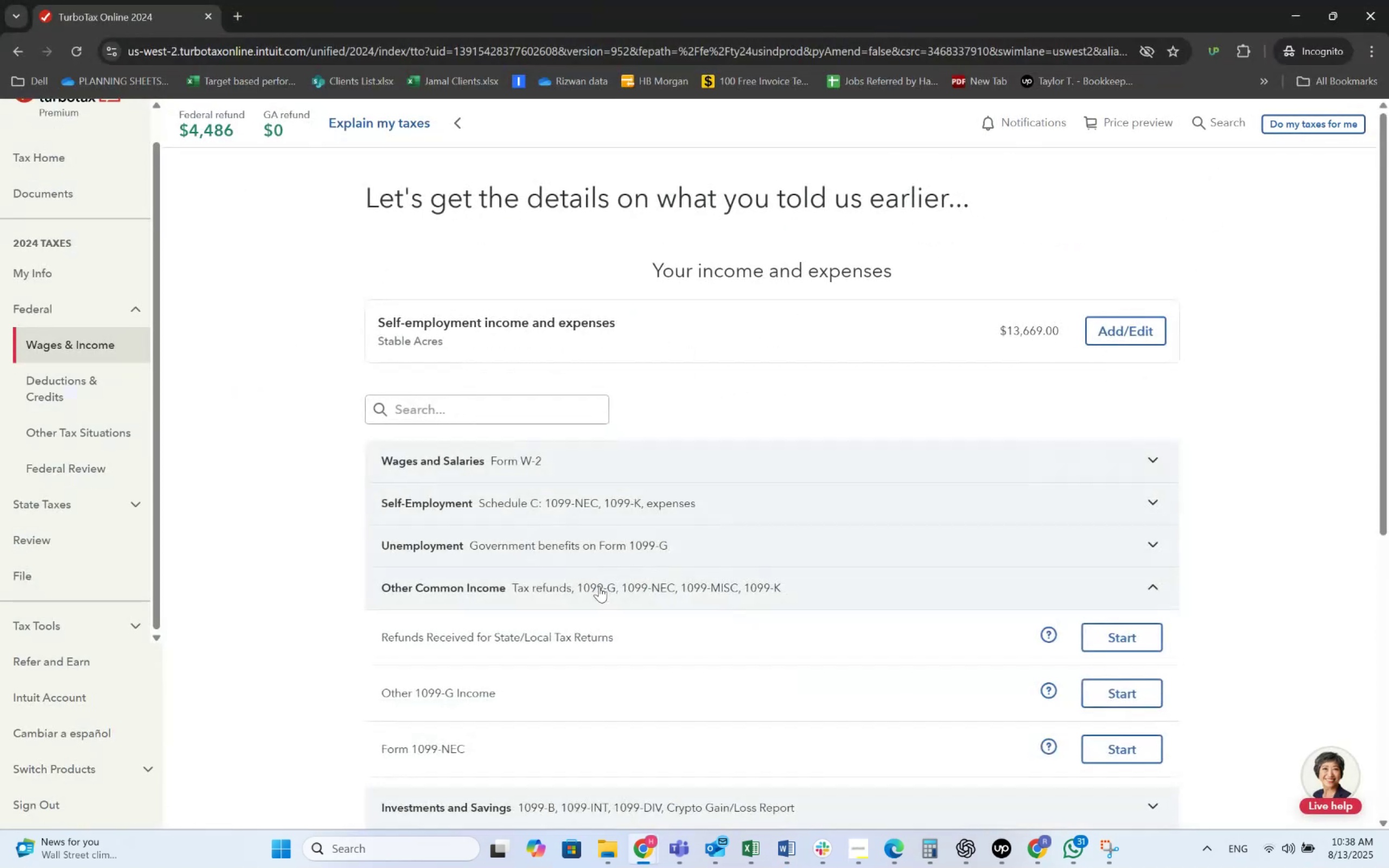 
scroll: coordinate [632, 551], scroll_direction: down, amount: 3.0
 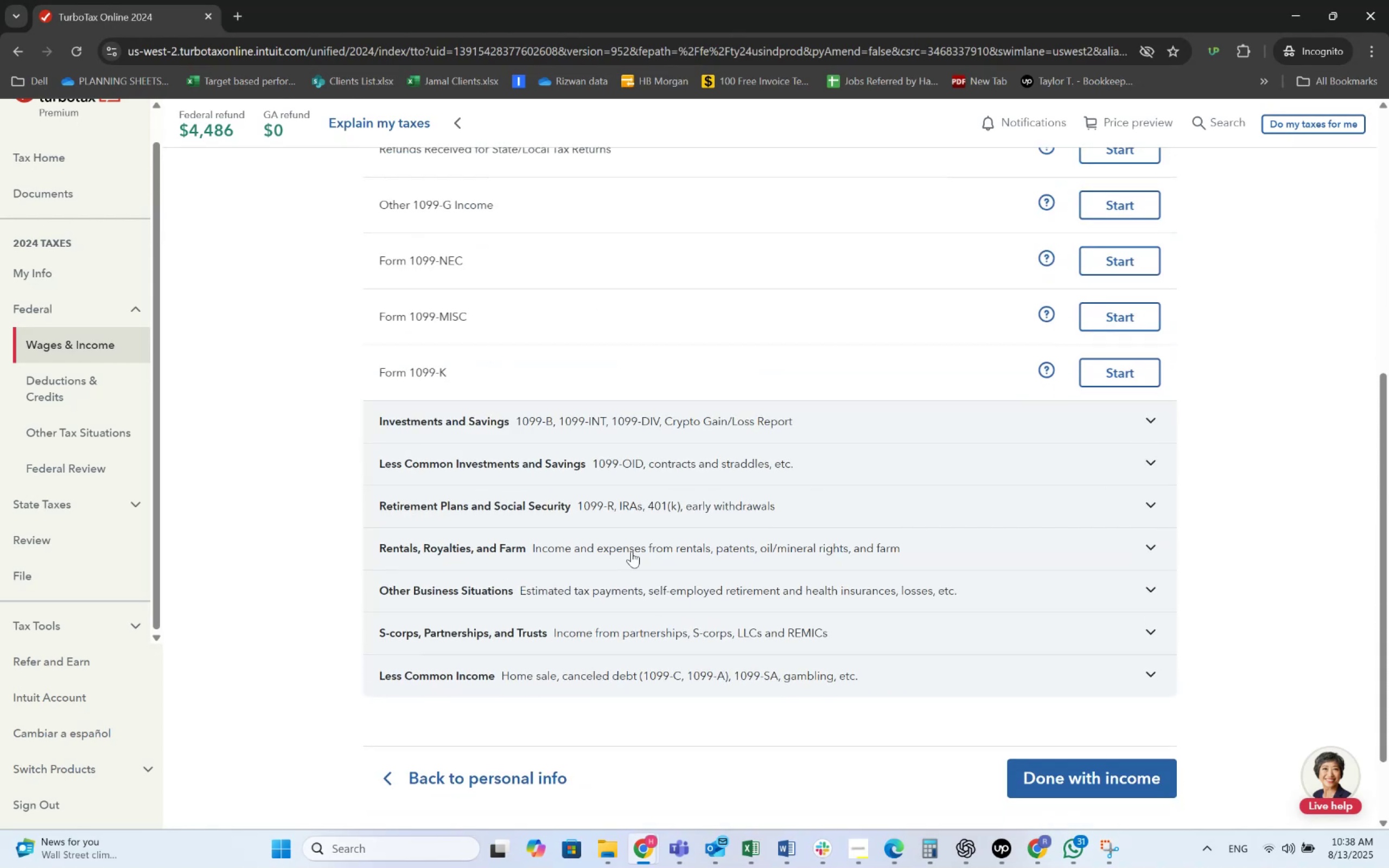 
scroll: coordinate [632, 551], scroll_direction: up, amount: 2.0
 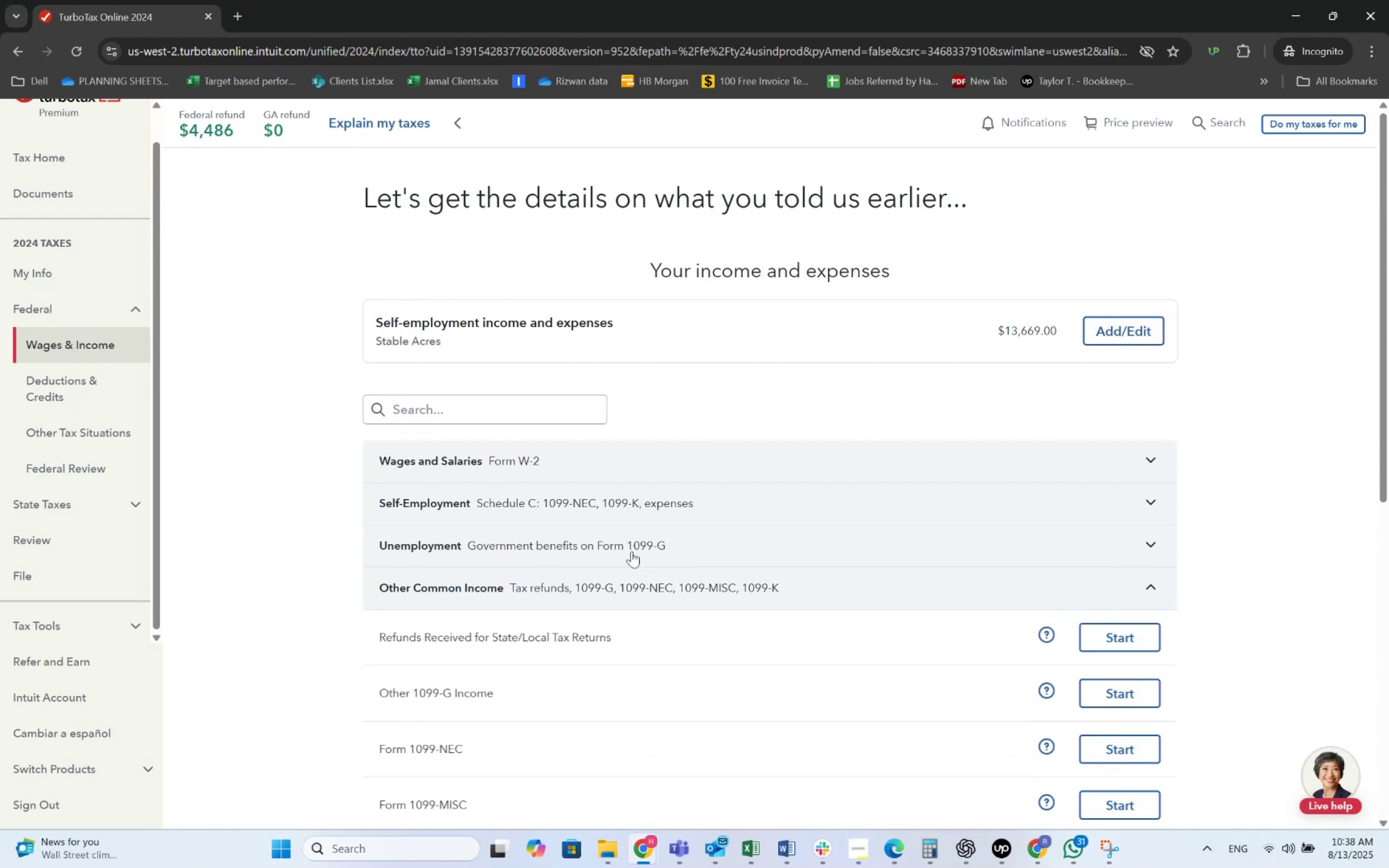 
scroll: coordinate [632, 551], scroll_direction: down, amount: 3.0
 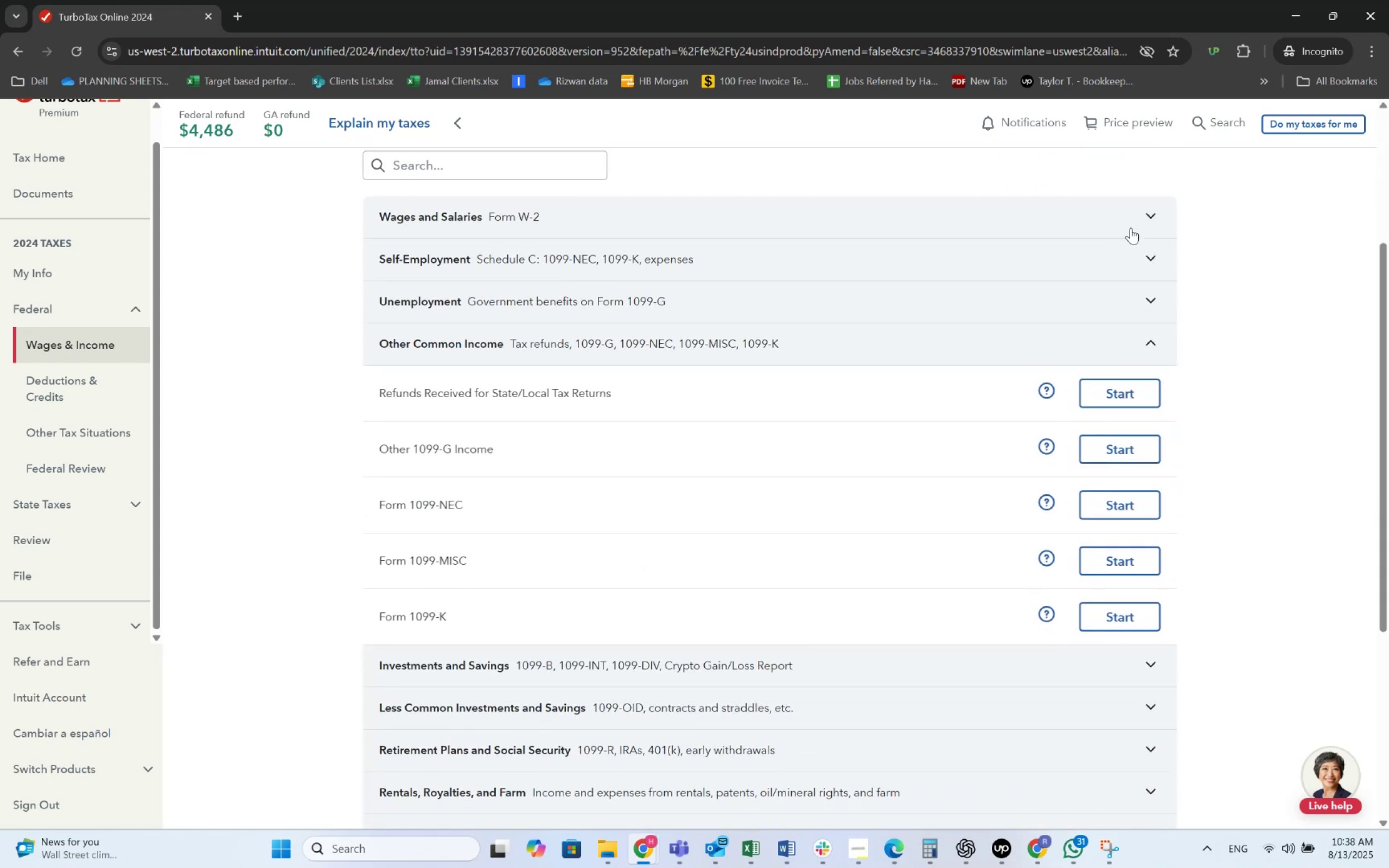 
left_click([1145, 216])
 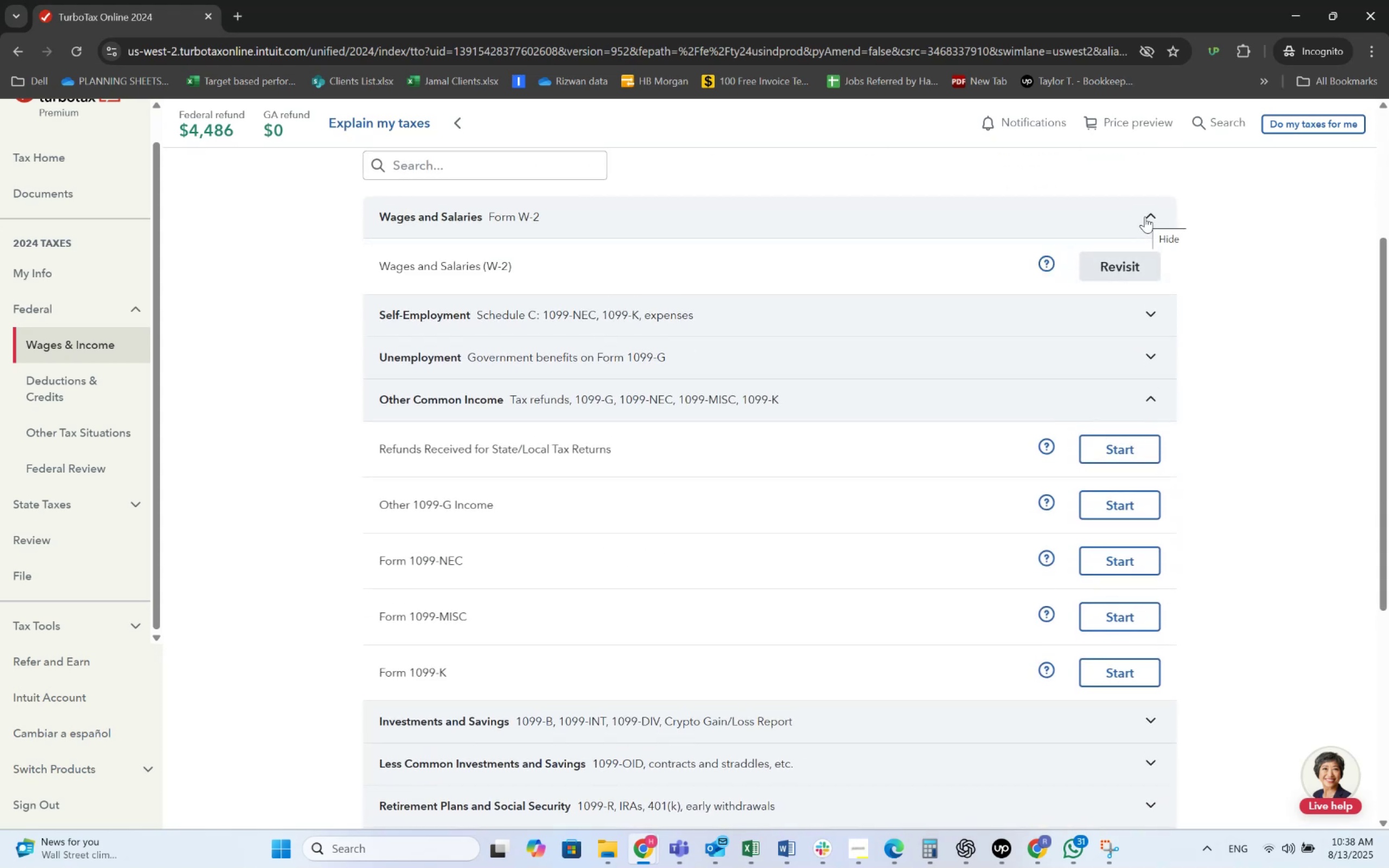 
left_click([1145, 216])
 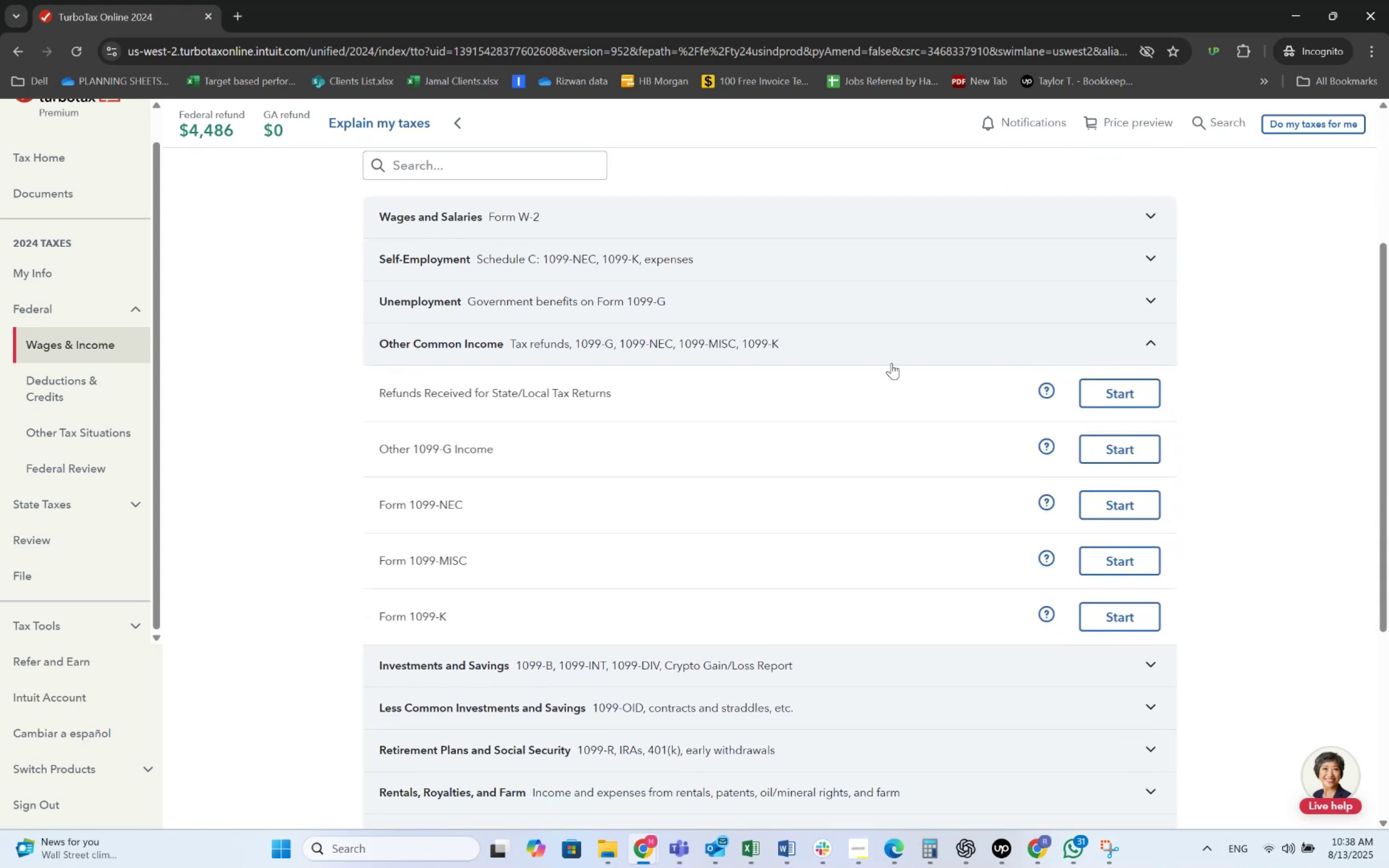 
key(Alt+AltLeft)
 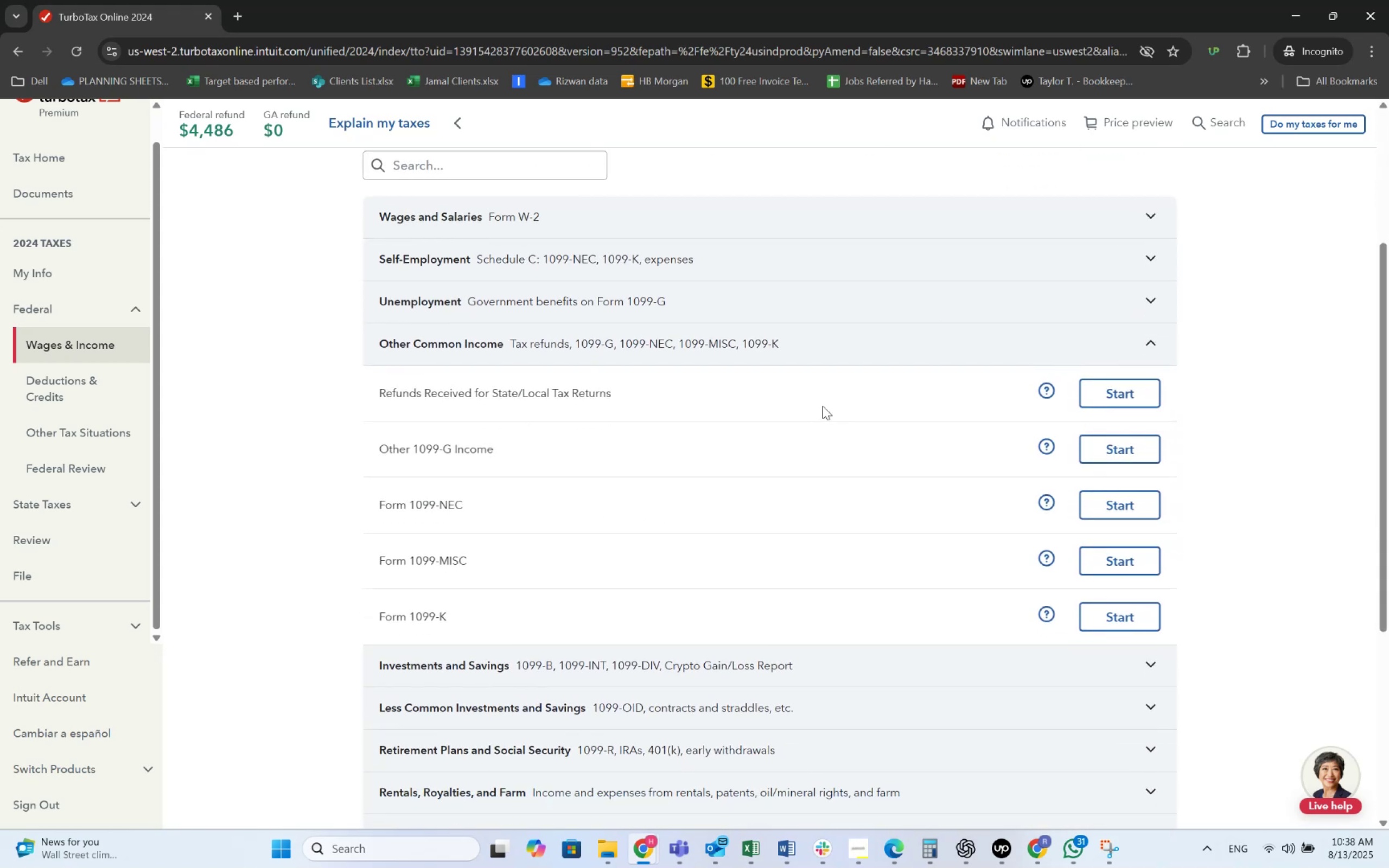 
key(Alt+Tab)
 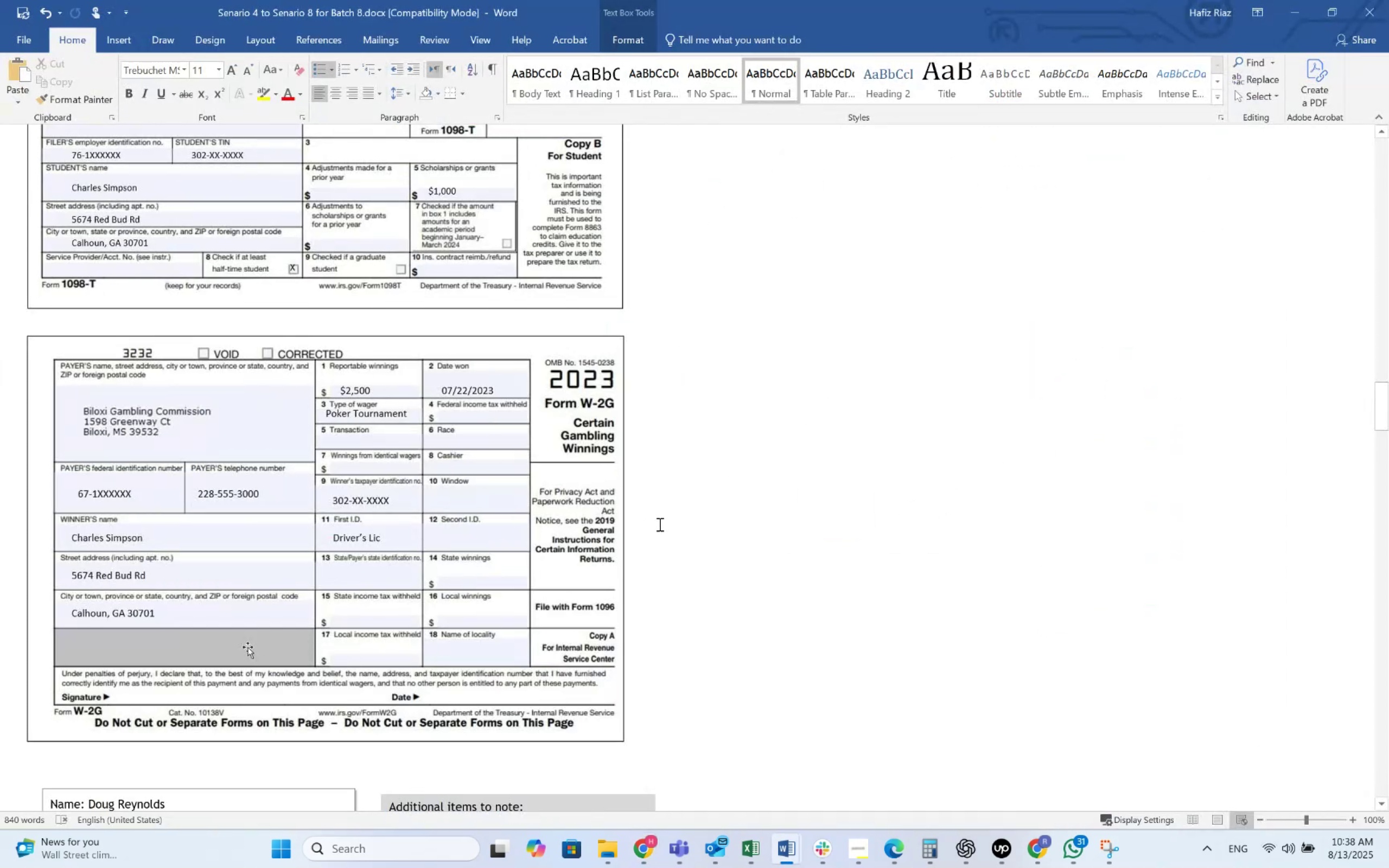 
wait(8.54)
 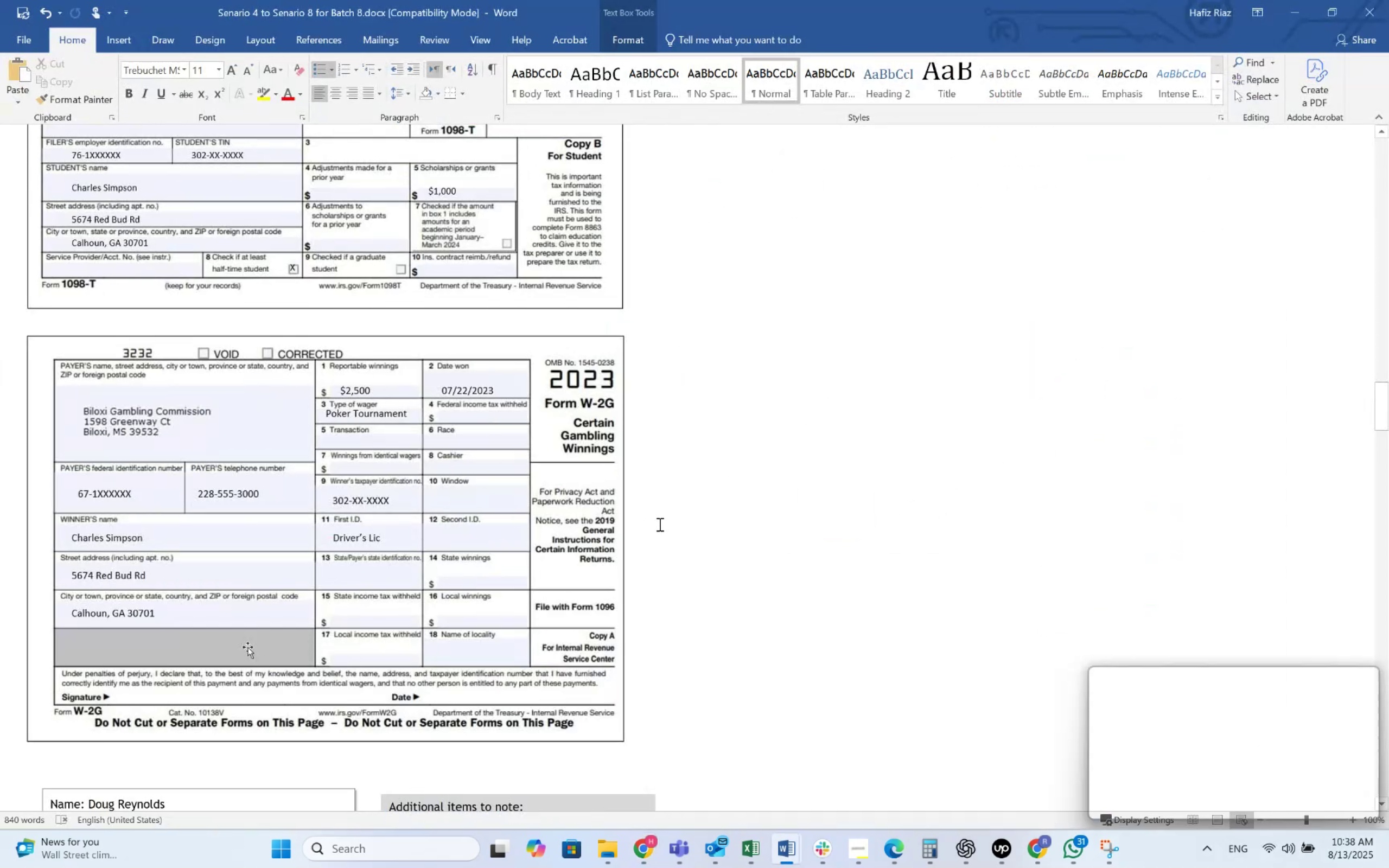 
key(Alt+Tab)
 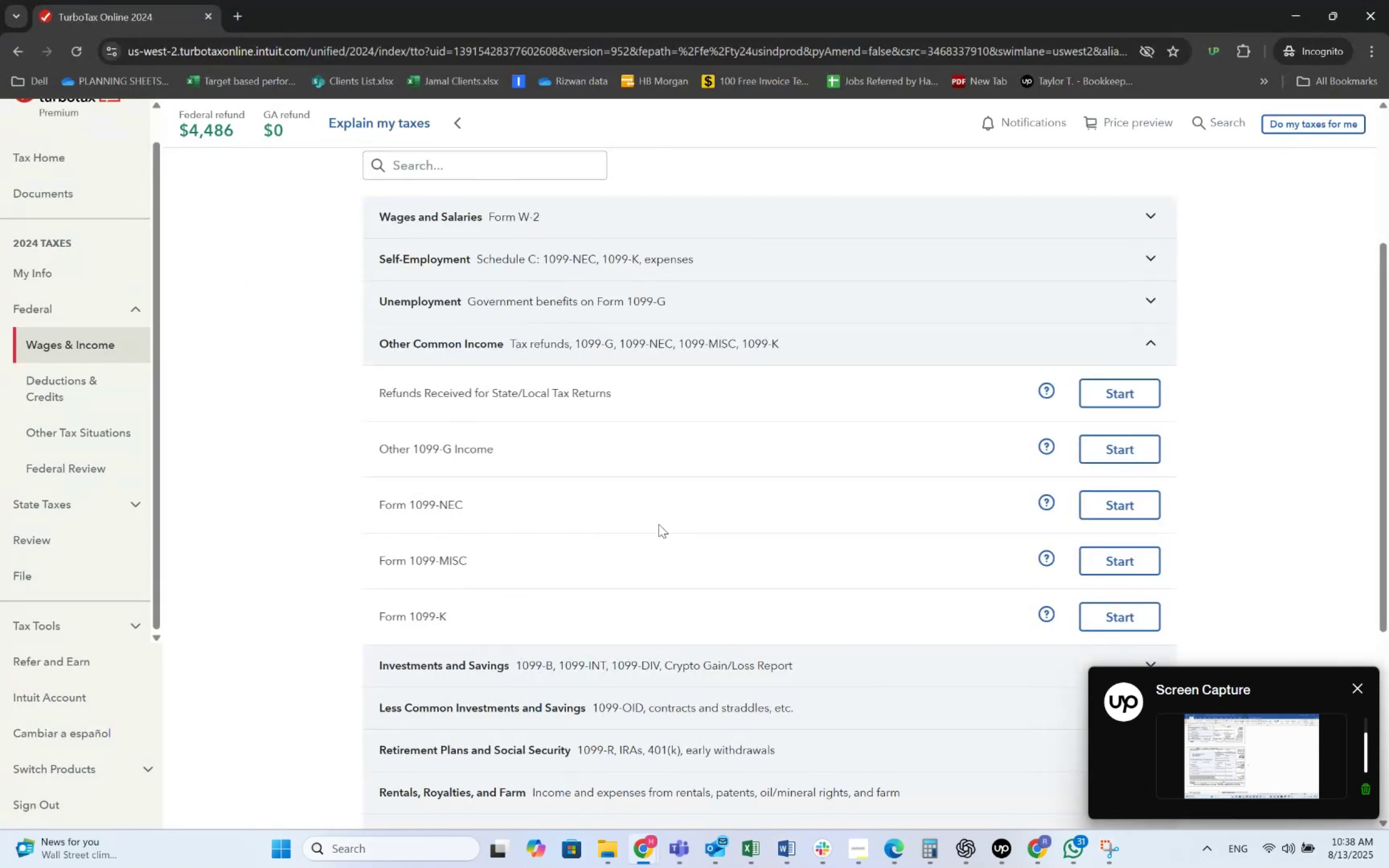 
key(Alt+Tab)
 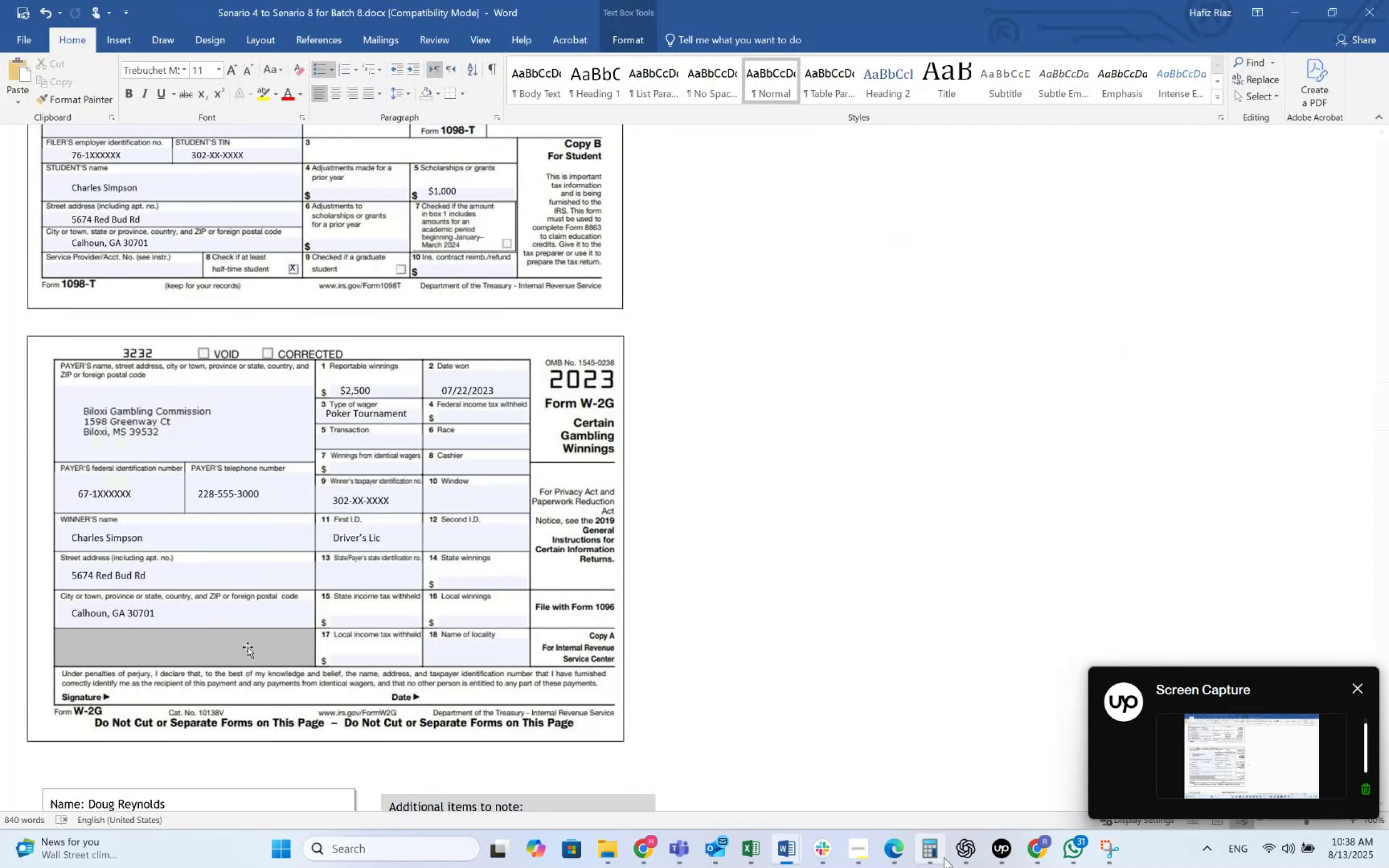 
left_click([950, 858])
 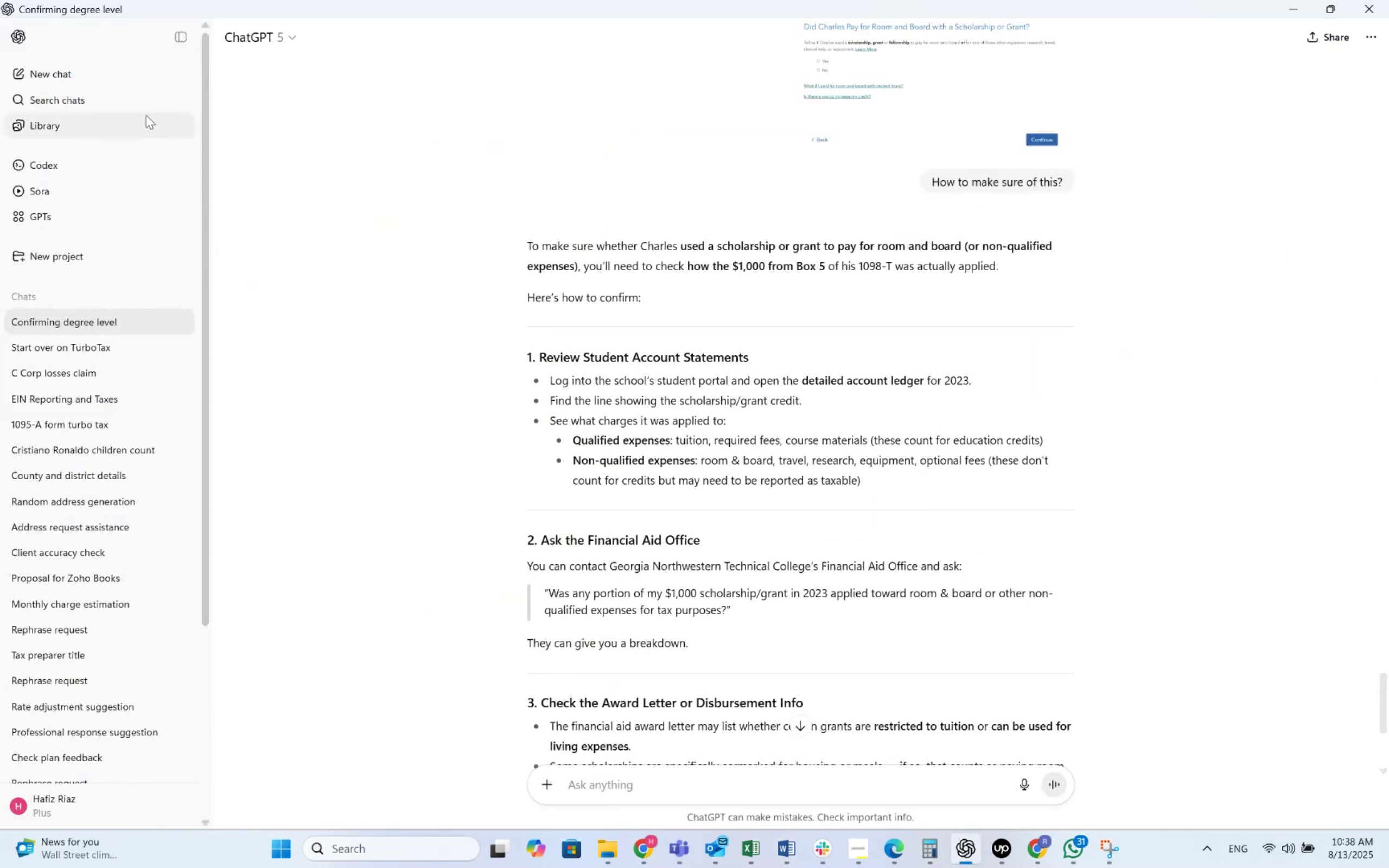 
left_click([125, 82])
 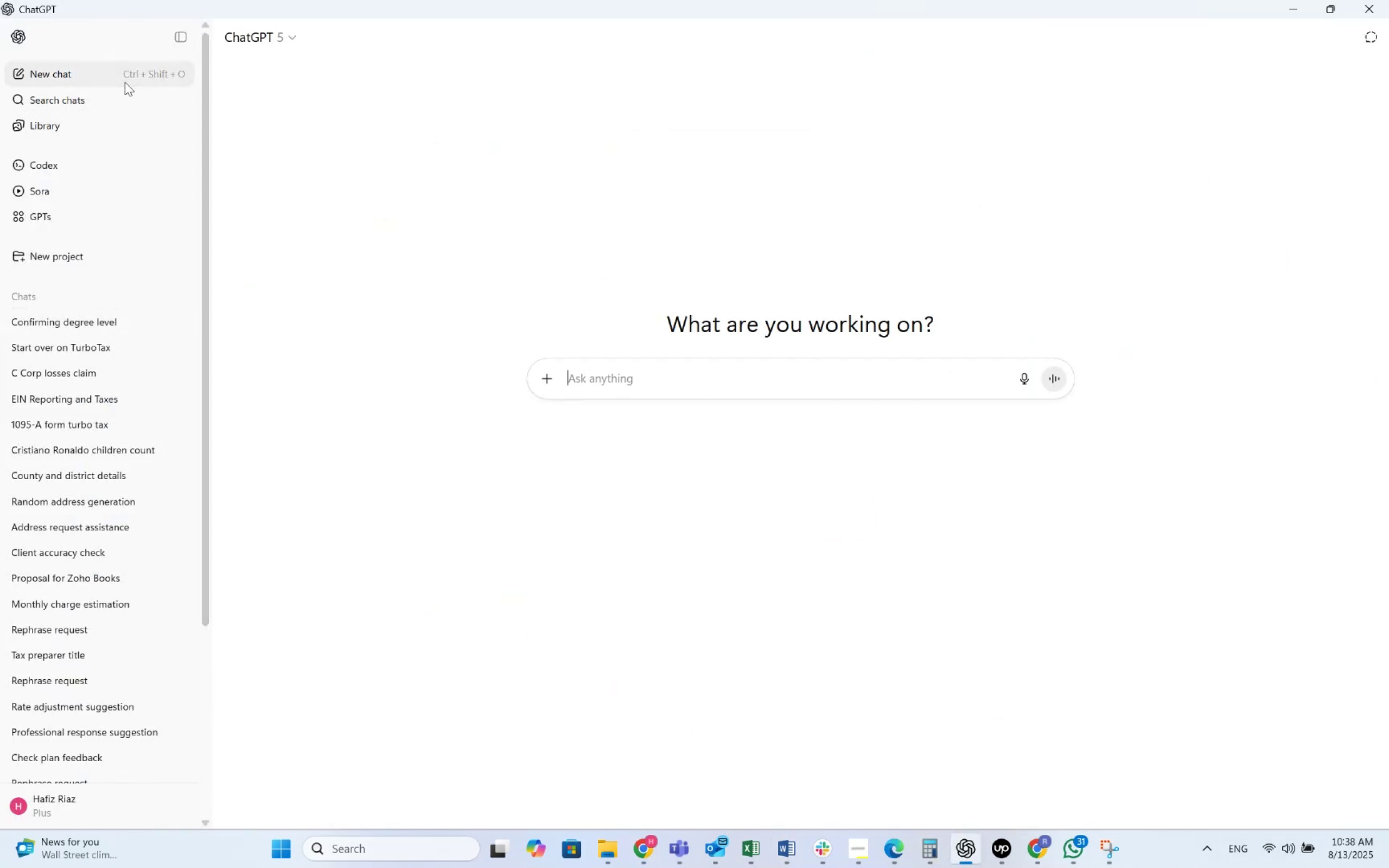 
type(Is there something called W2 G ?)
key(Backspace)
type( Income?)
 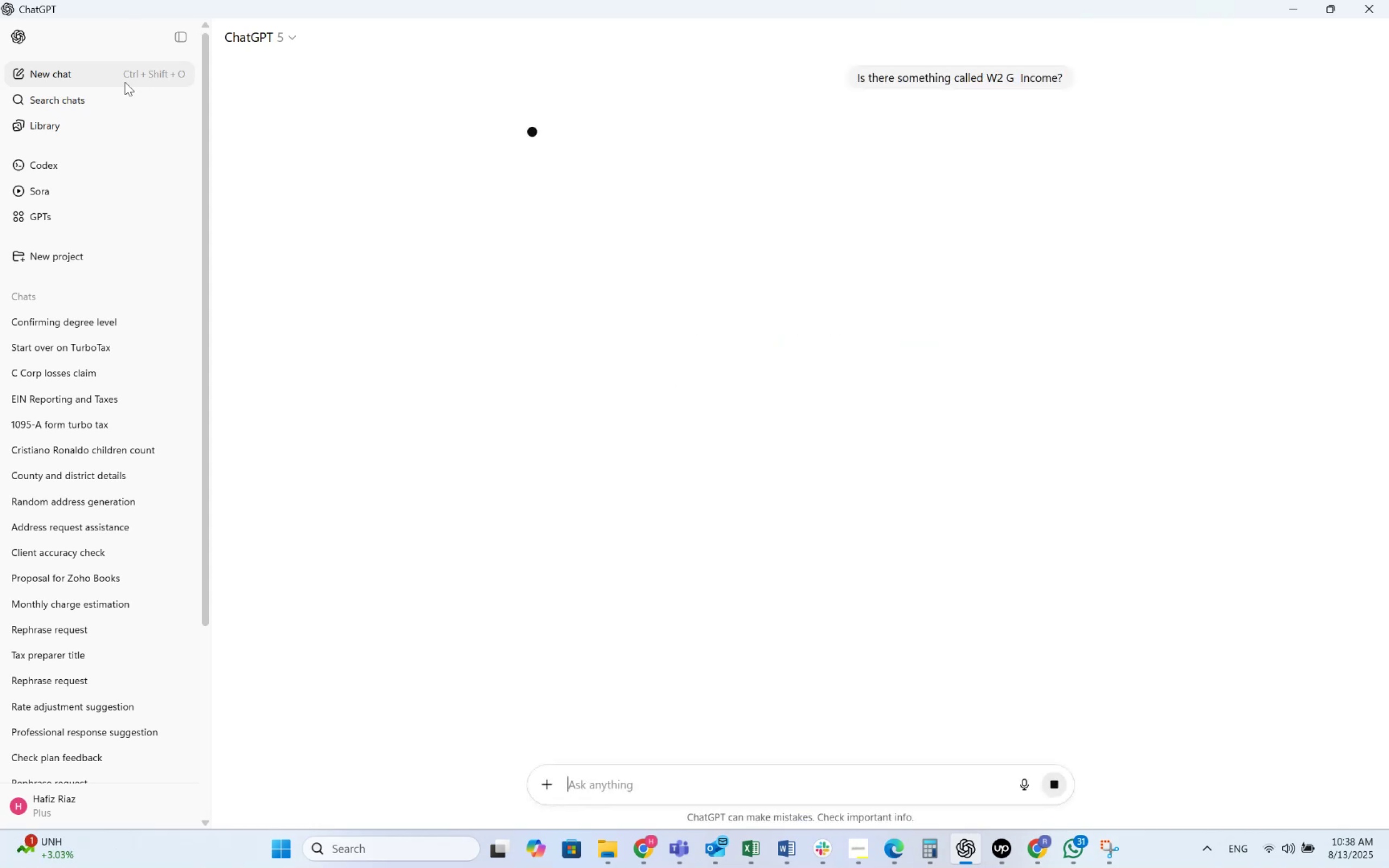 
 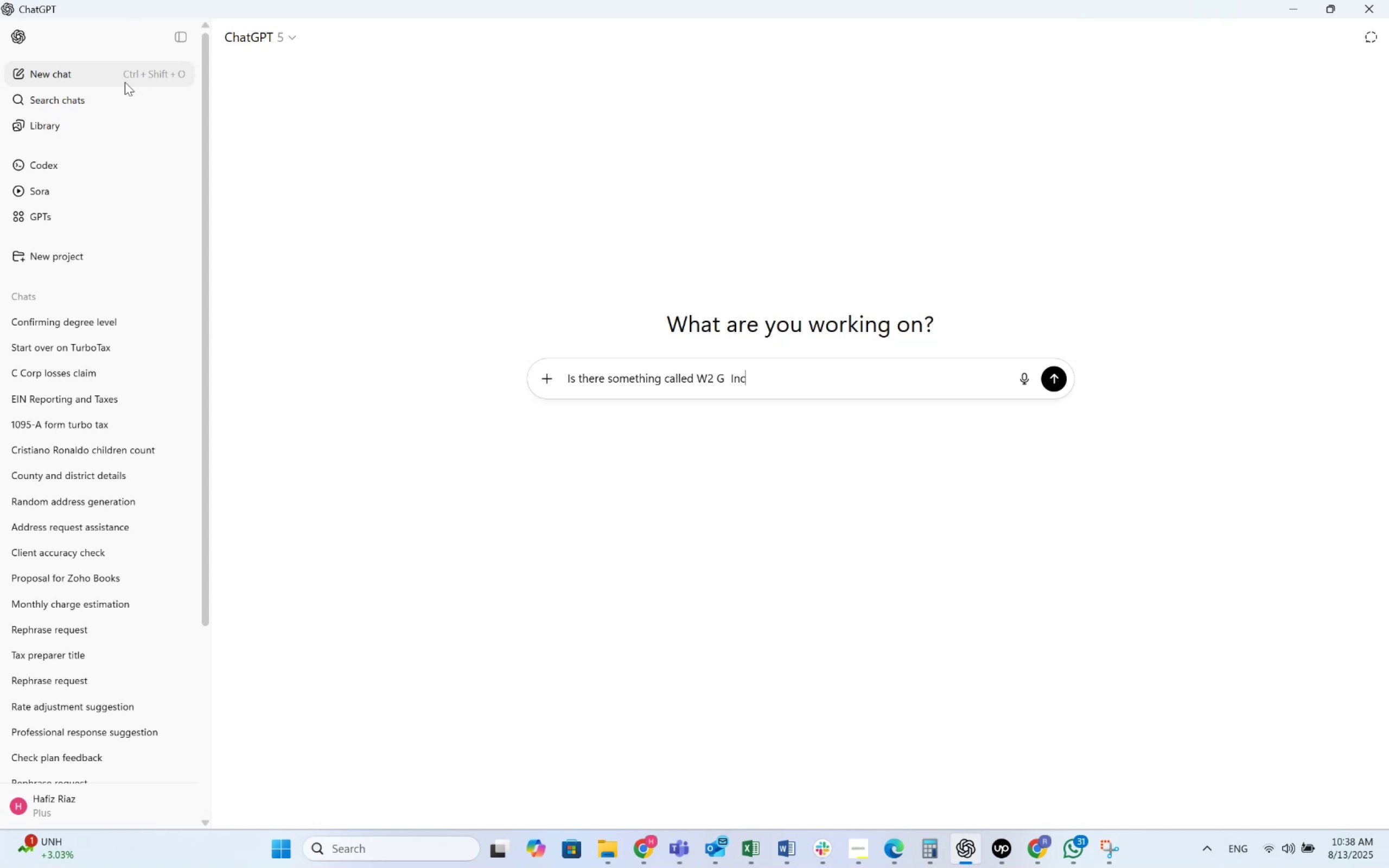 
key(Enter)
 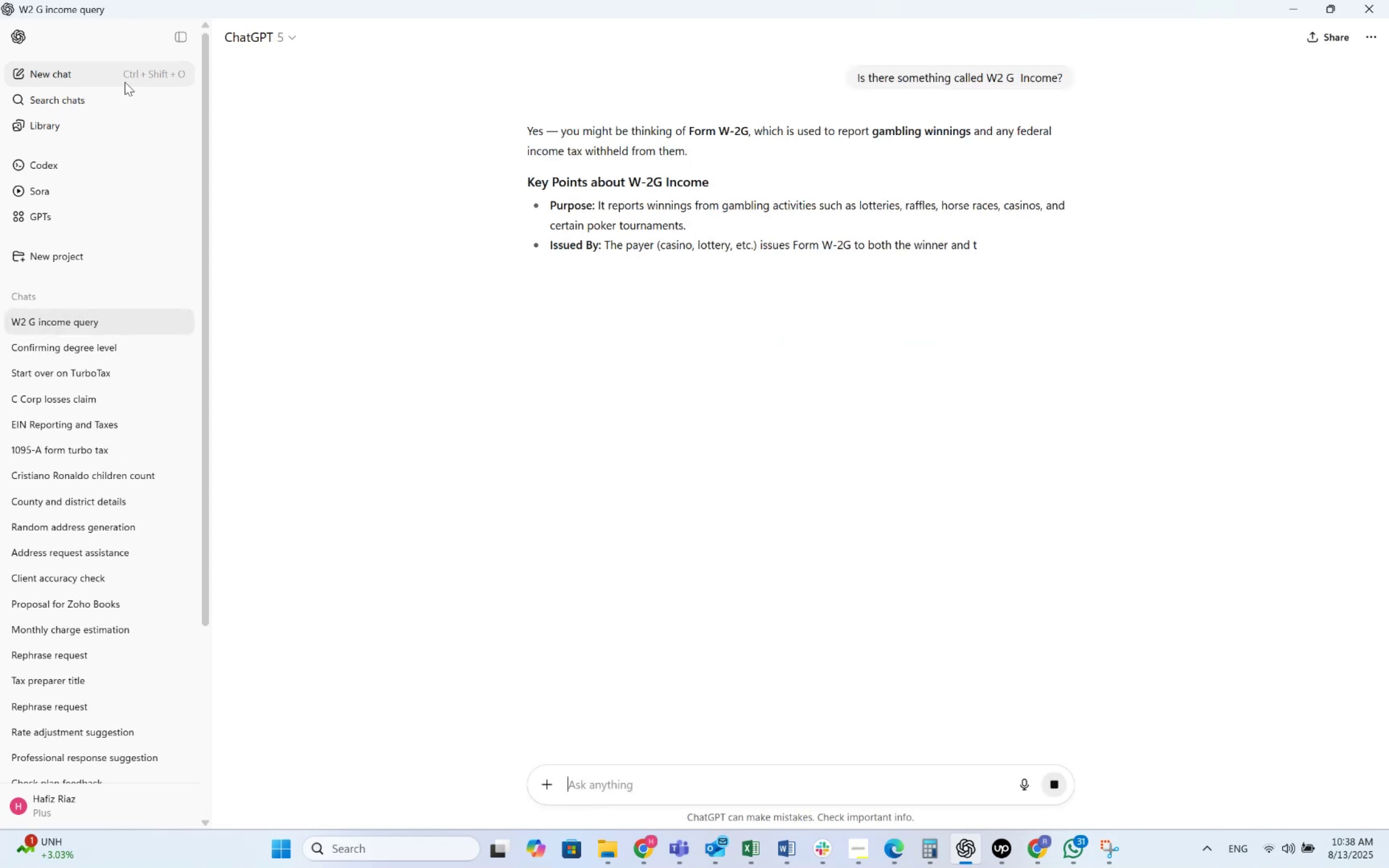 
wait(9.8)
 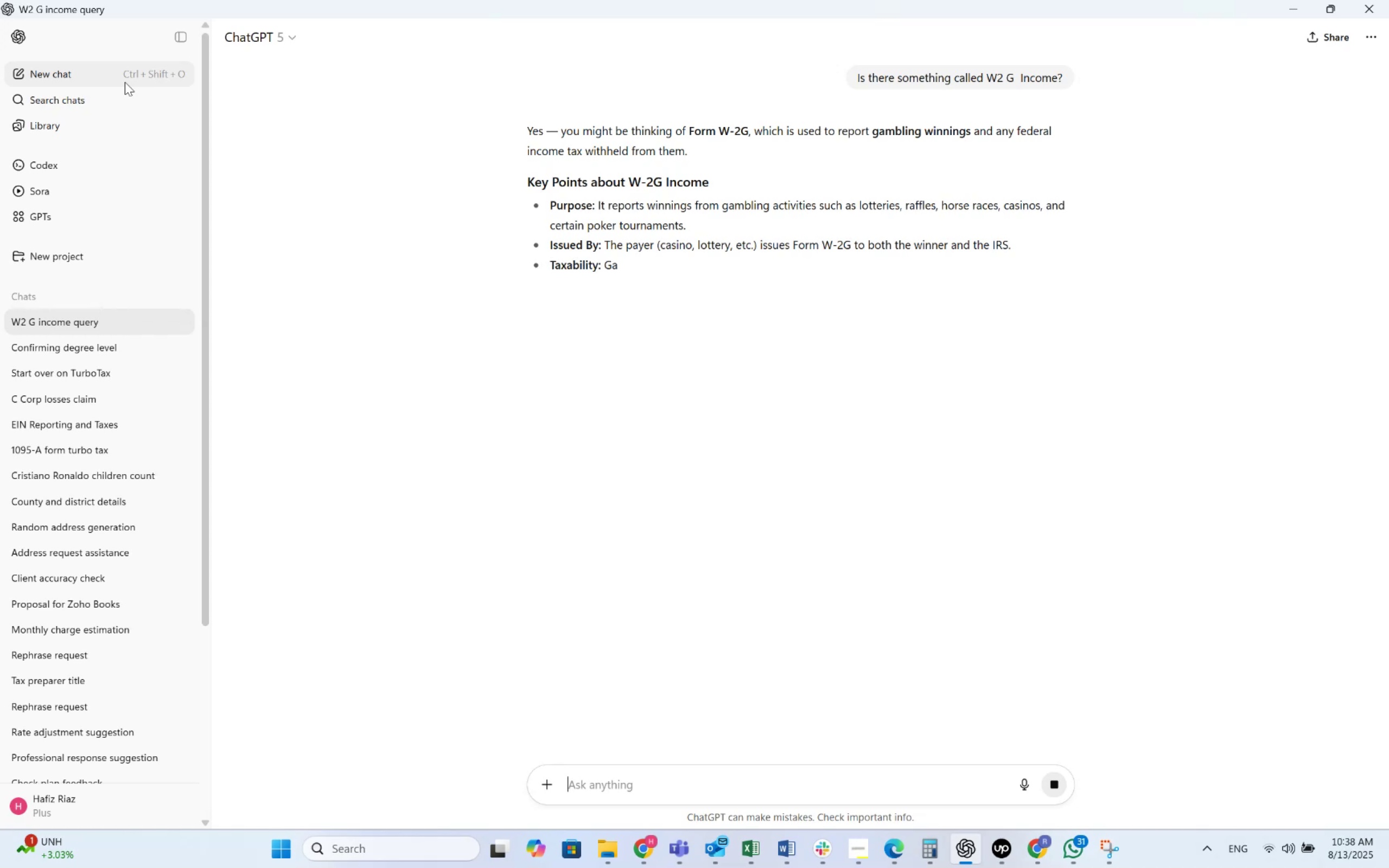 
type(It should b)
key(Backspace)
key(Backspace)
type('t)
key(Backspace)
type(nt be 1099 - G /)
 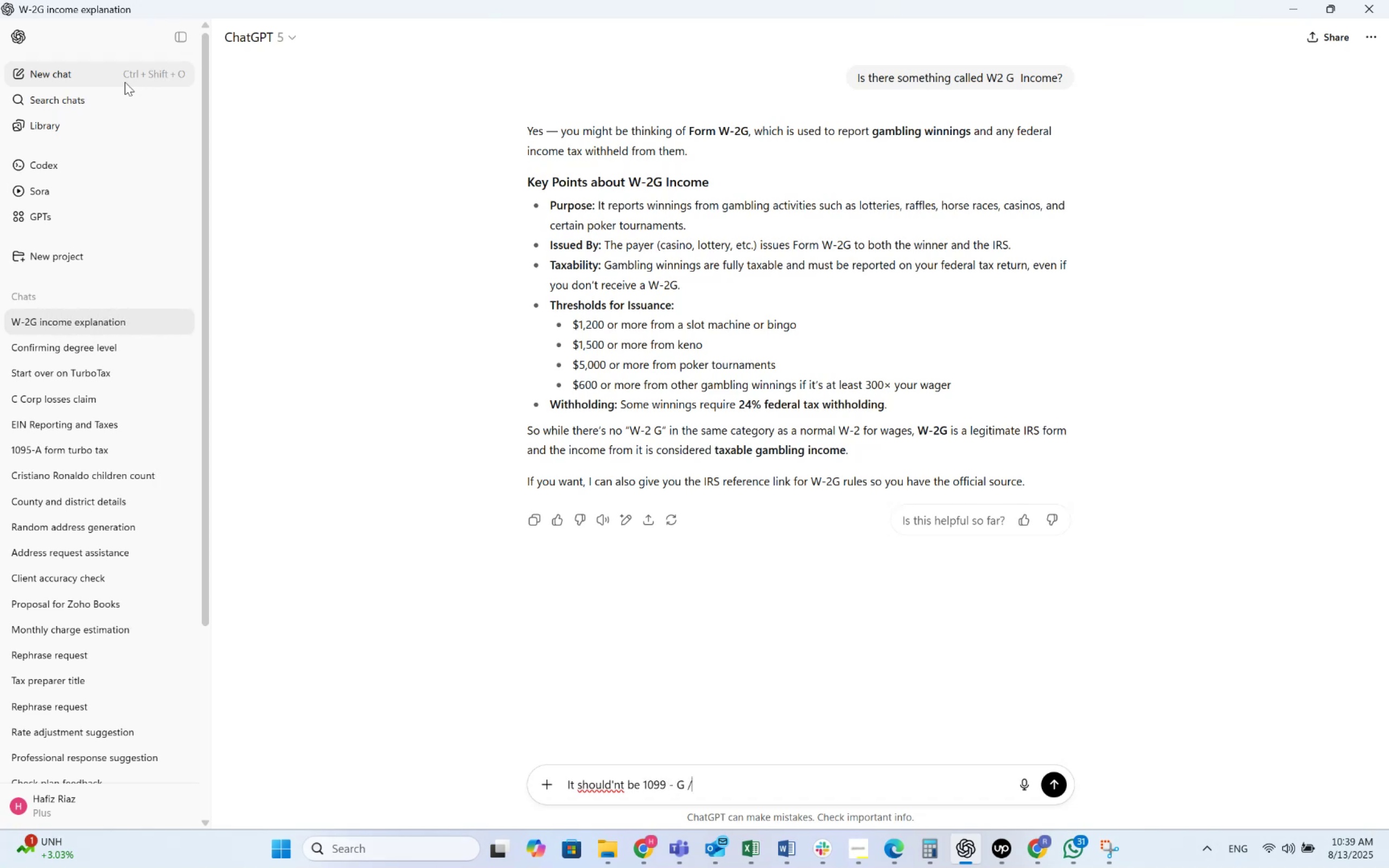 
key(Enter)
 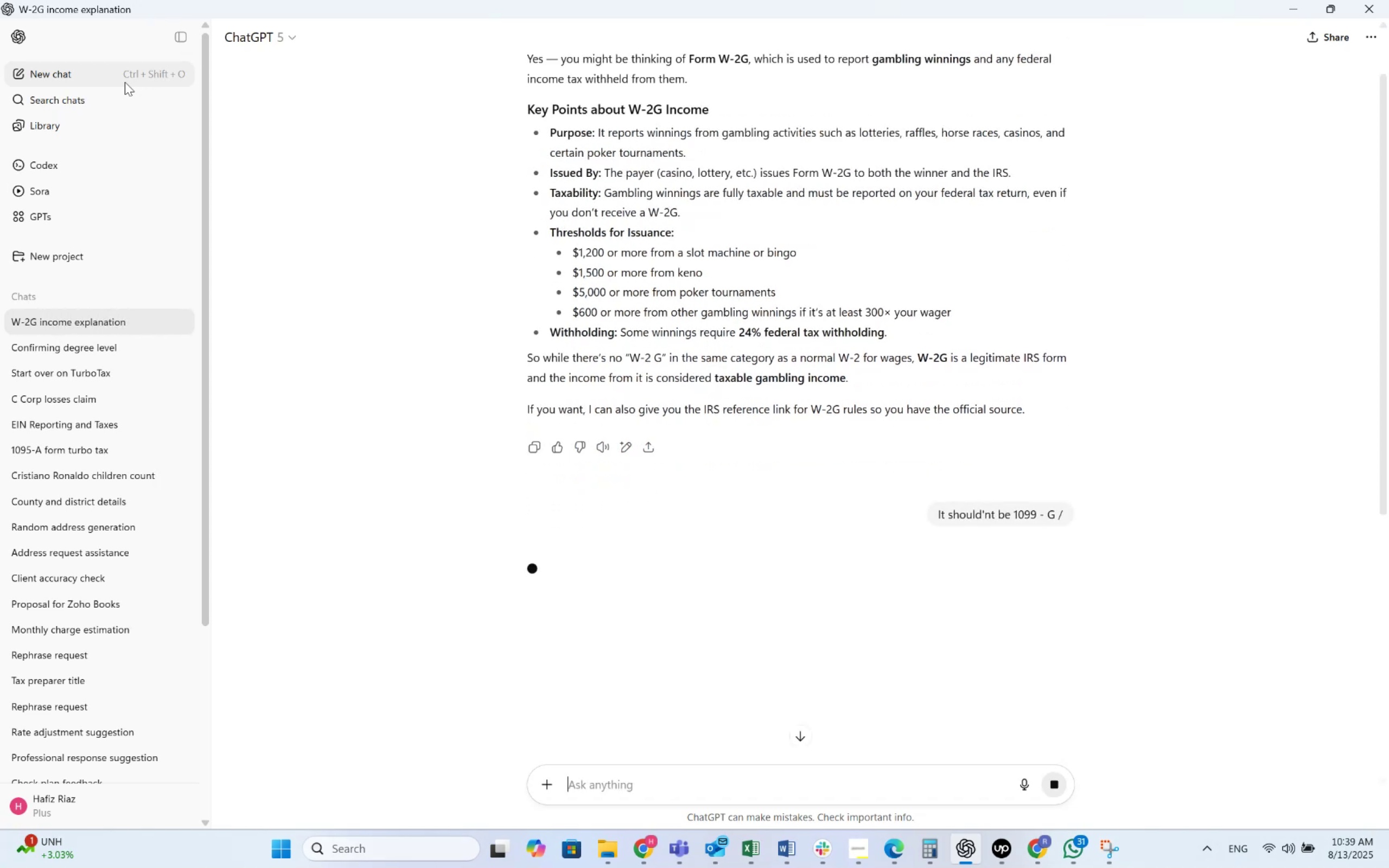 
key(Shift+ShiftRight)
 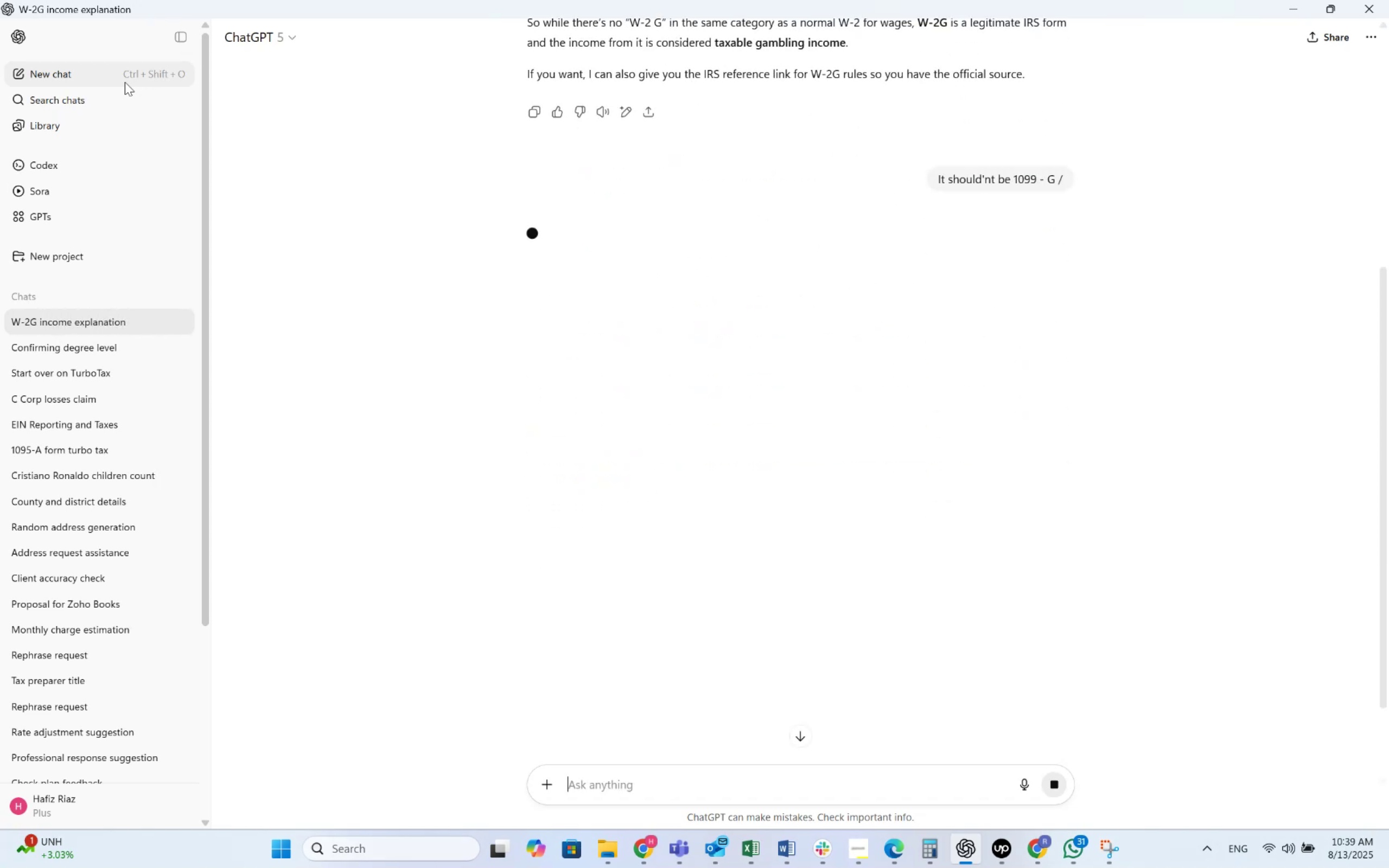 
key(Shift+Slash)
 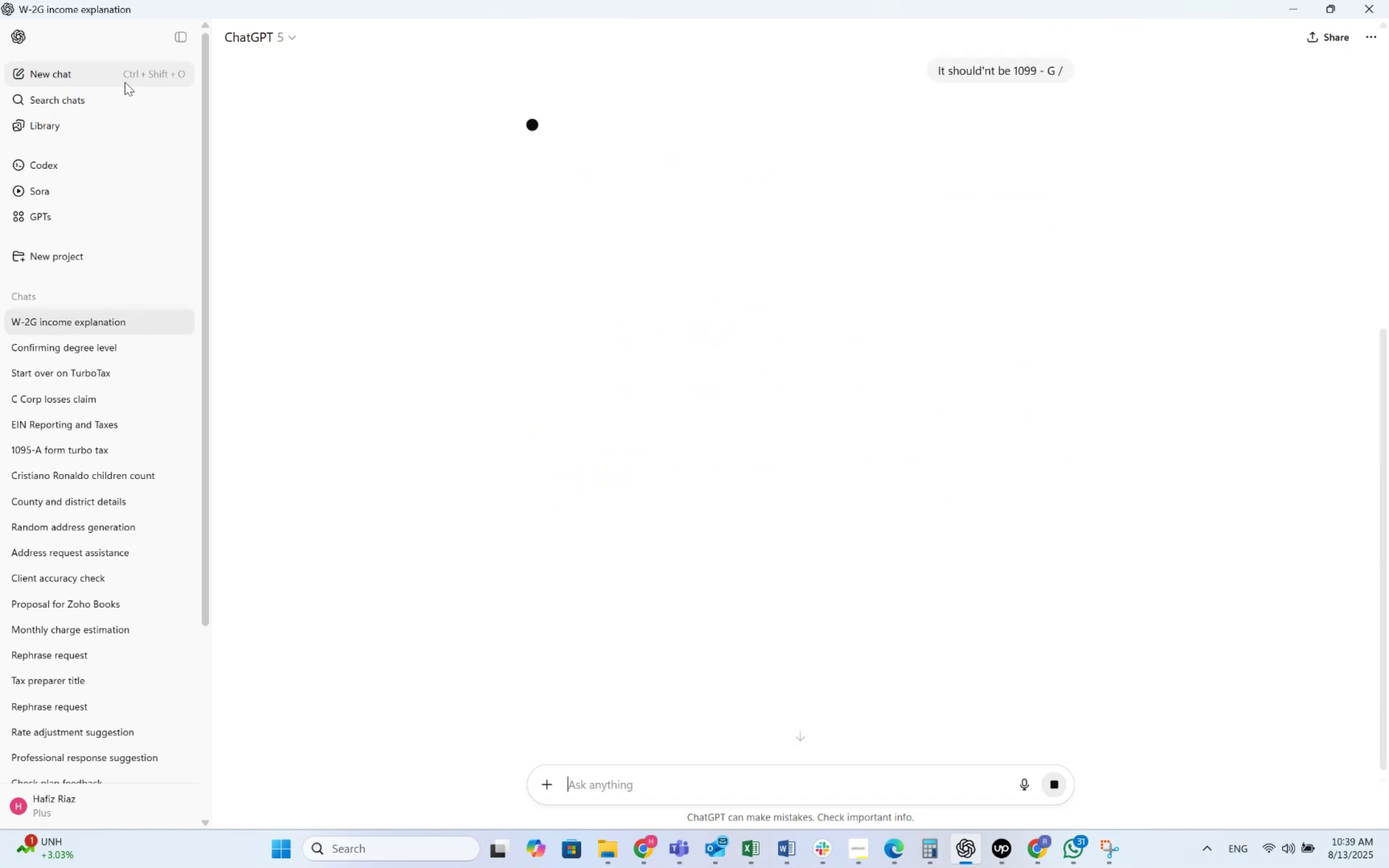 
key(Enter)
 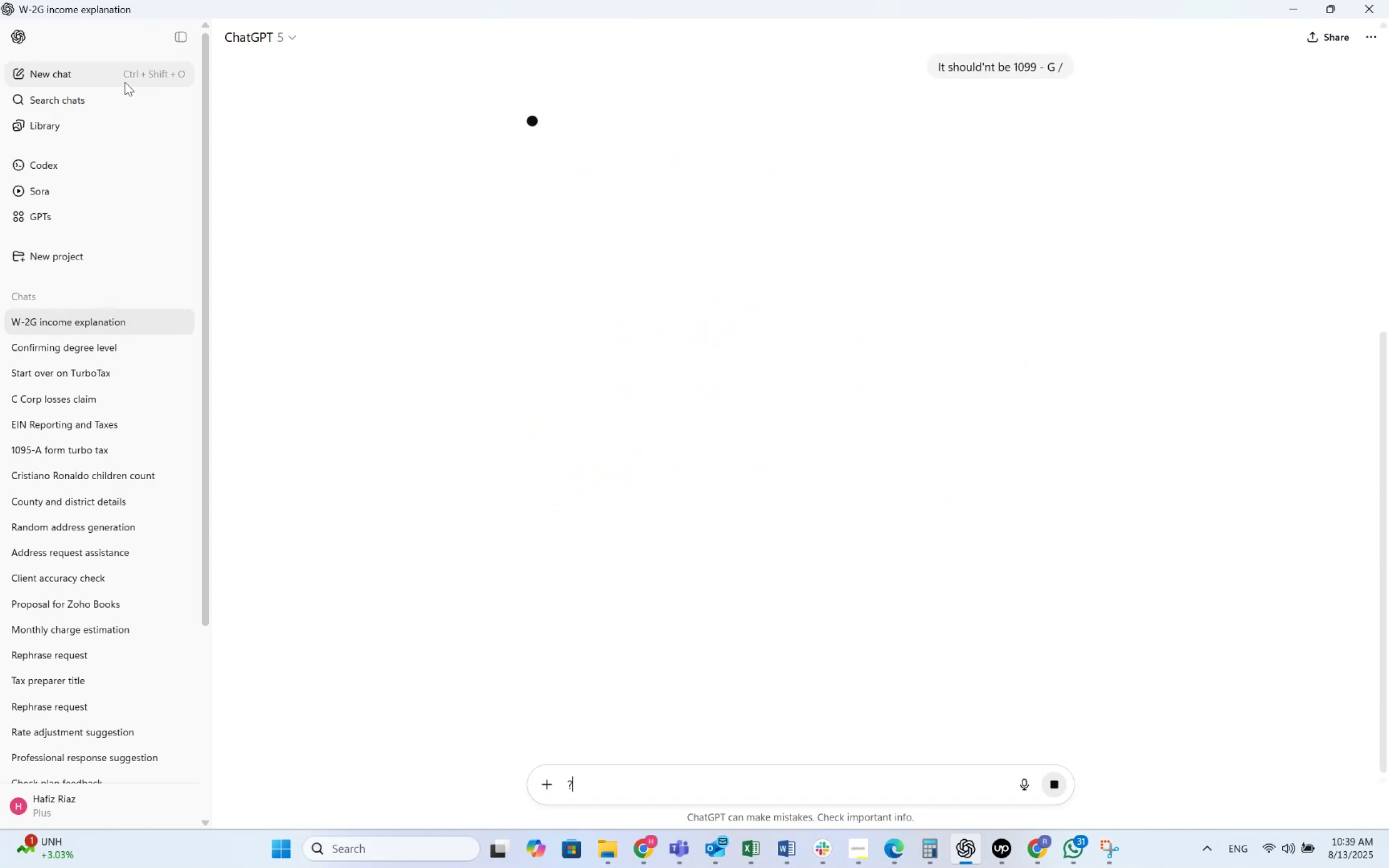 
key(Enter)
 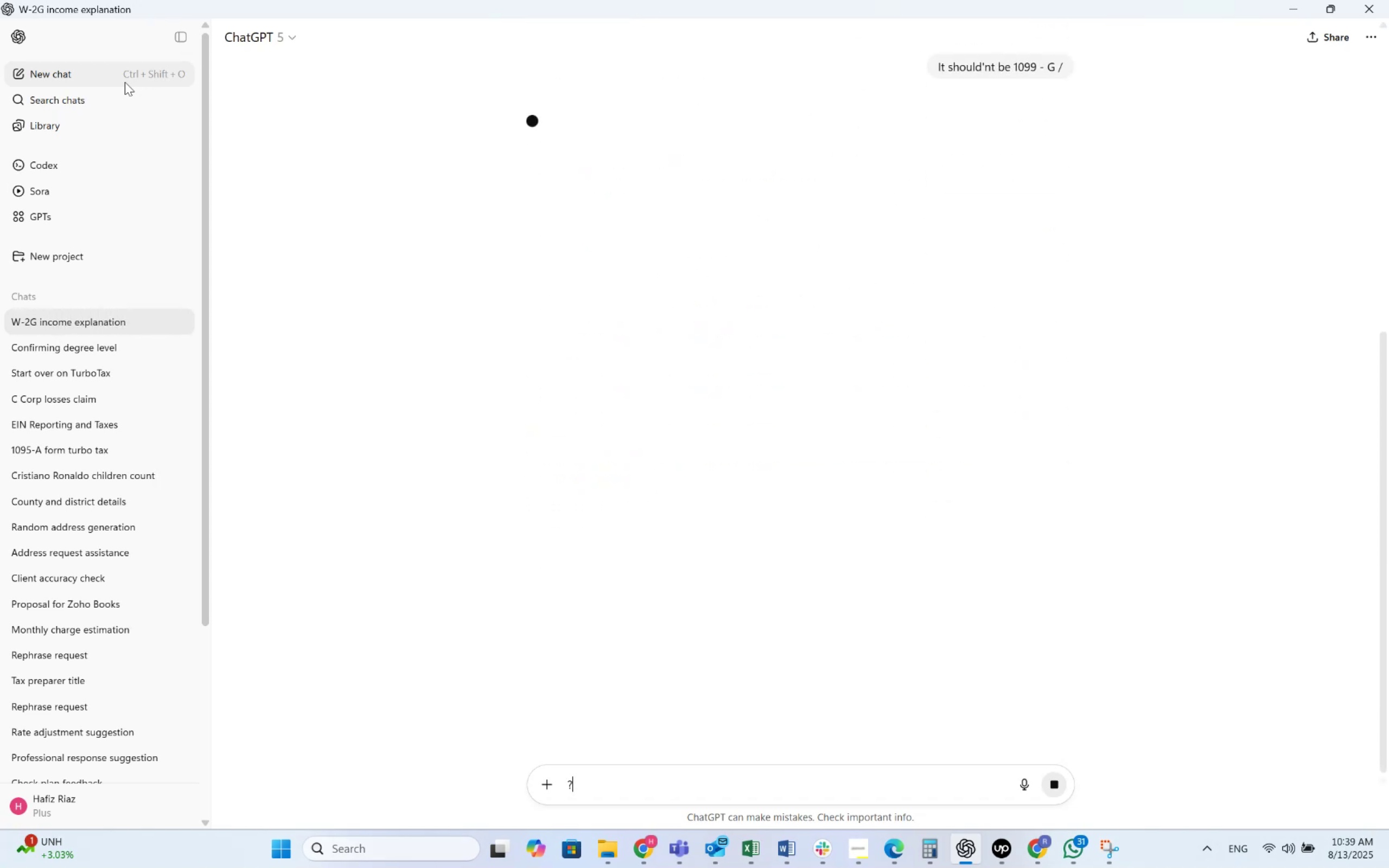 
key(Alt+AltLeft)
 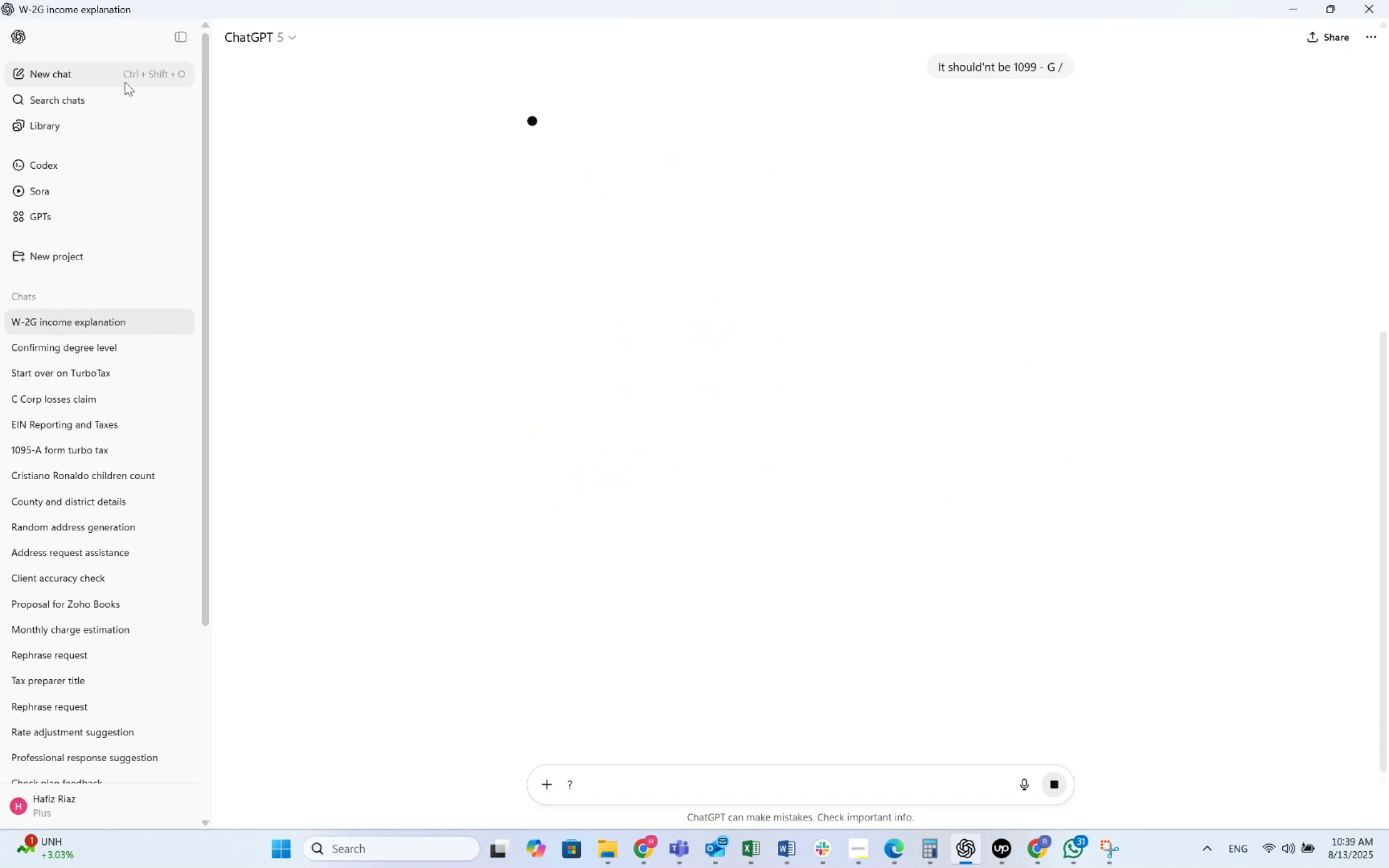 
key(Alt+Tab)
 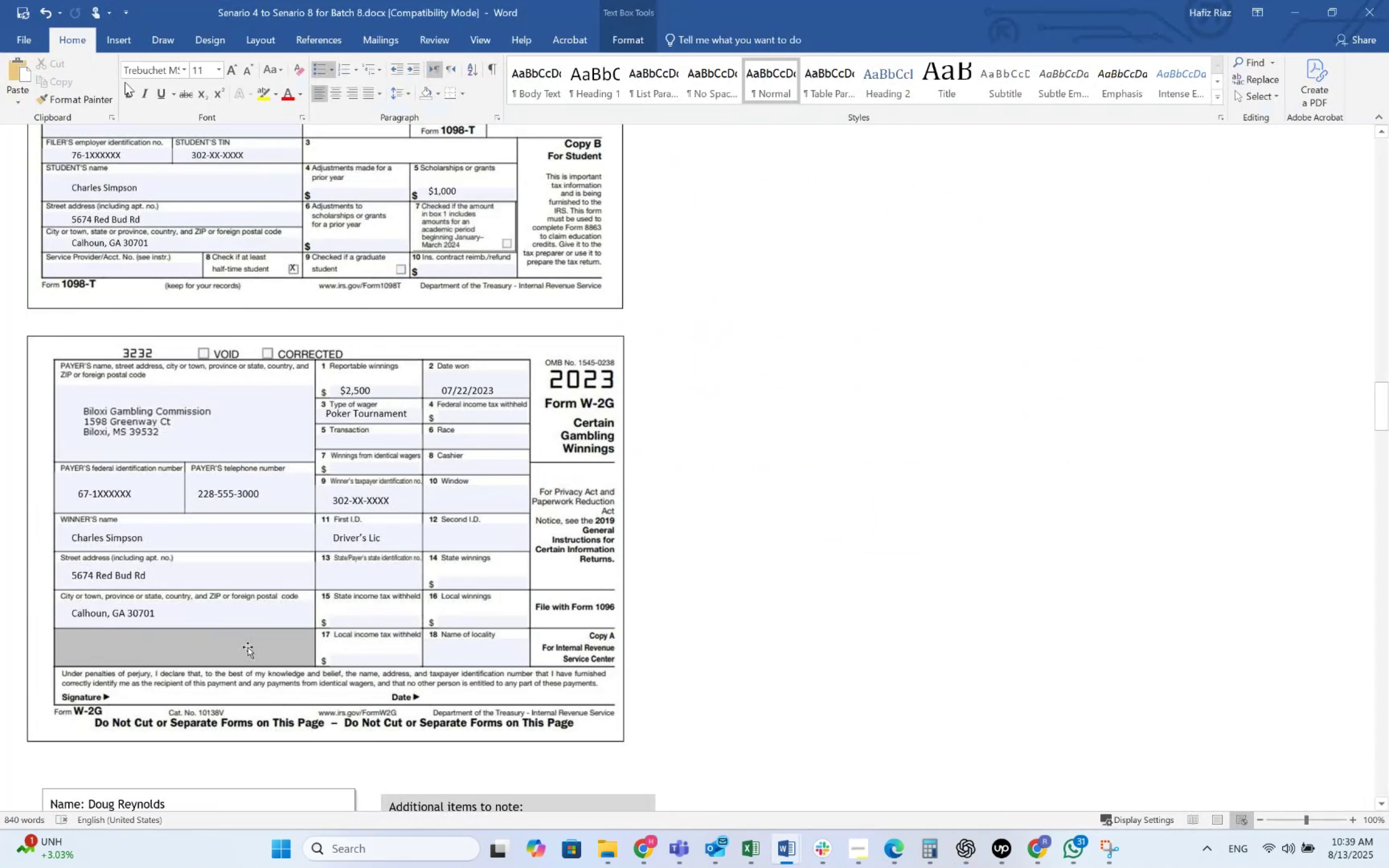 
key(Alt+AltLeft)
 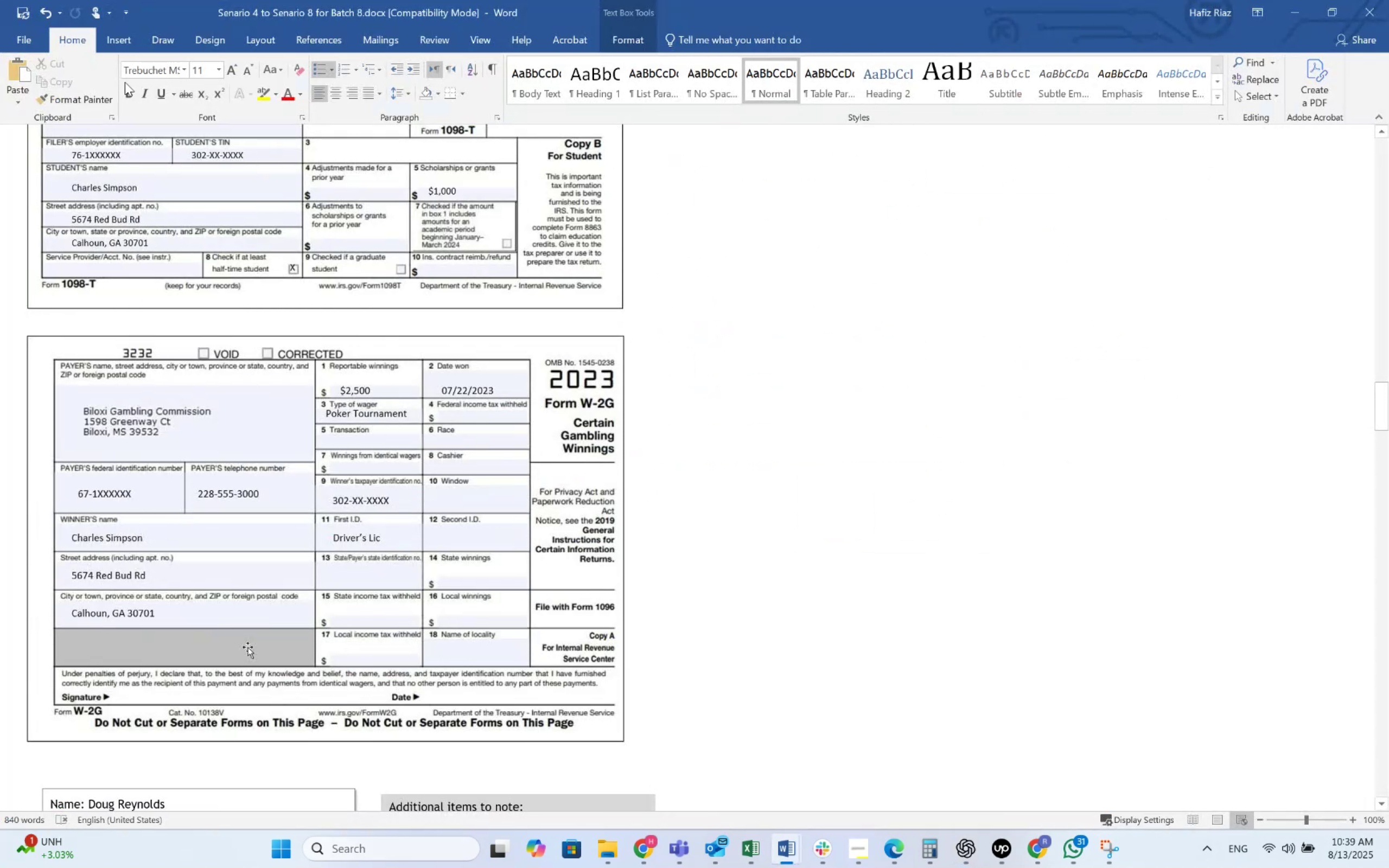 
key(Alt+Tab)
 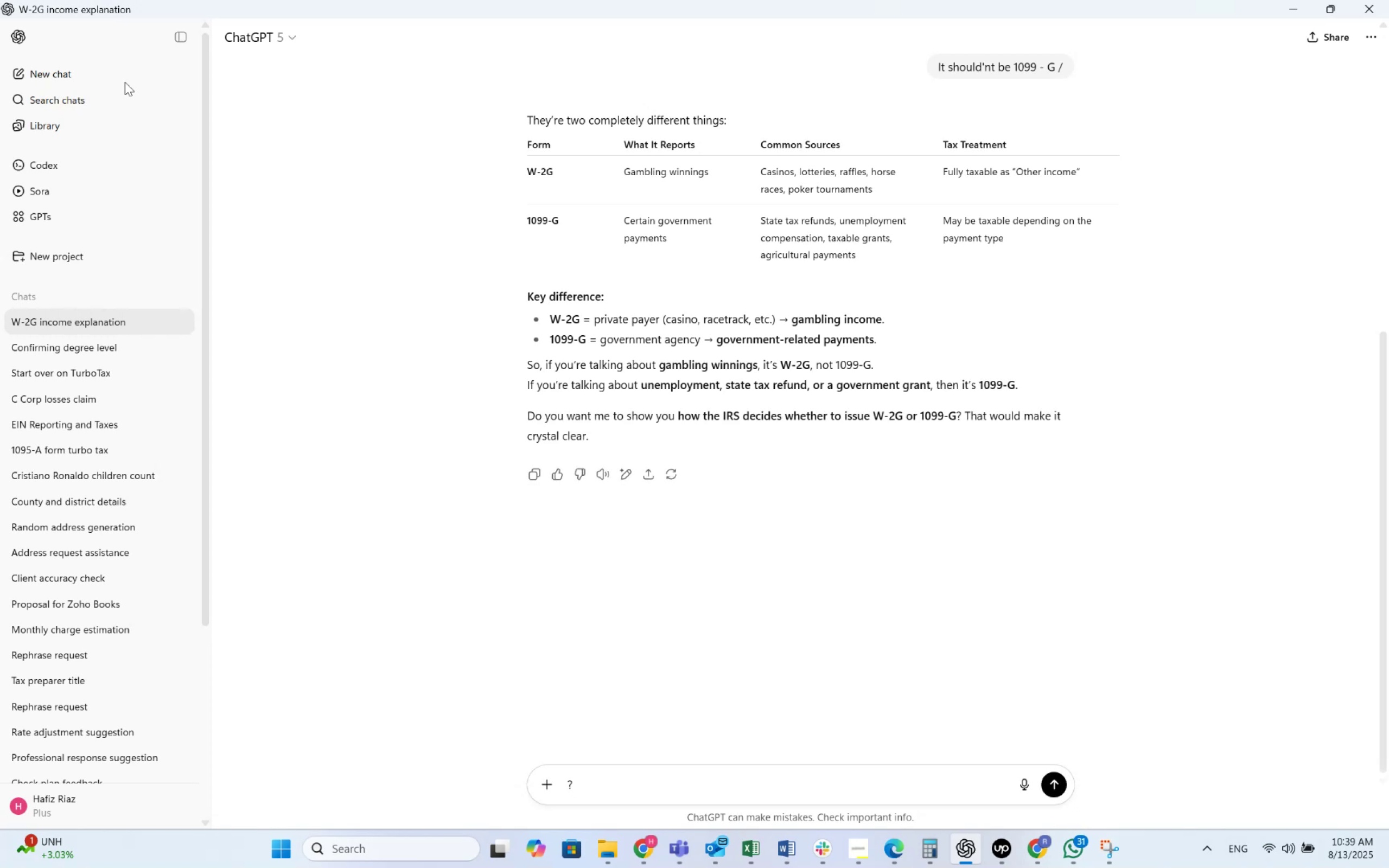 
key(Alt+AltLeft)
 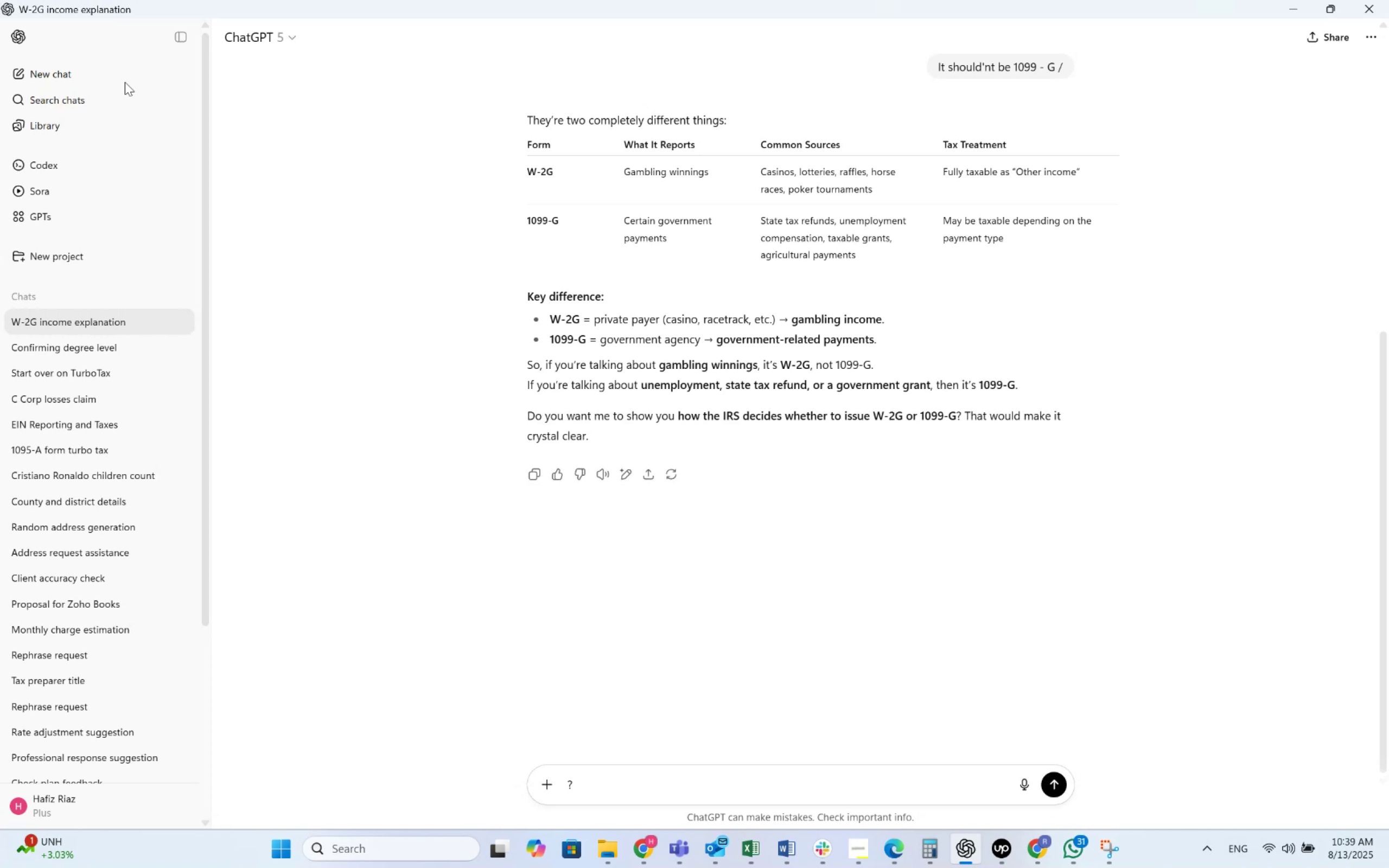 
key(Alt+Tab)
 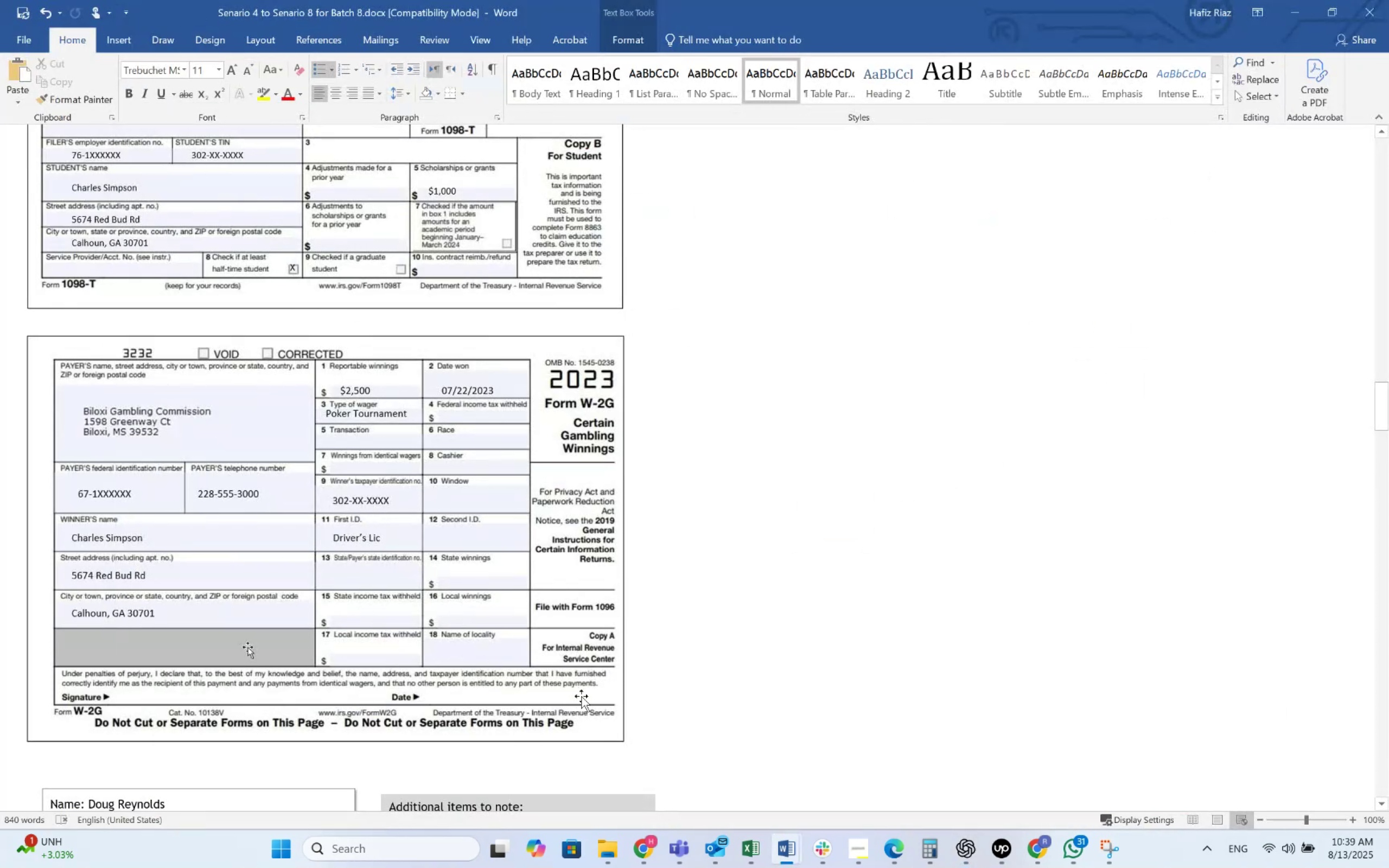 
left_click([659, 850])
 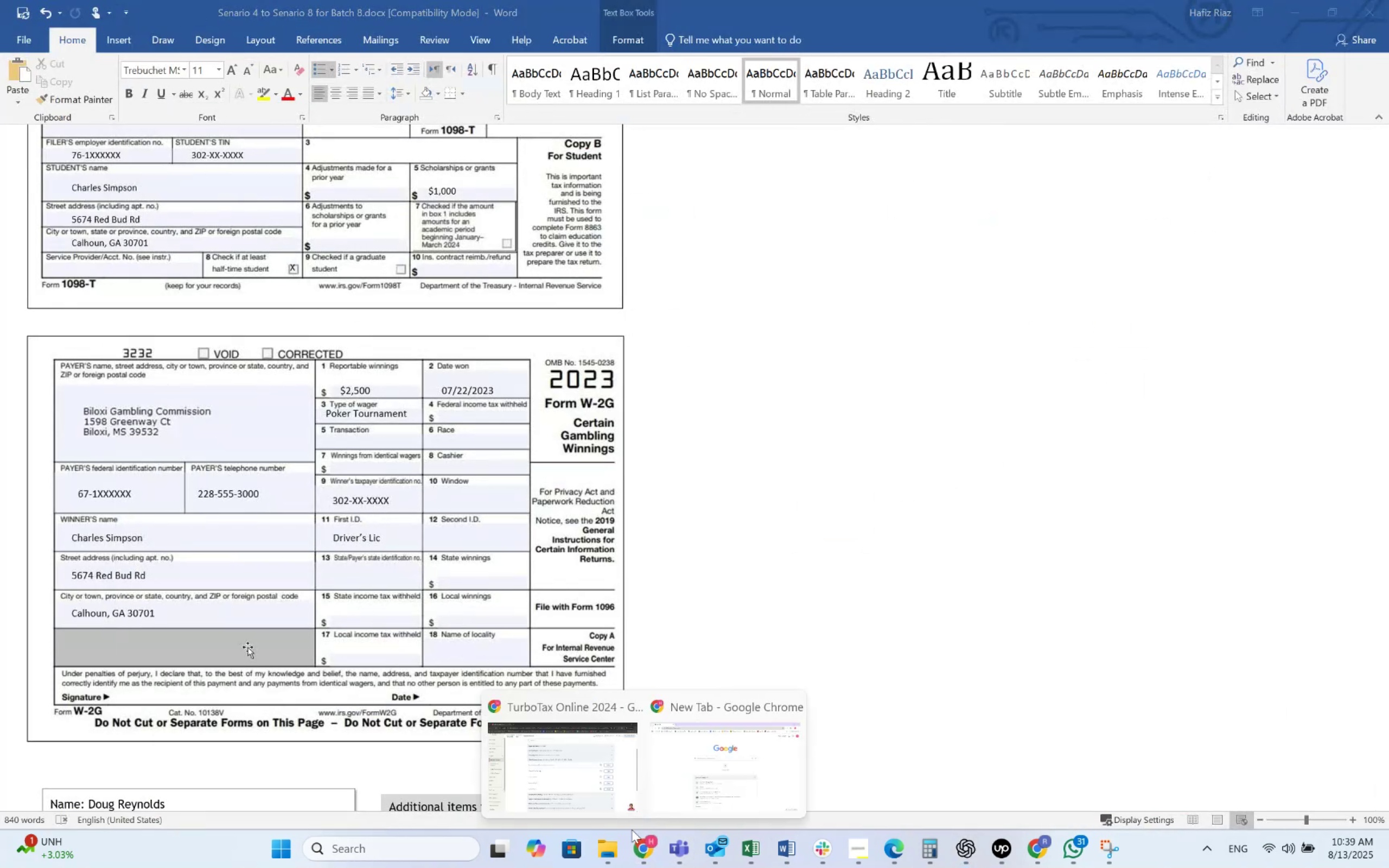 
left_click([592, 786])
 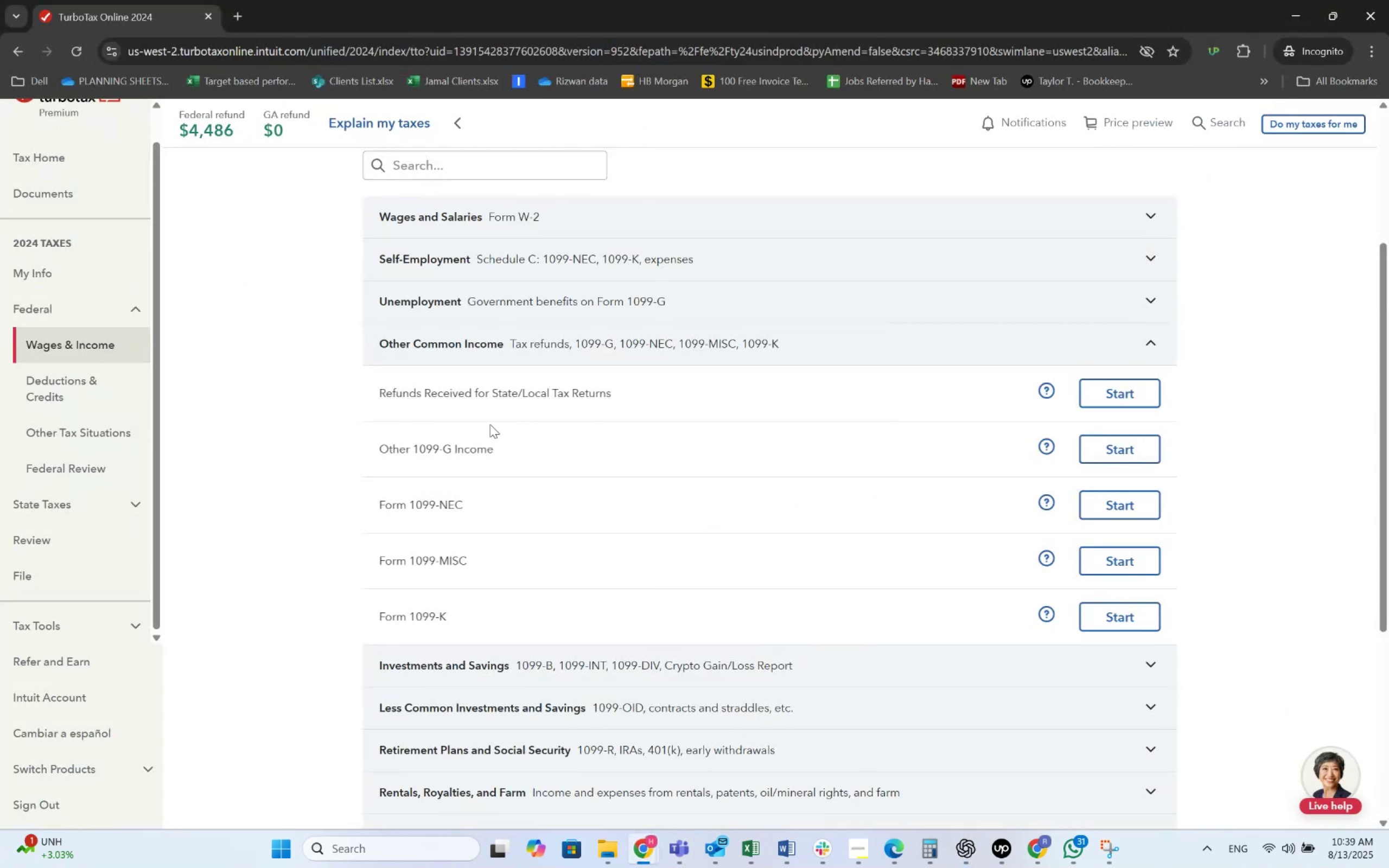 
scroll: coordinate [461, 425], scroll_direction: down, amount: 4.0
 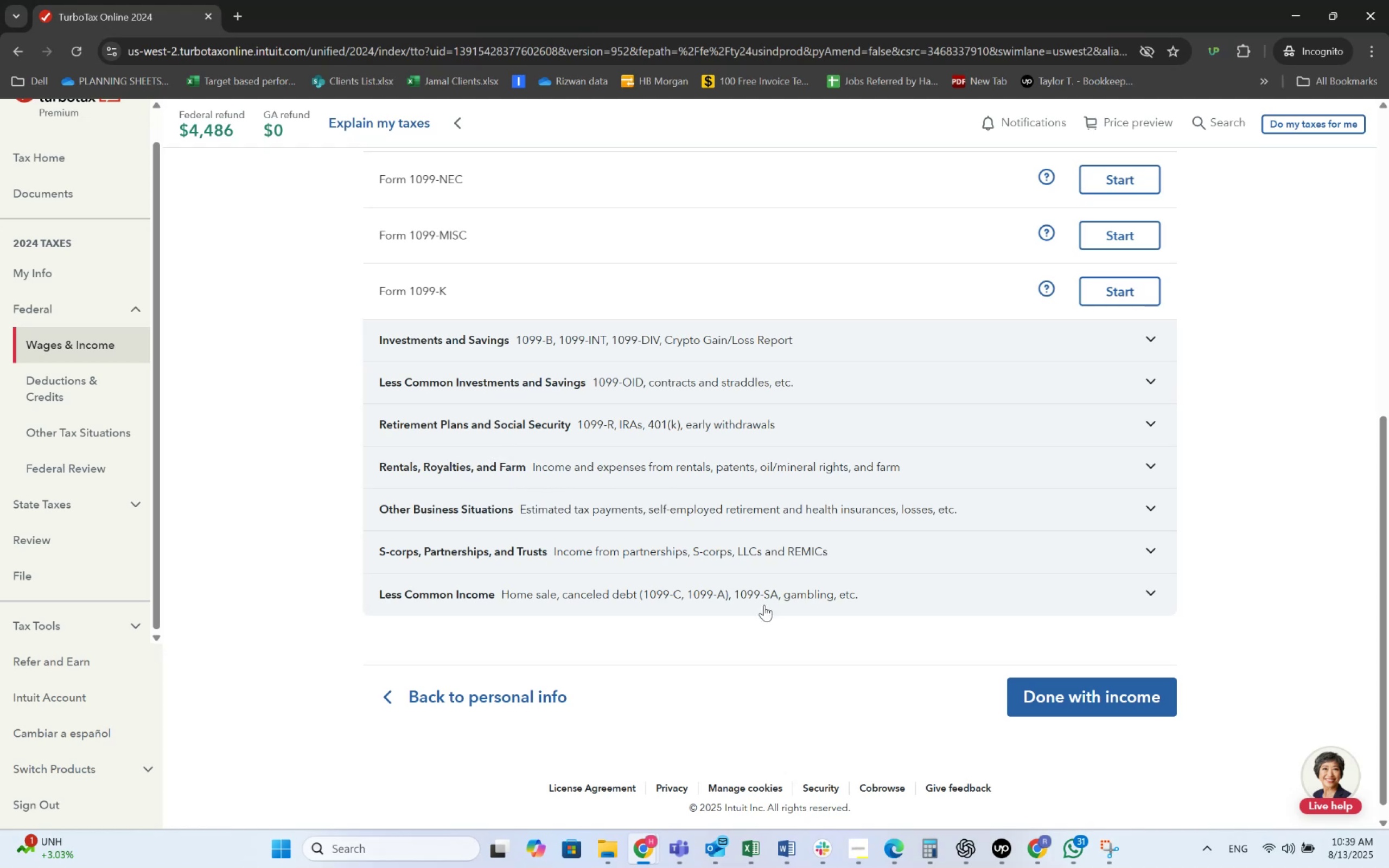 
left_click([768, 604])
 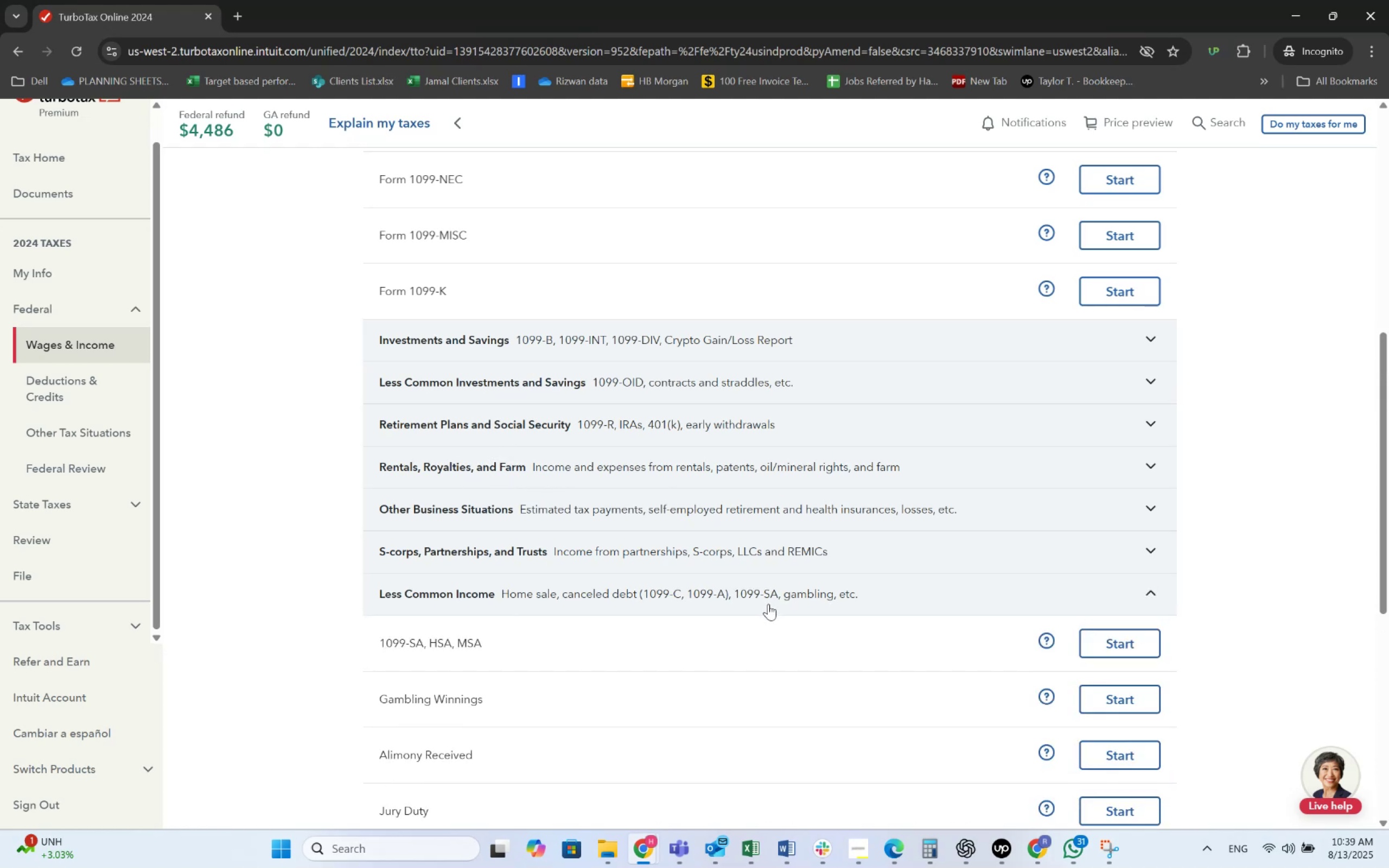 
scroll: coordinate [734, 532], scroll_direction: down, amount: 3.0
 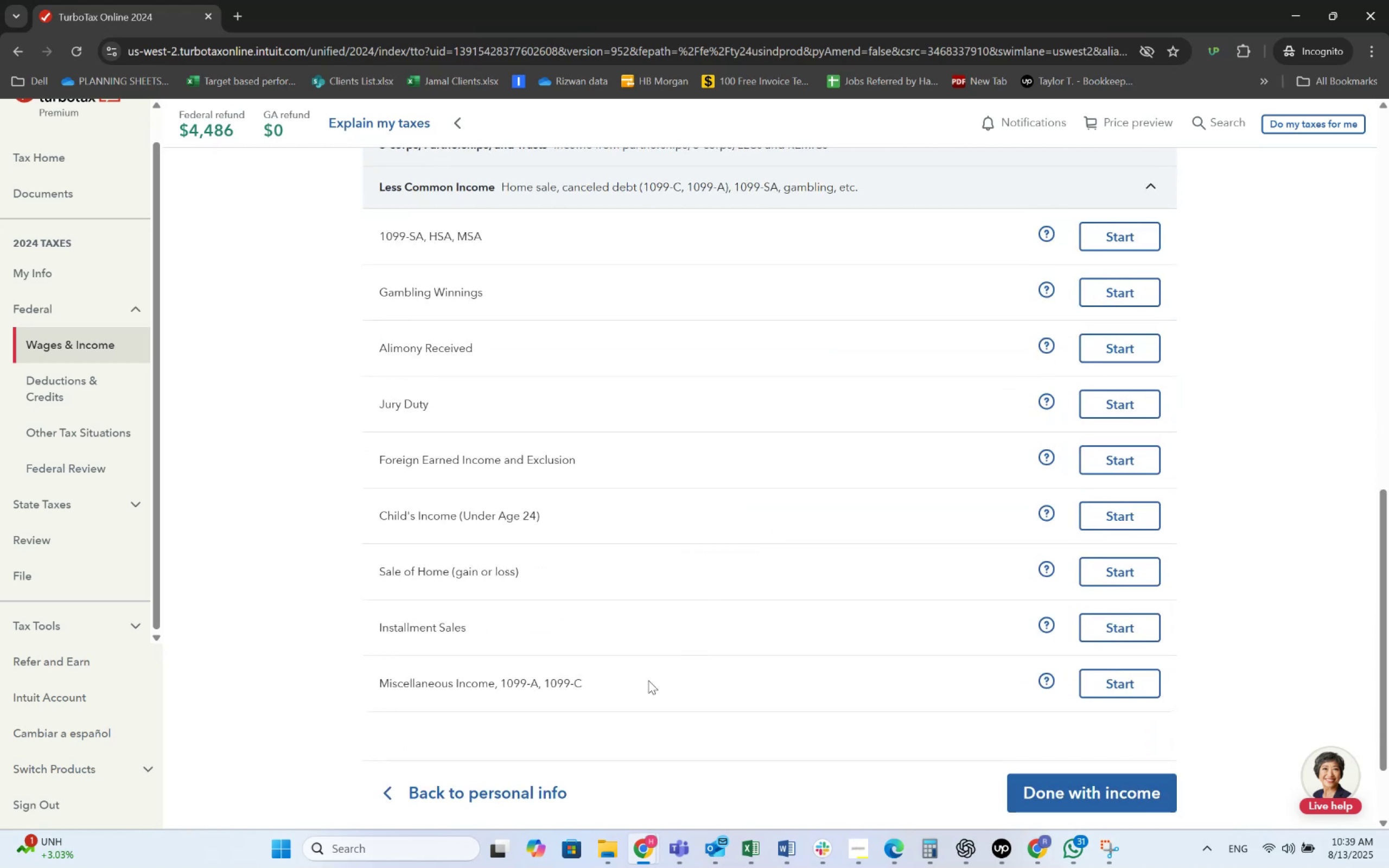 
scroll: coordinate [418, 362], scroll_direction: up, amount: 2.0
 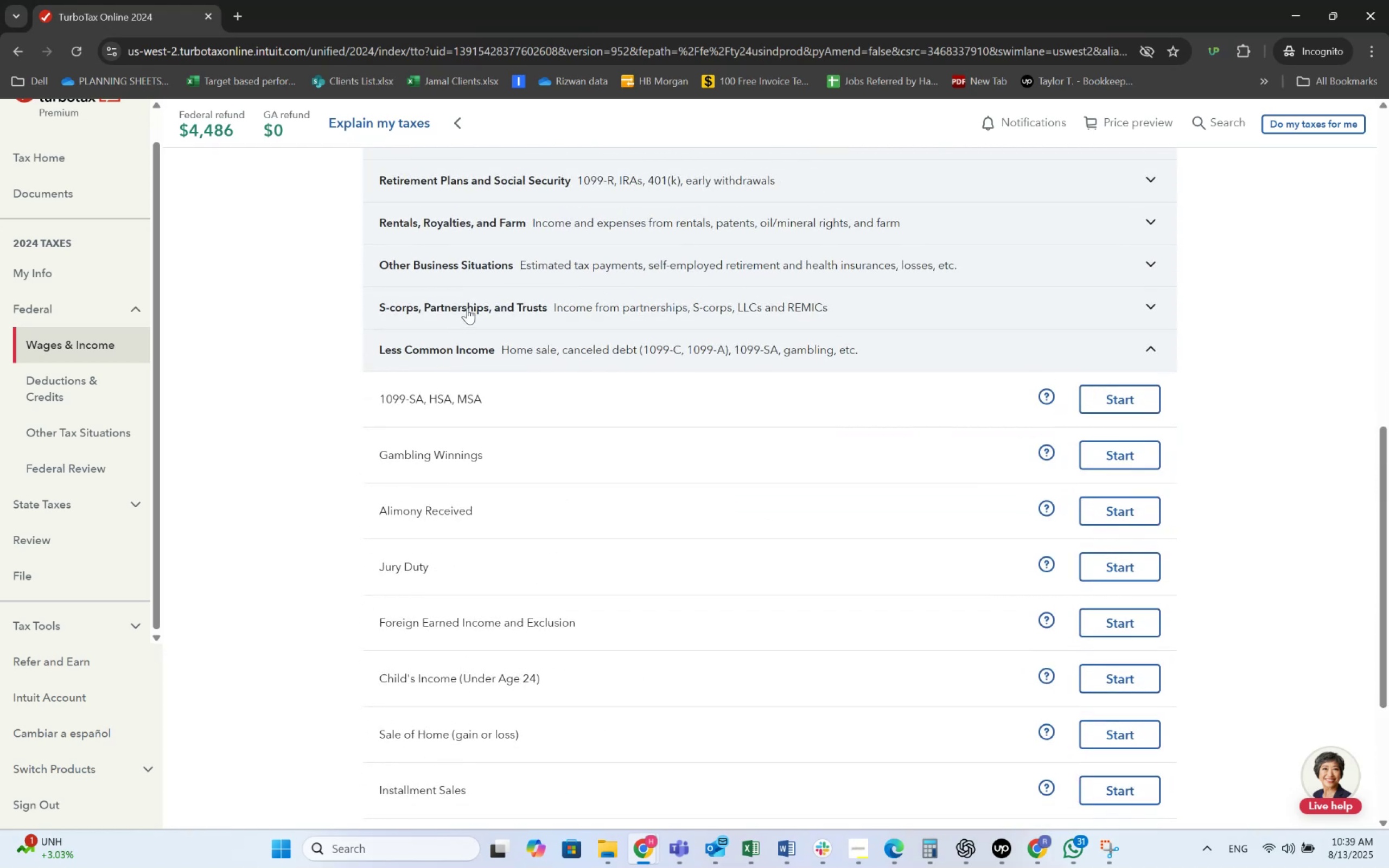 
left_click([467, 308])
 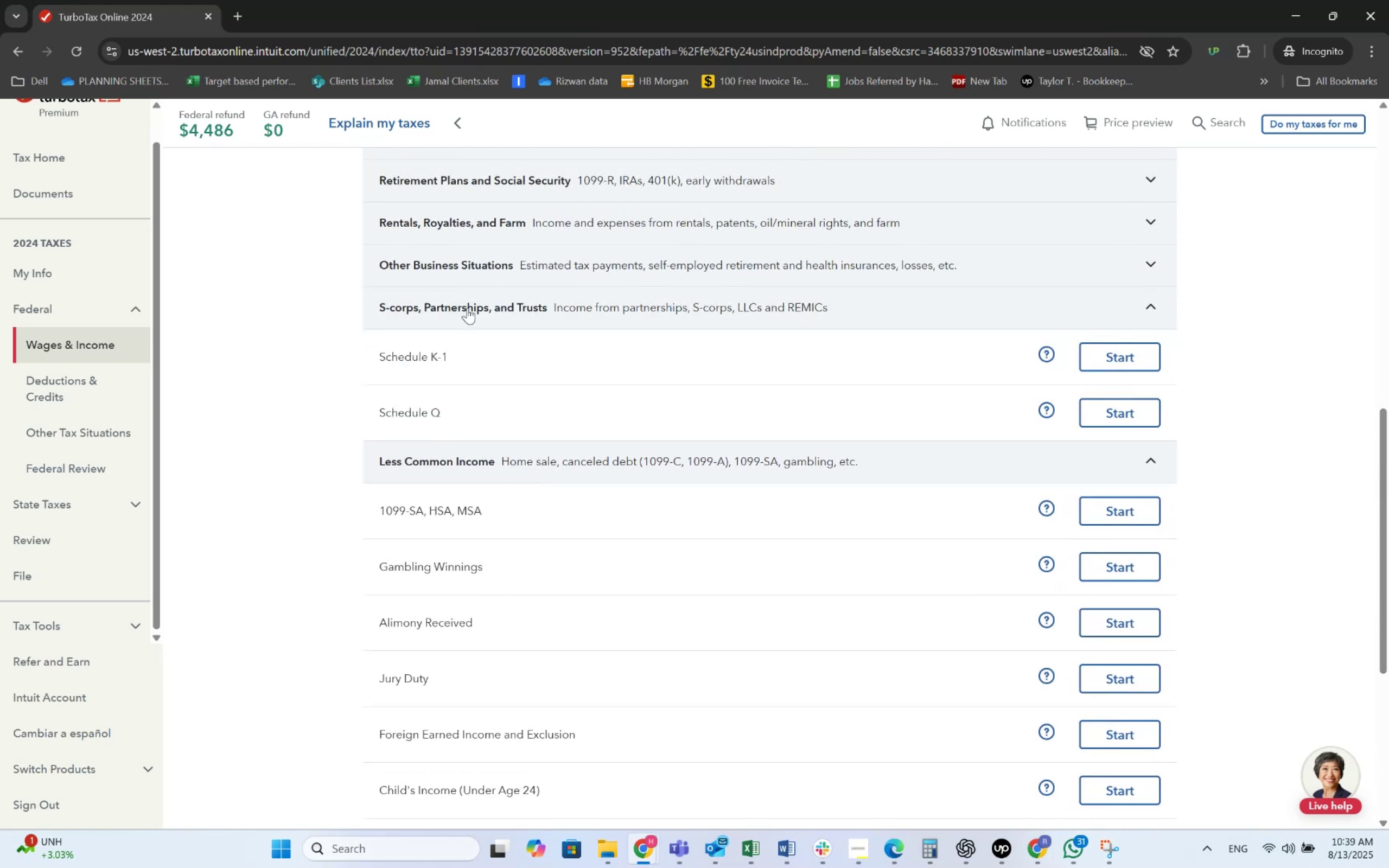 
scroll: coordinate [592, 401], scroll_direction: up, amount: 2.0
 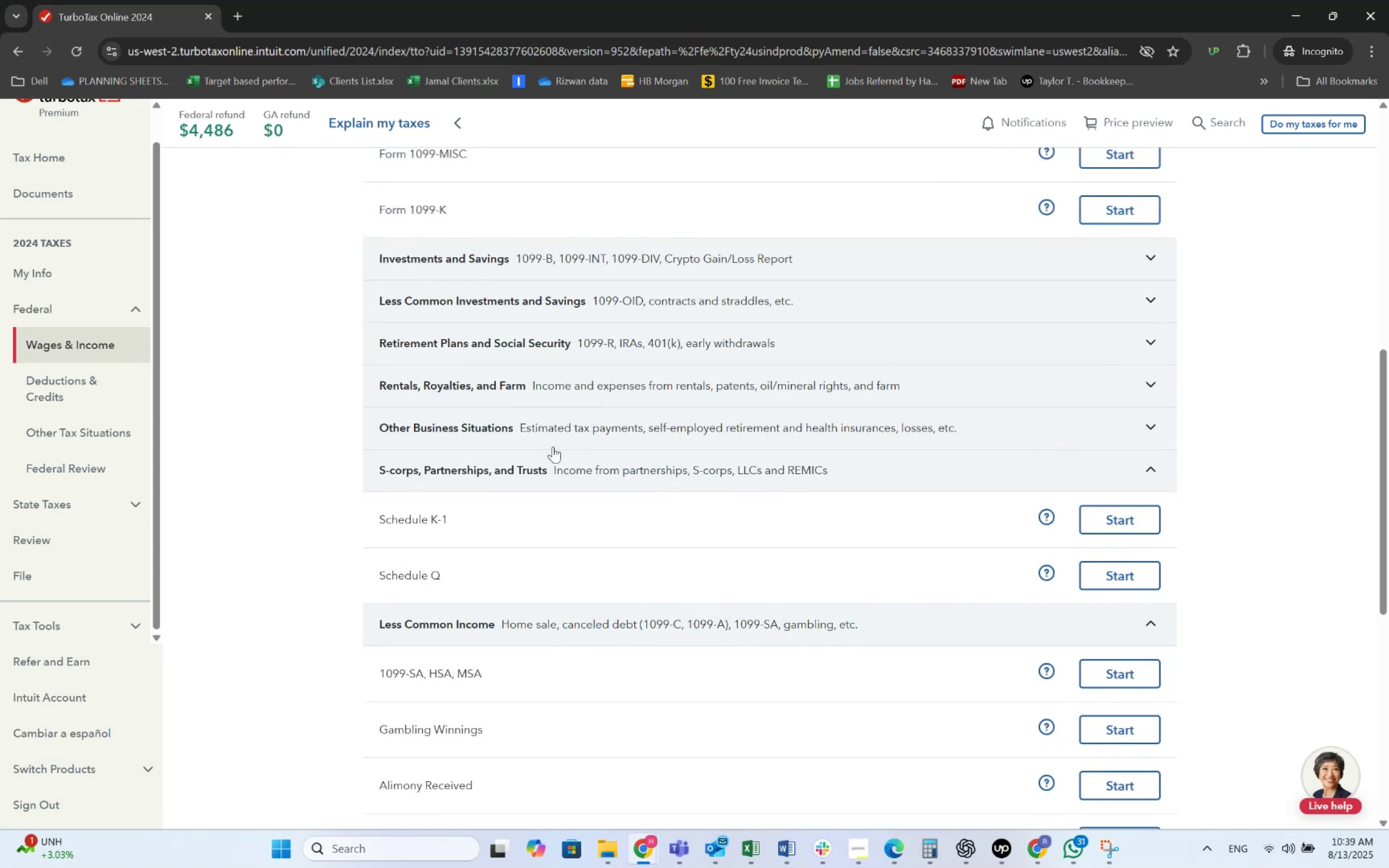 
left_click([552, 433])
 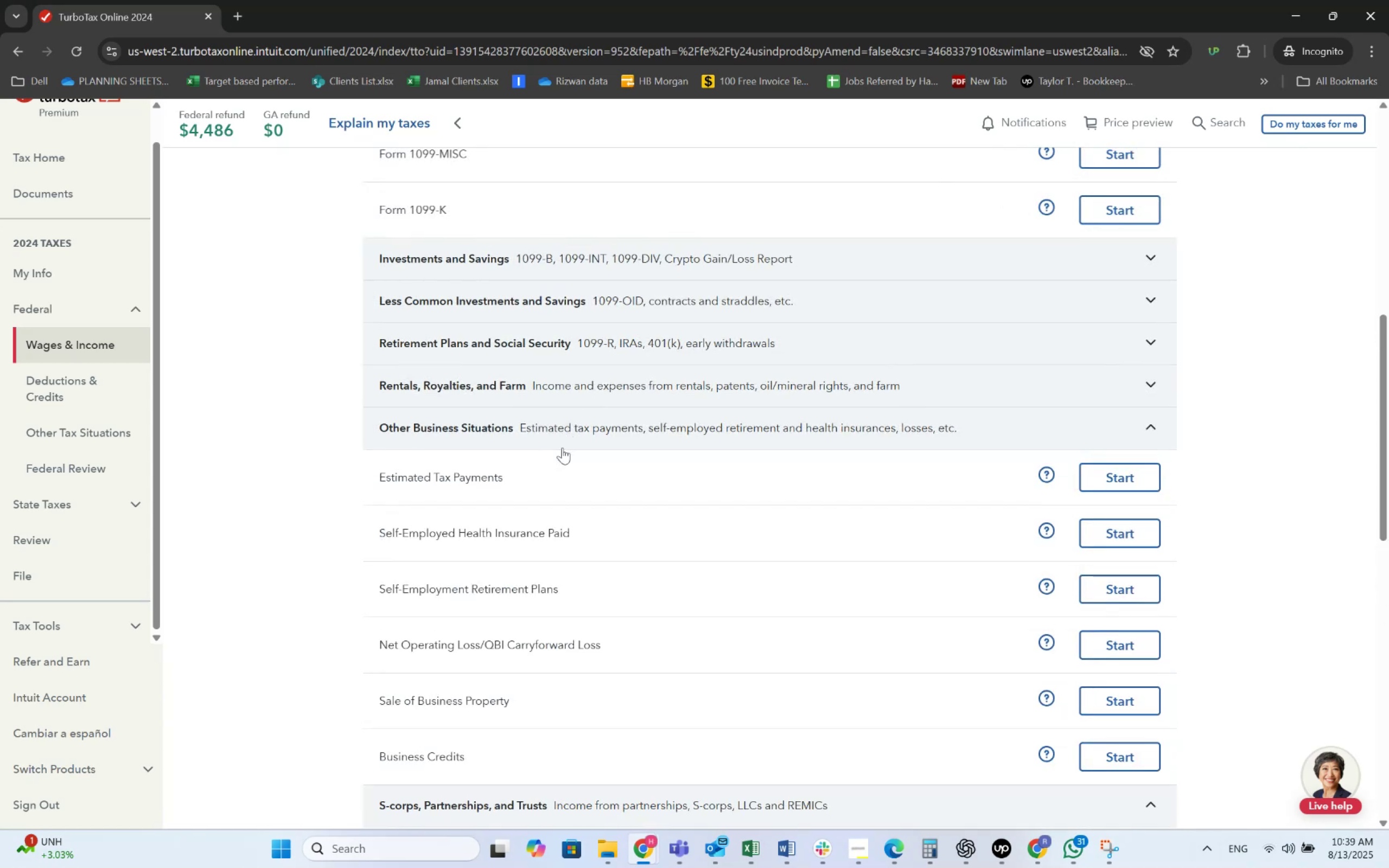 
scroll: coordinate [573, 462], scroll_direction: up, amount: 1.0
 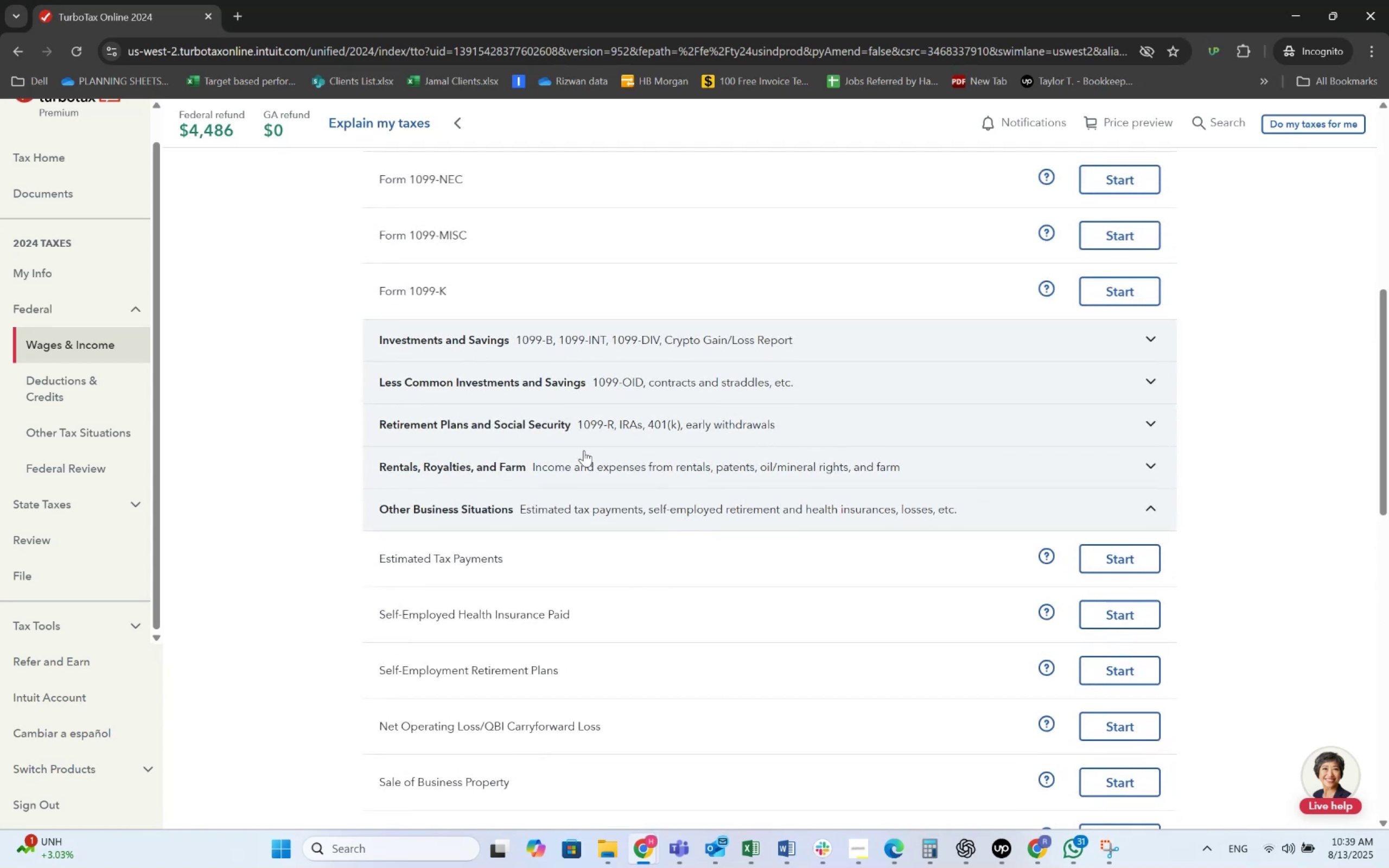 
left_click([587, 448])
 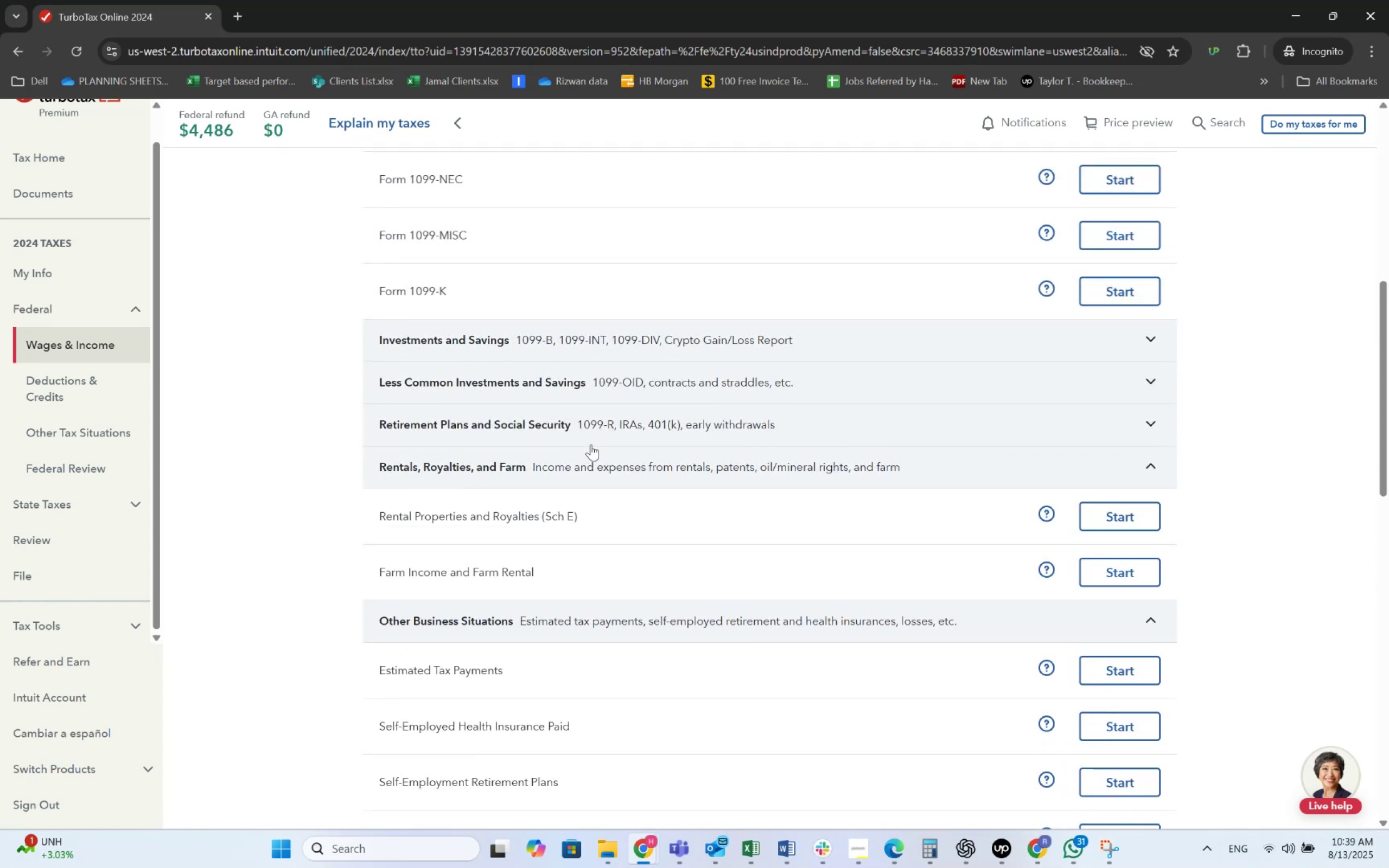 
left_click([606, 430])
 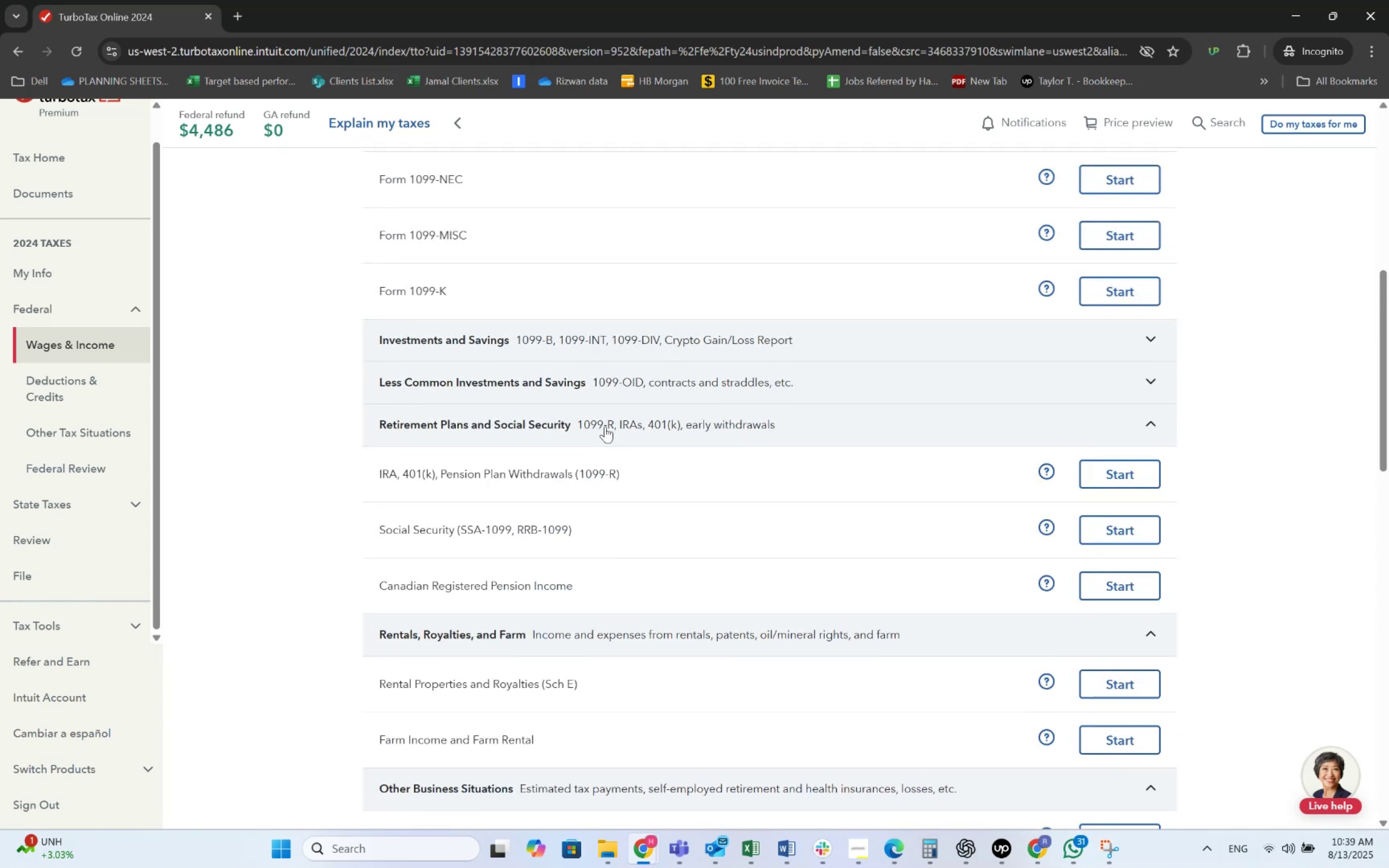 
left_click([608, 390])
 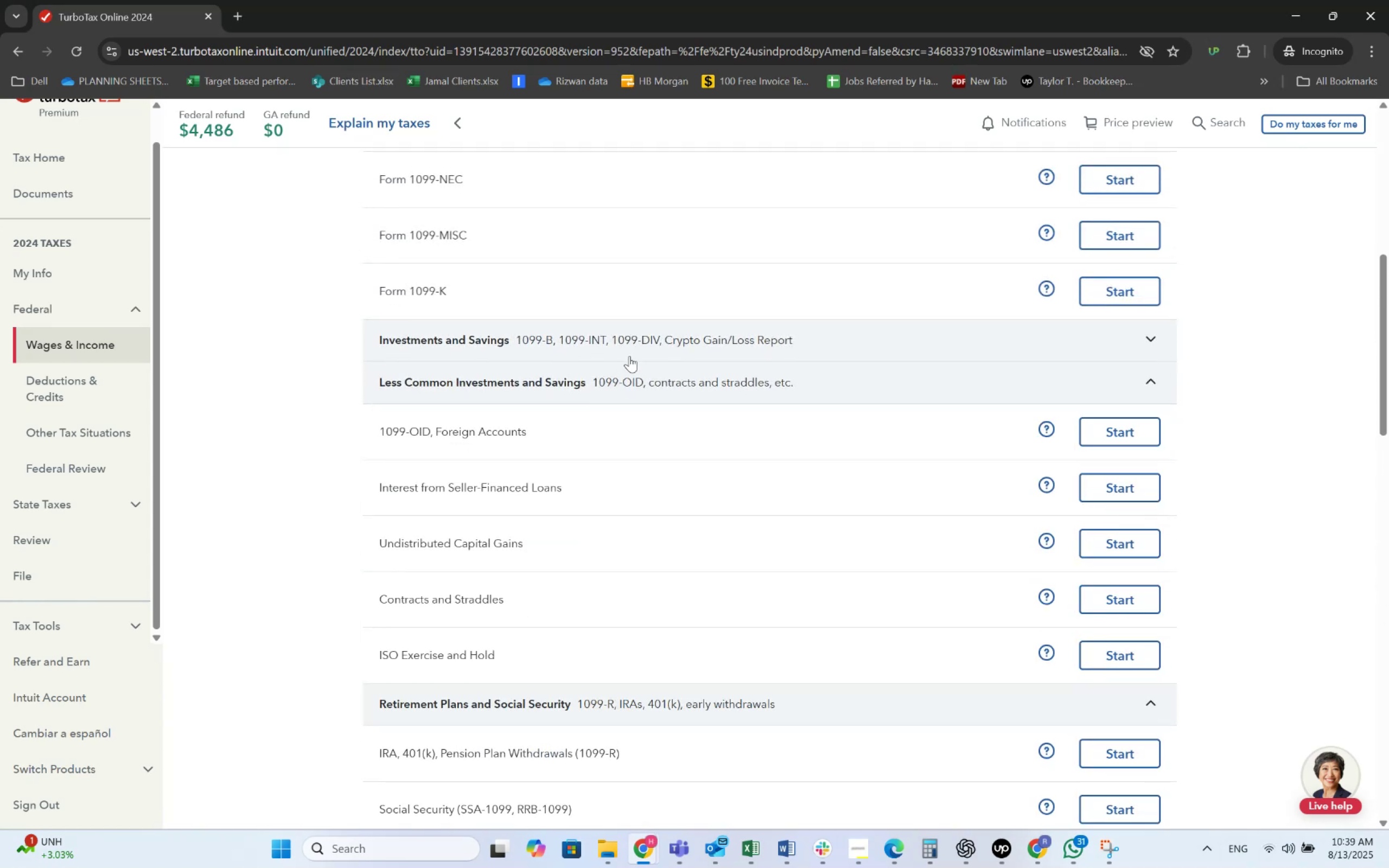 
left_click([641, 343])
 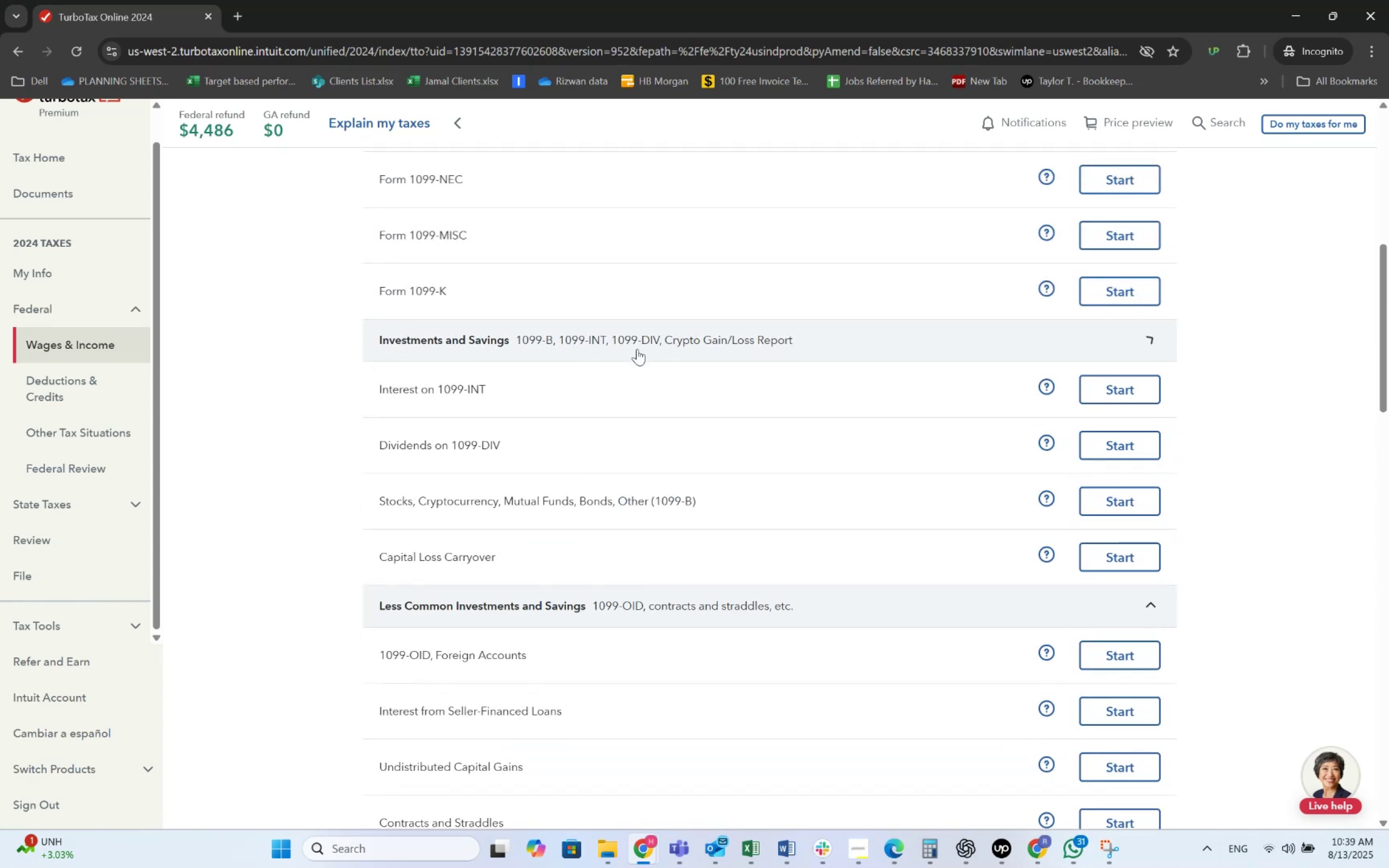 
scroll: coordinate [564, 385], scroll_direction: up, amount: 4.0
 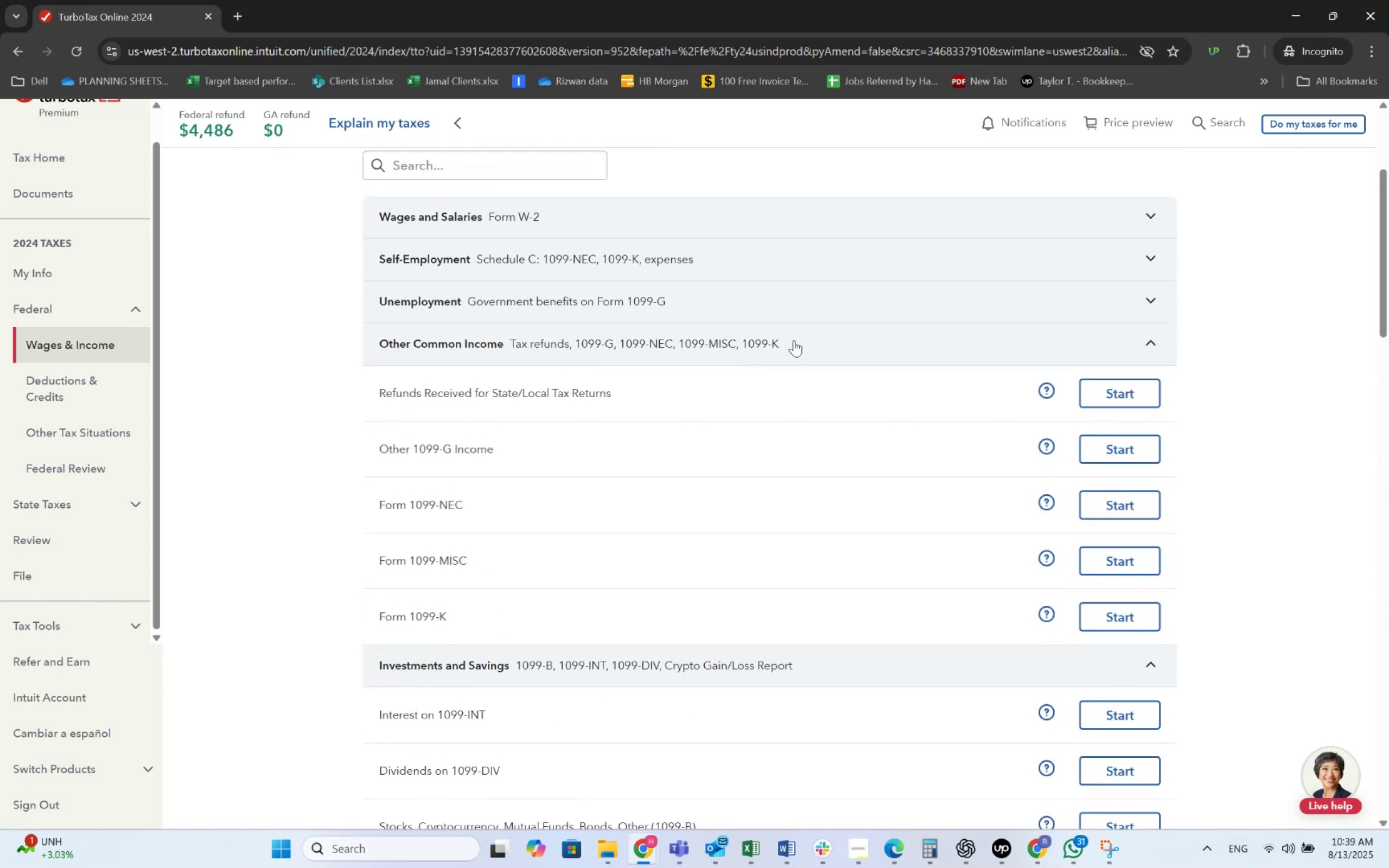 
left_click([723, 300])
 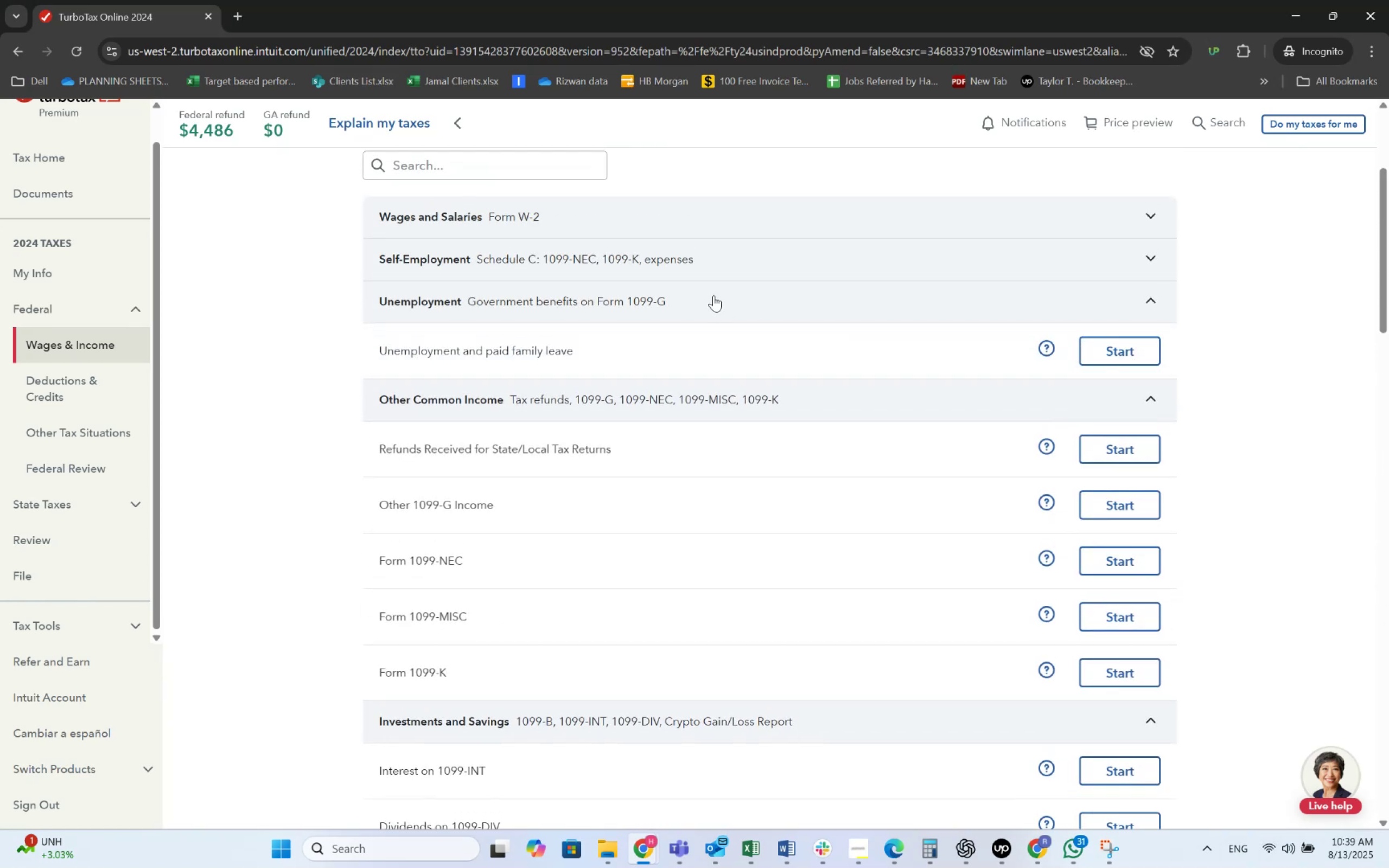 
left_click([678, 266])
 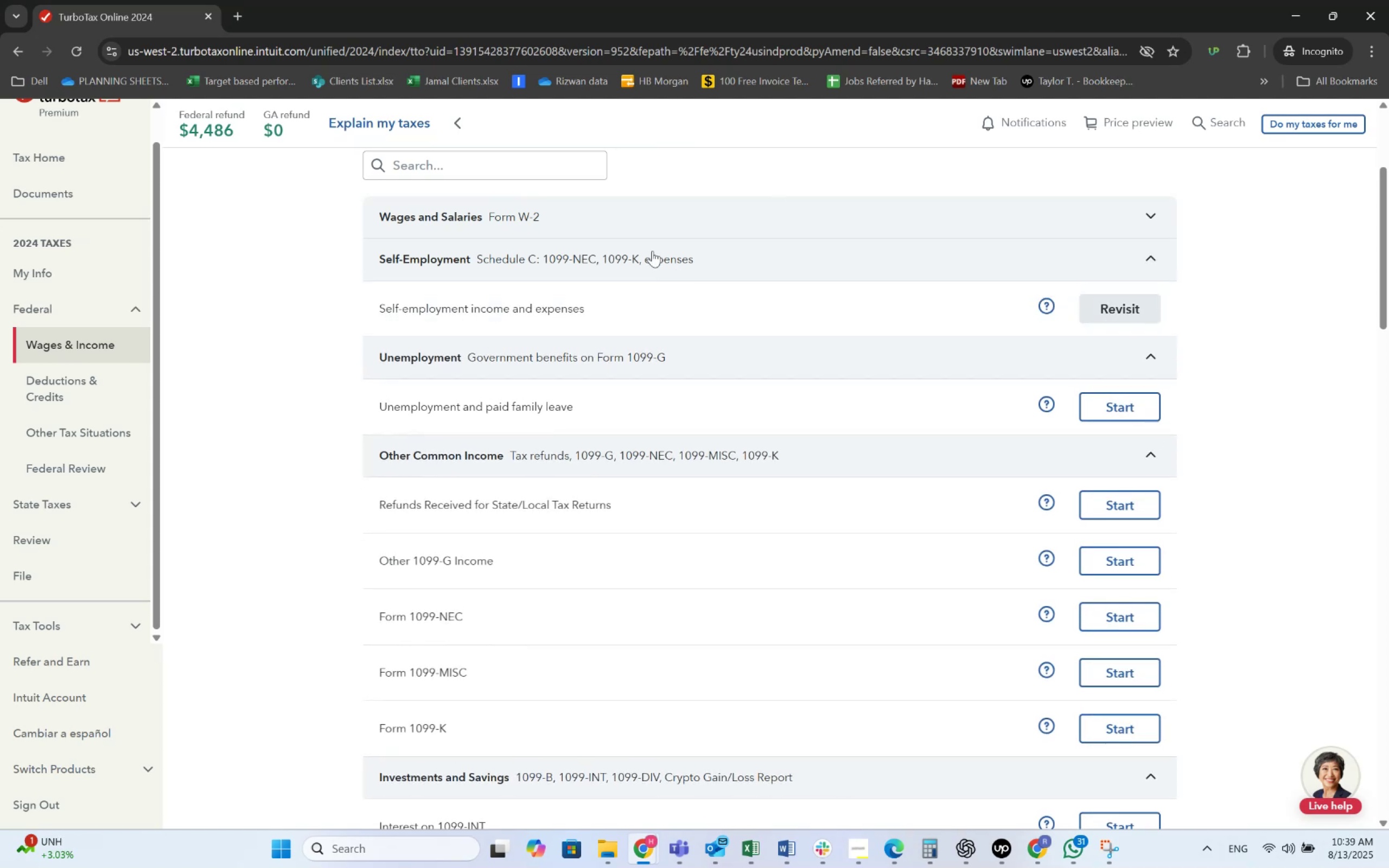 
left_click([604, 219])
 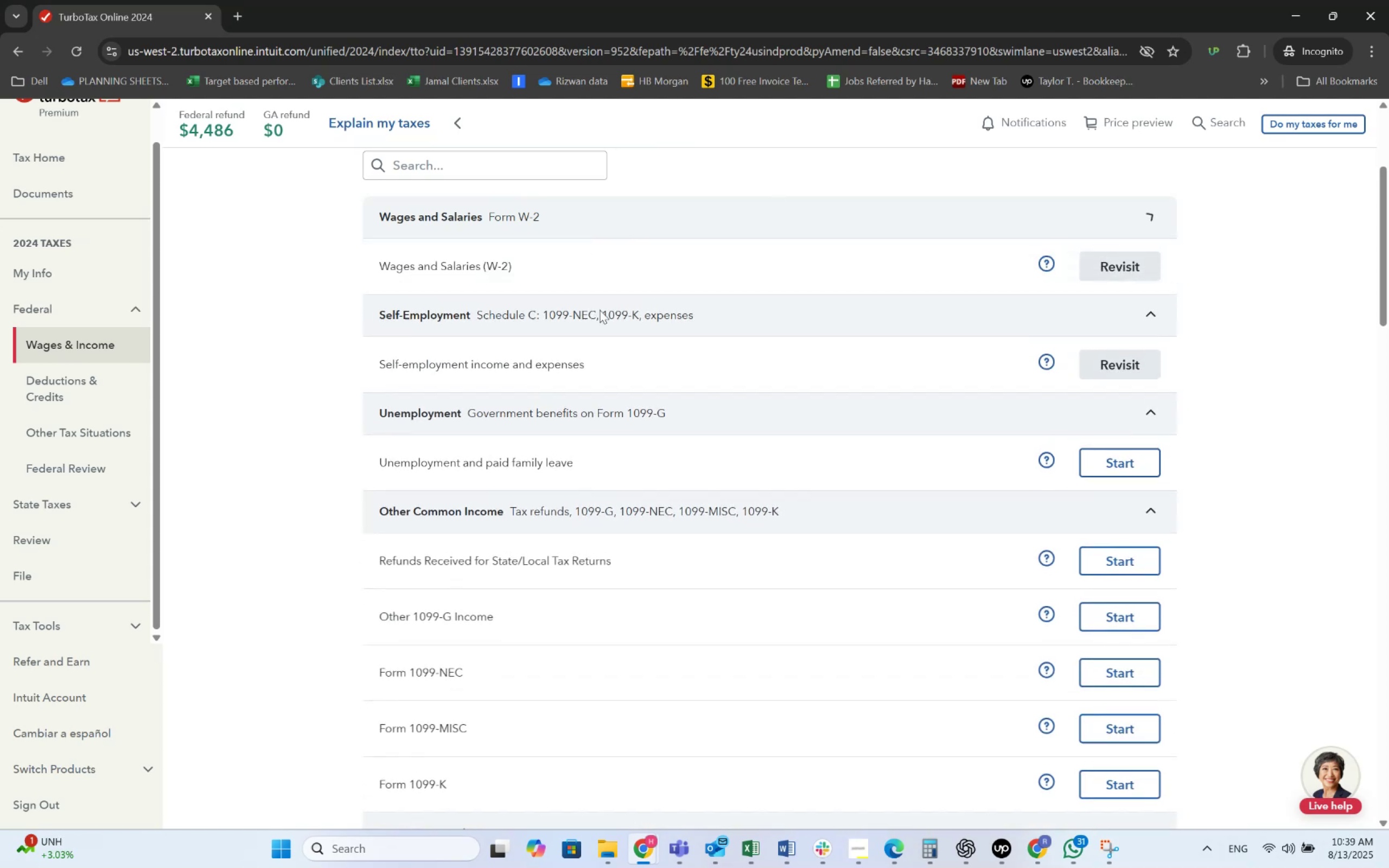 
scroll: coordinate [607, 344], scroll_direction: up, amount: 3.0
 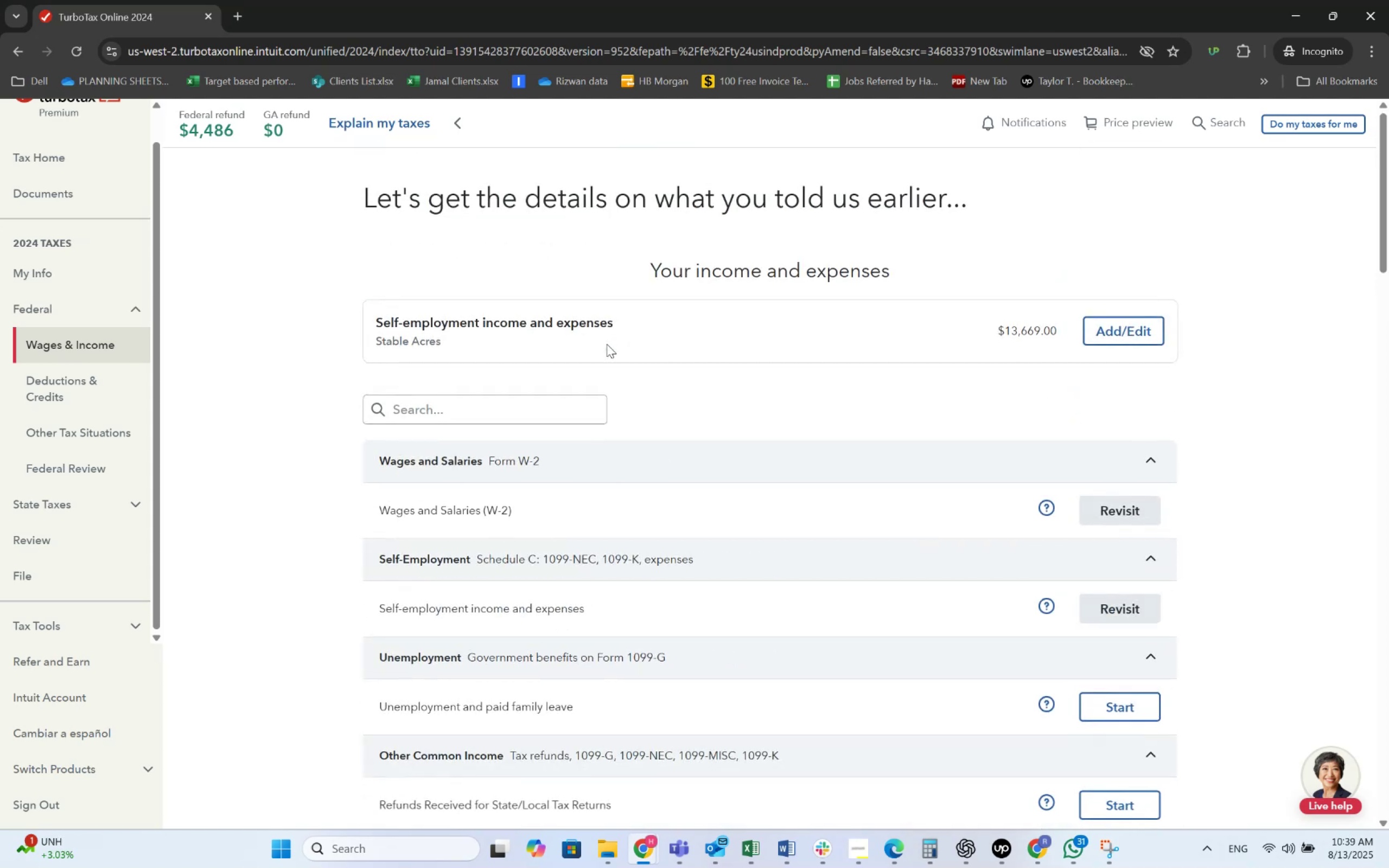 
scroll: coordinate [607, 344], scroll_direction: down, amount: 27.0
 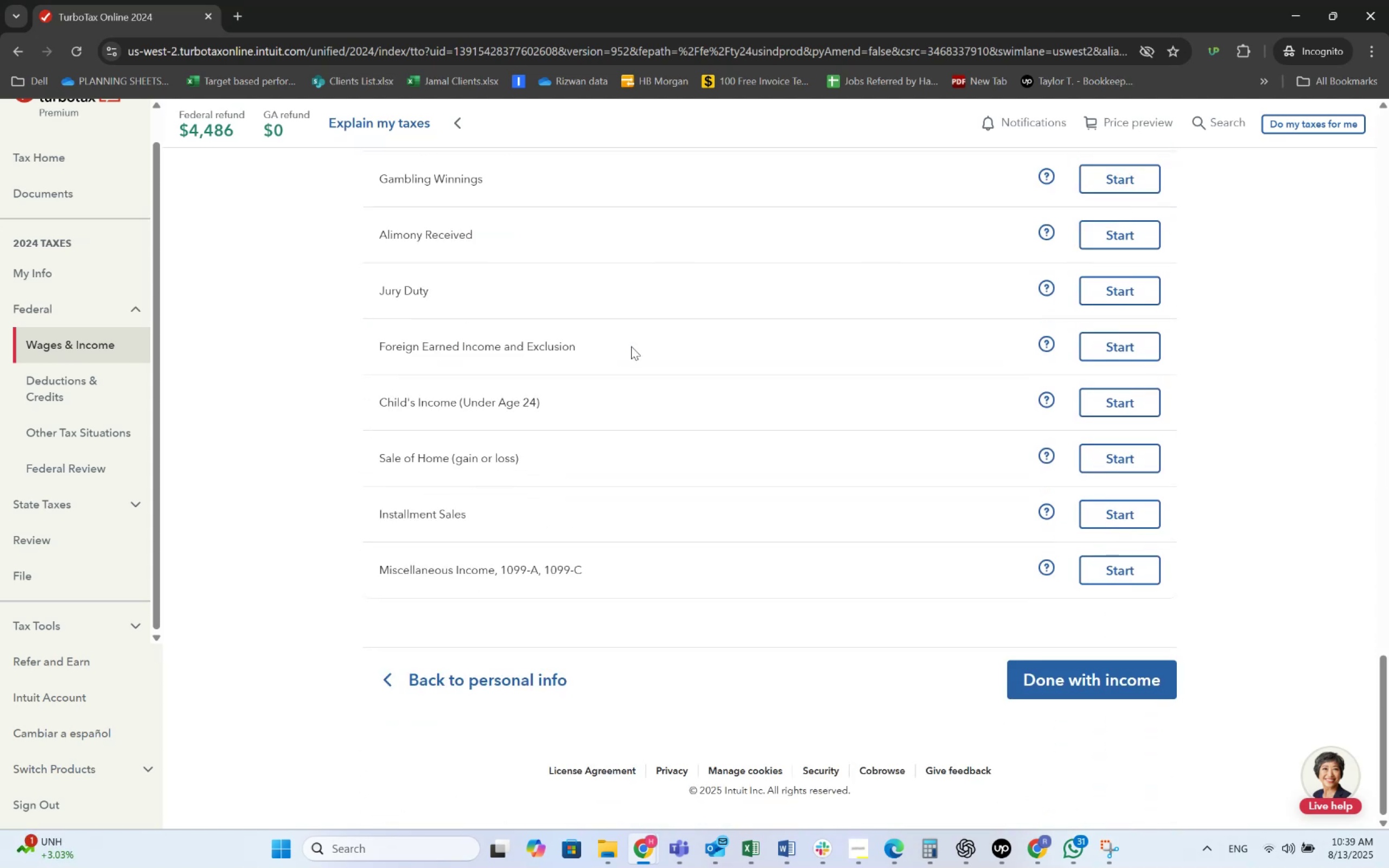 
wait(6.37)
 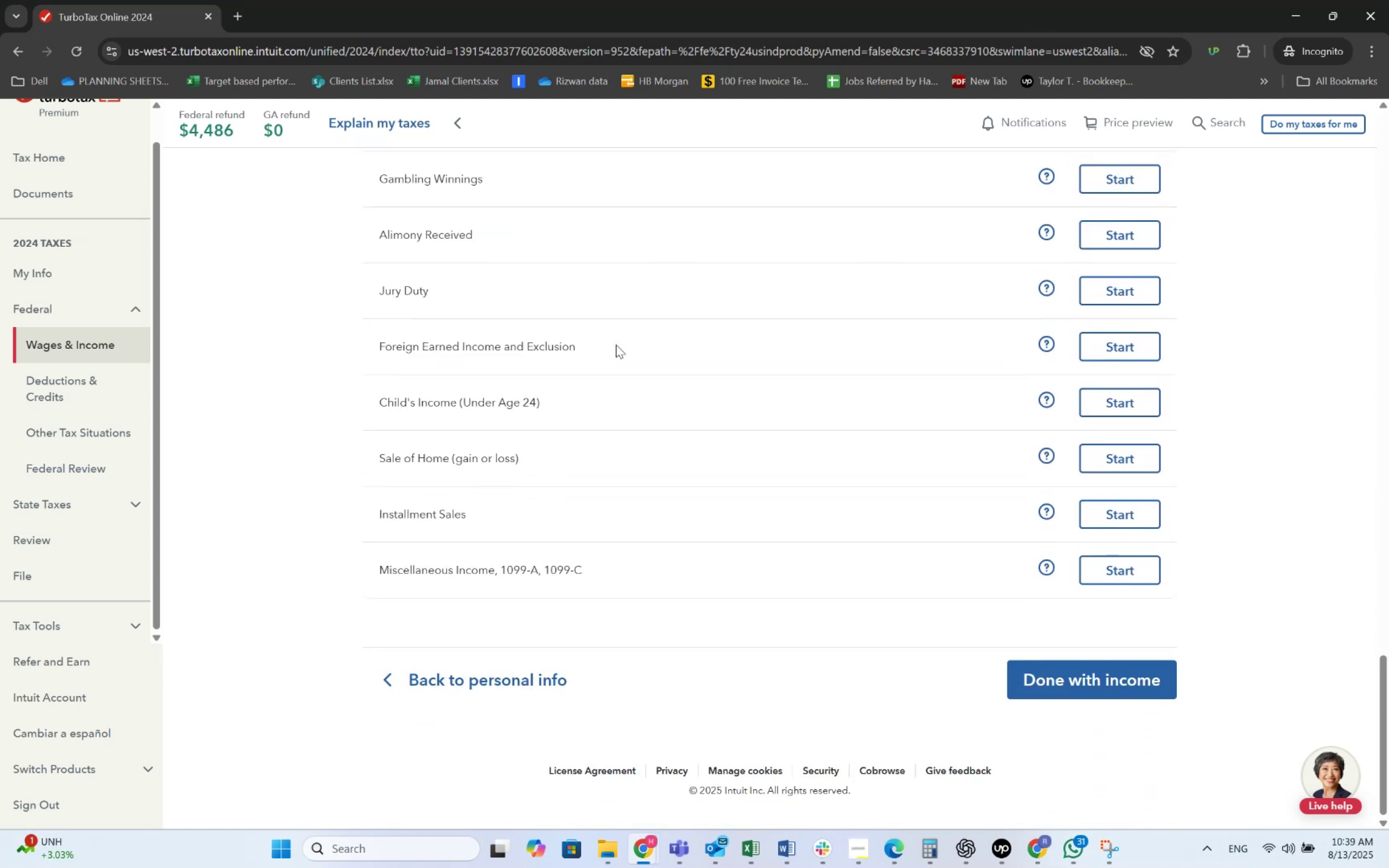 
scroll: coordinate [614, 346], scroll_direction: up, amount: 2.0
 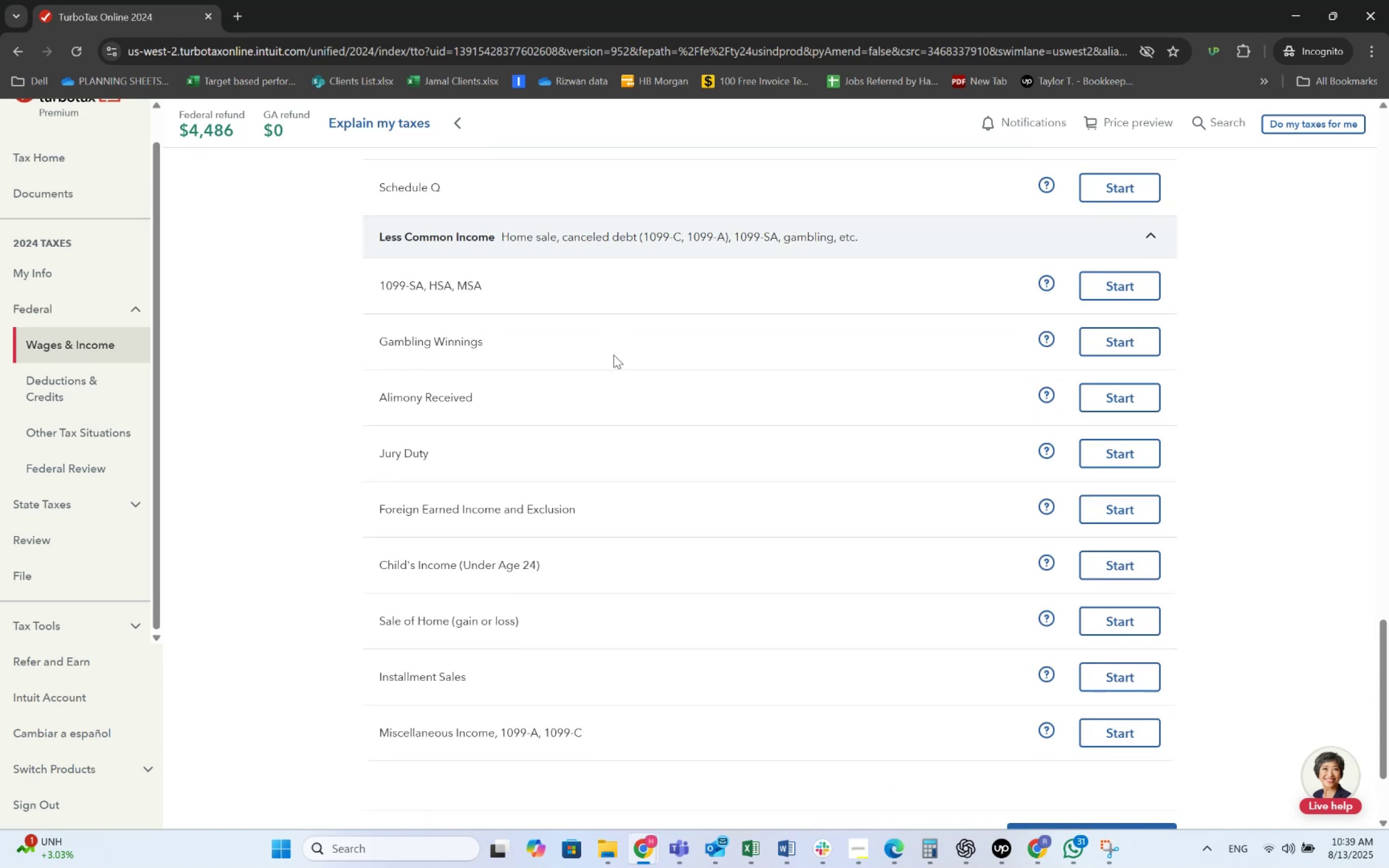 
wait(5.36)
 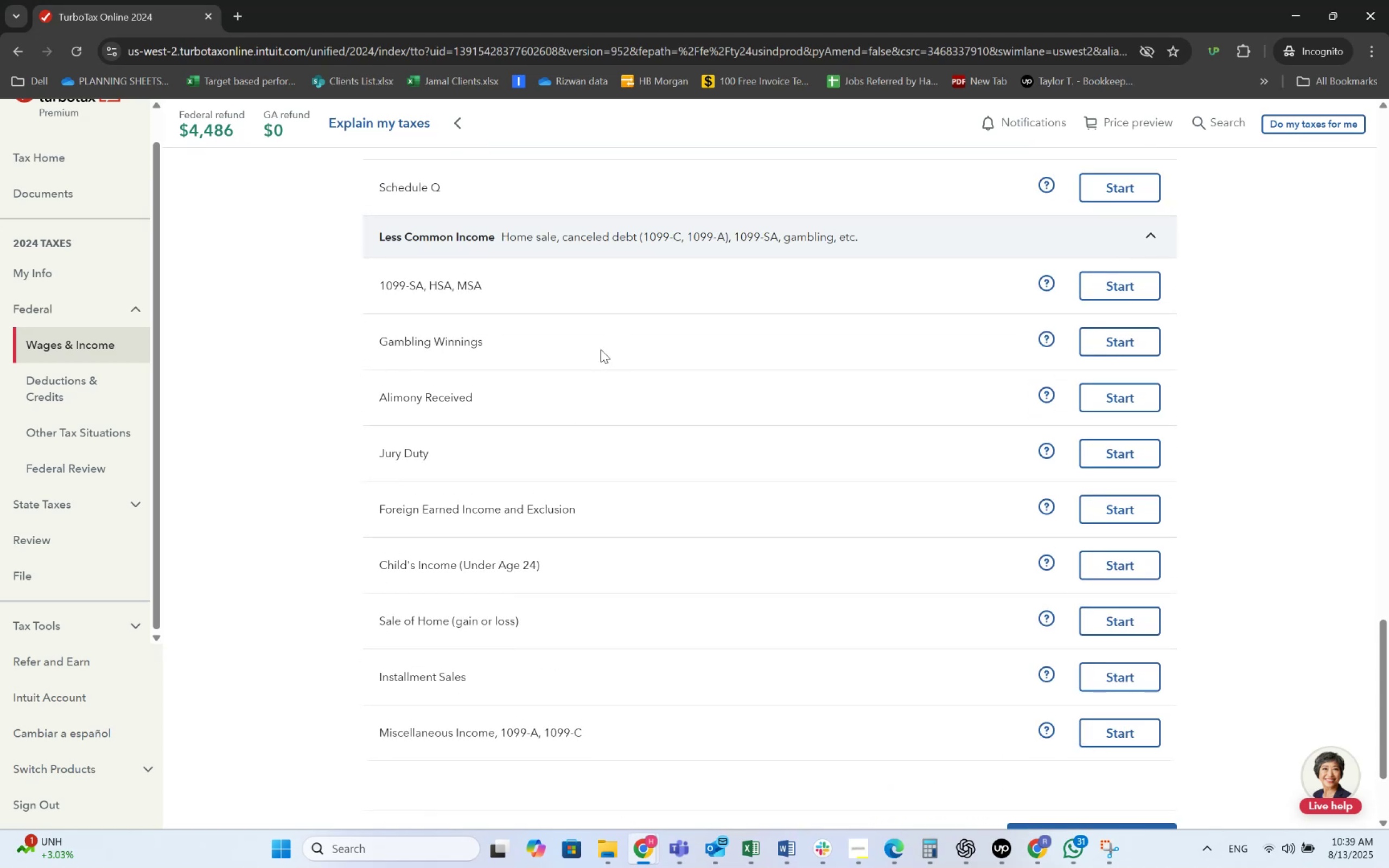 
left_click([1095, 351])
 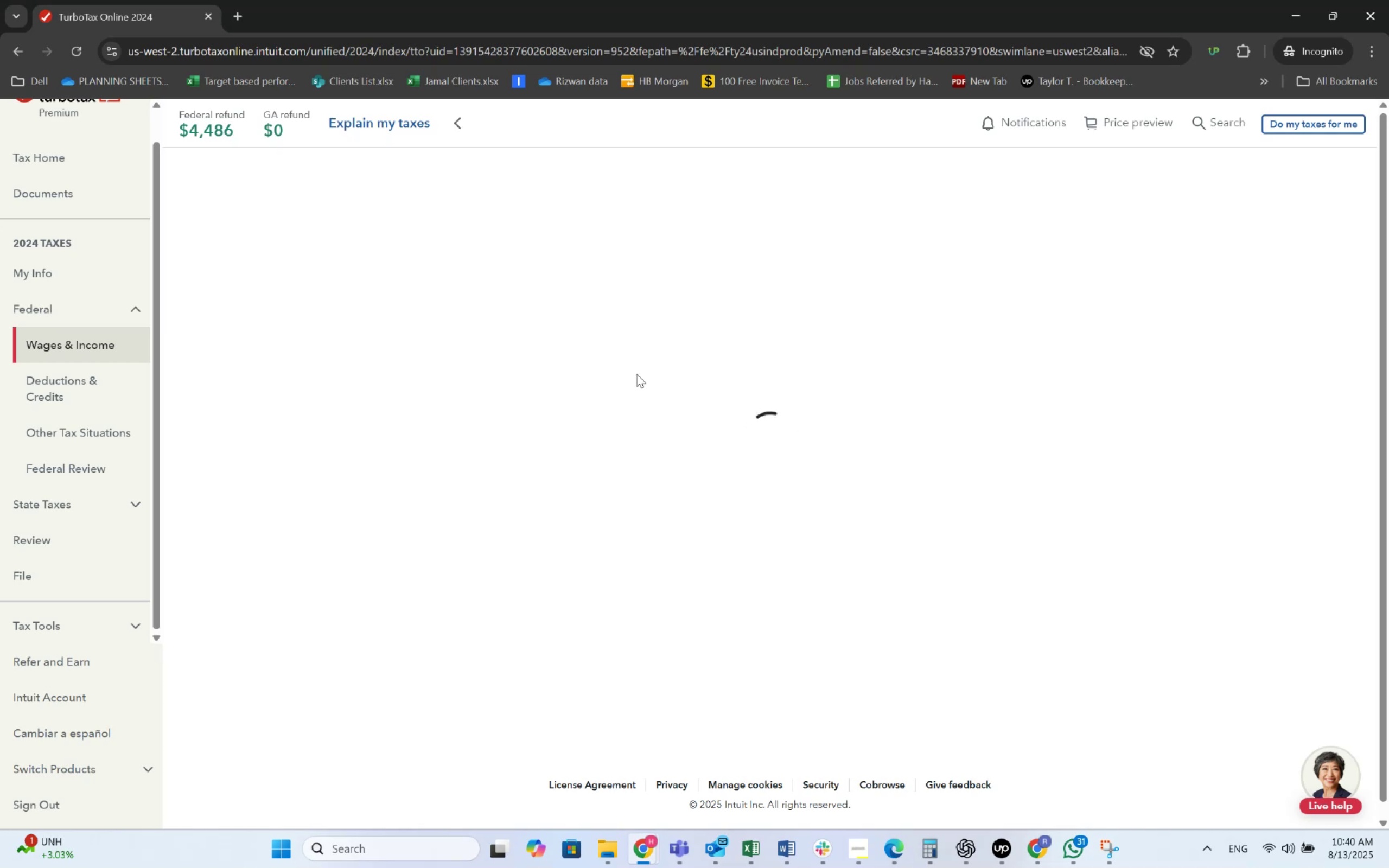 
wait(8.41)
 